 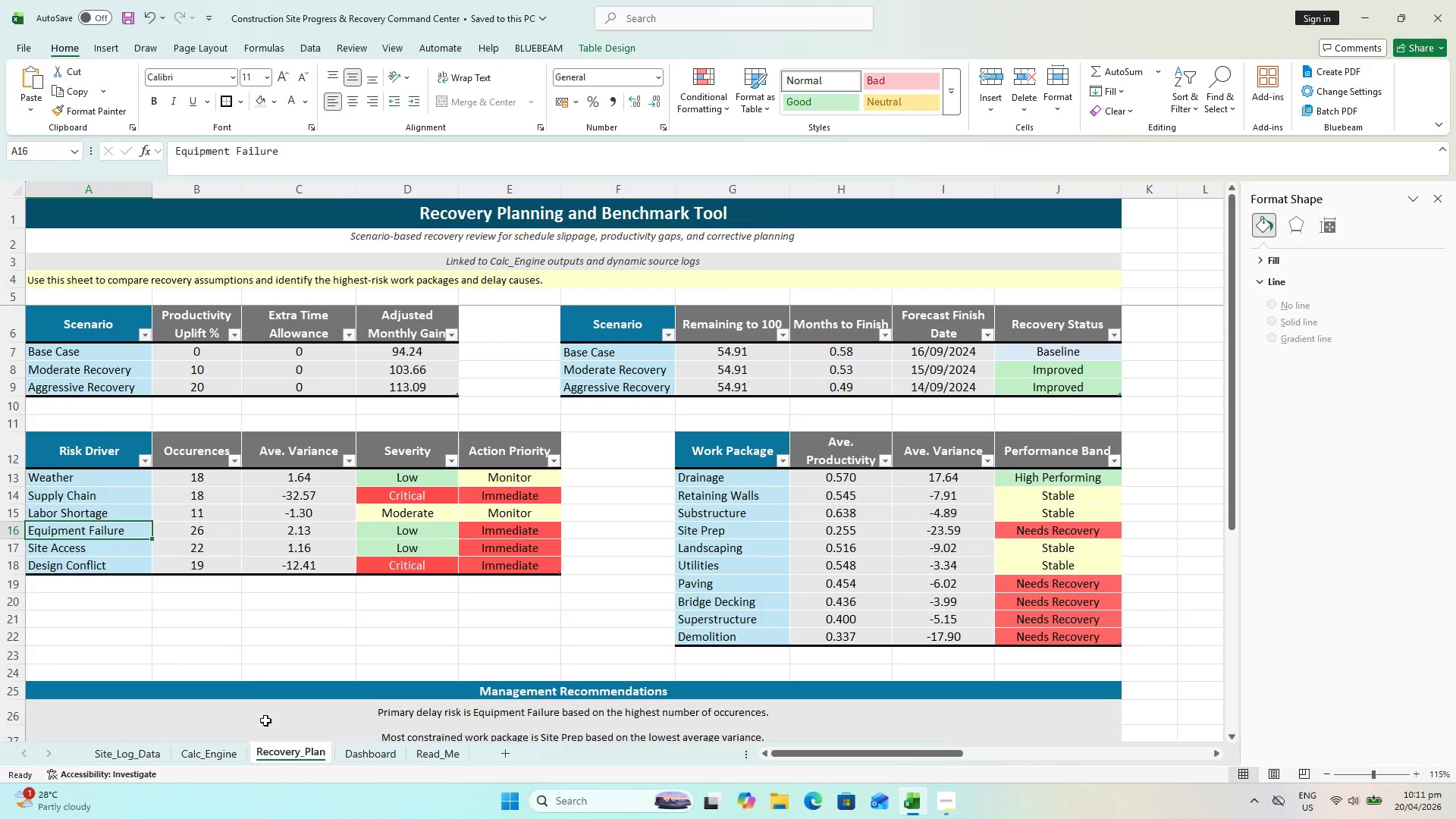 
scroll: coordinate [465, 557], scroll_direction: up, amount: 2.0
 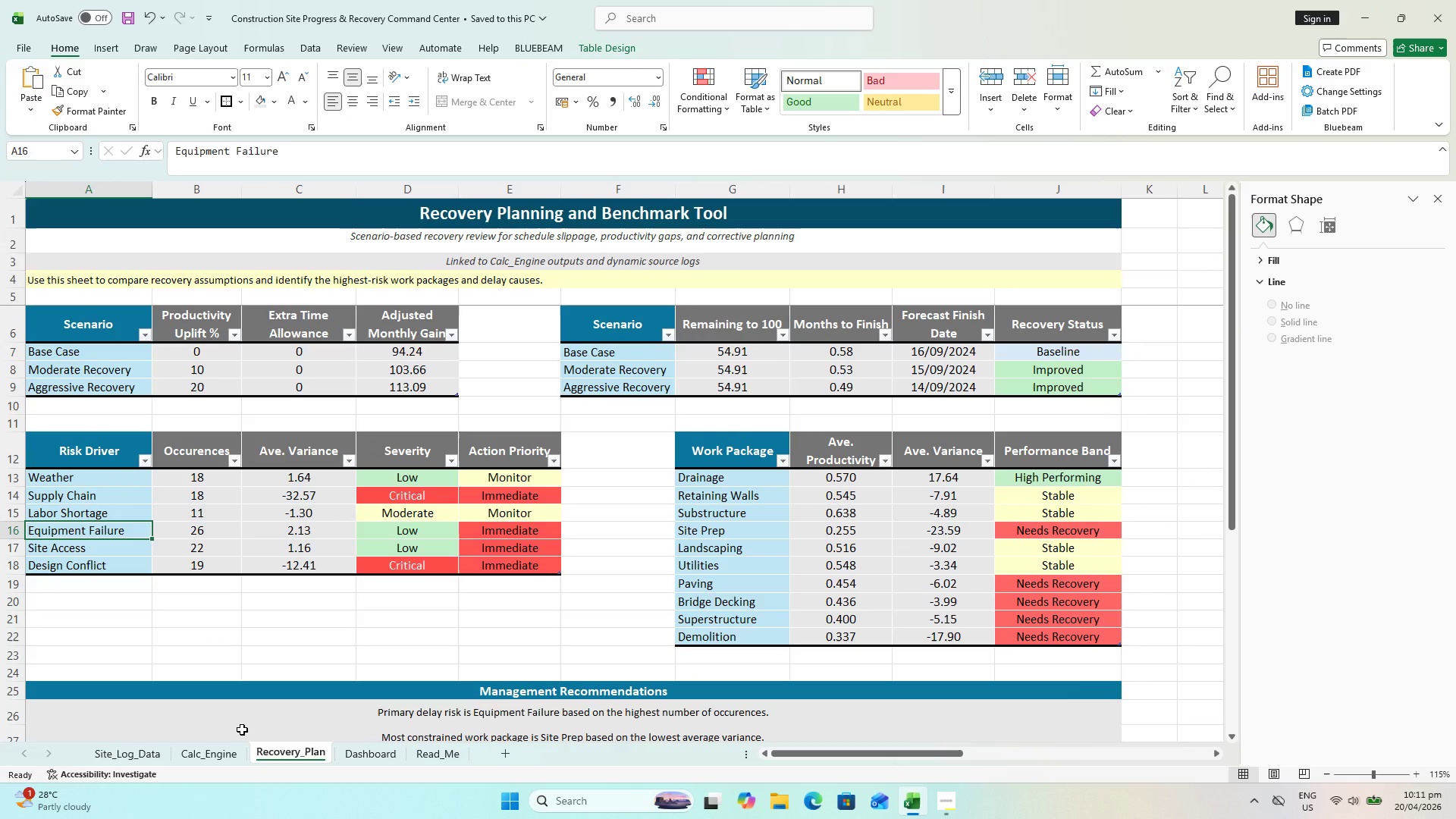 
wait(5.32)
 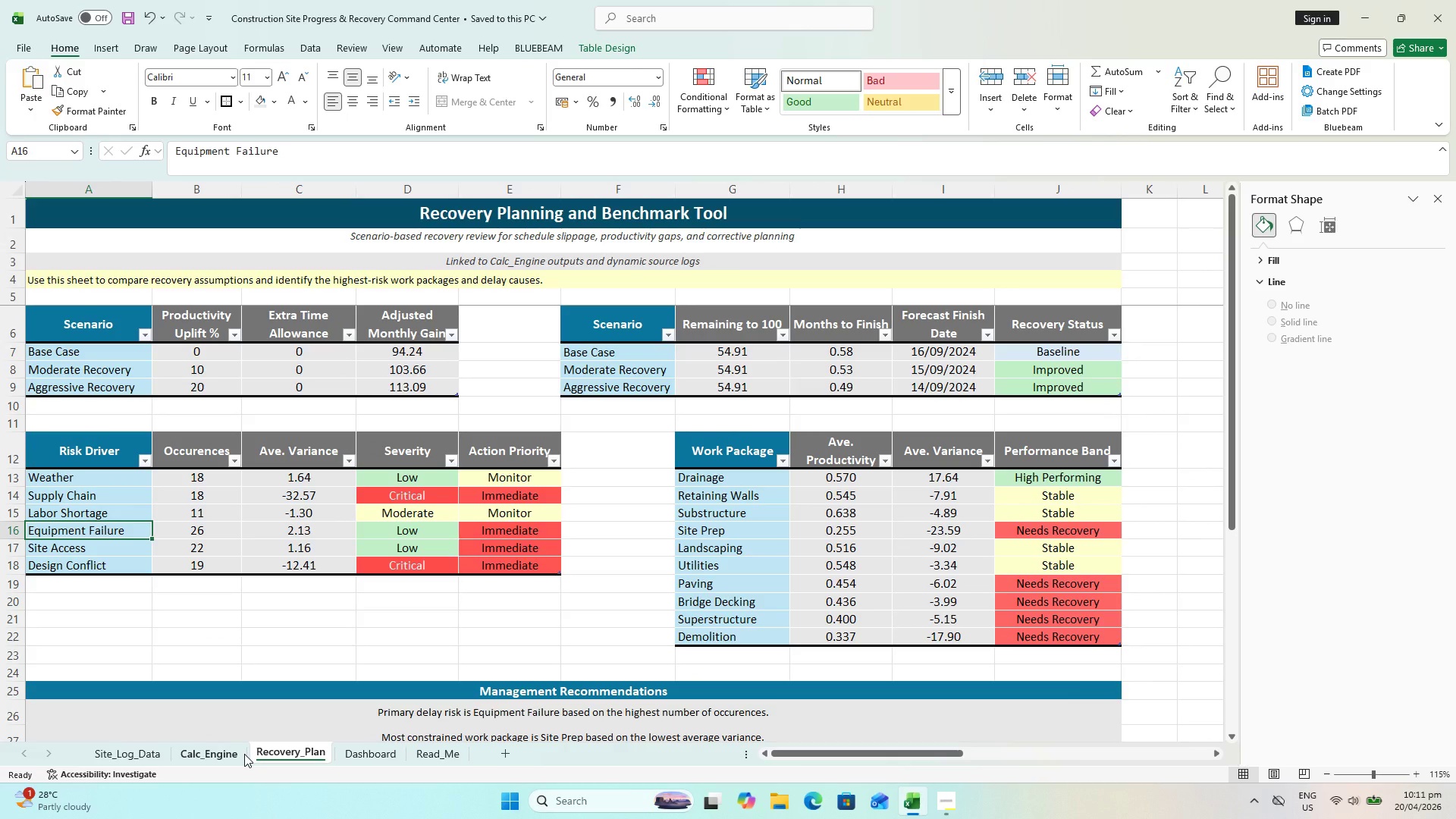 
left_click([217, 748])
 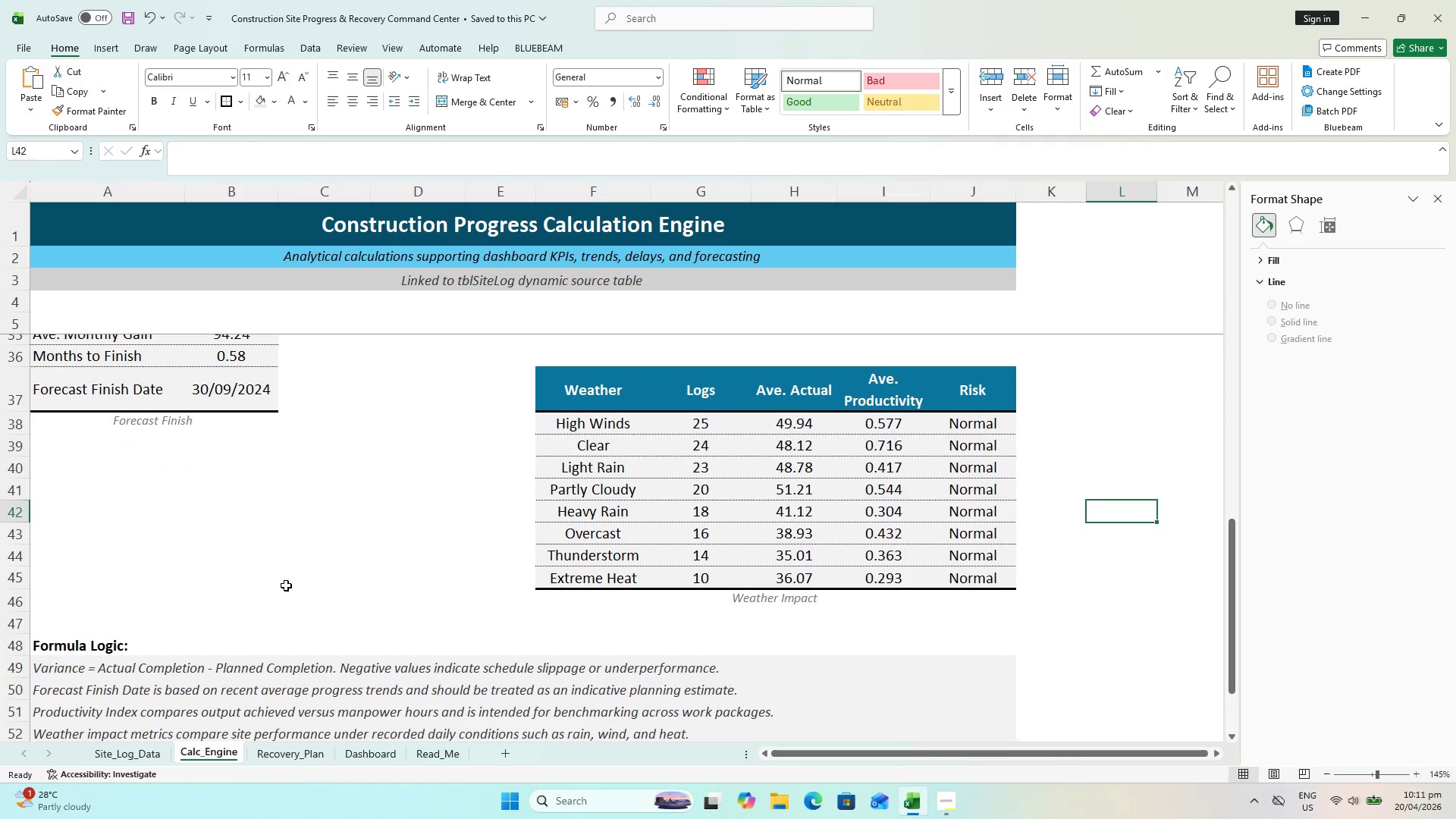 
scroll: coordinate [334, 623], scroll_direction: up, amount: 7.0
 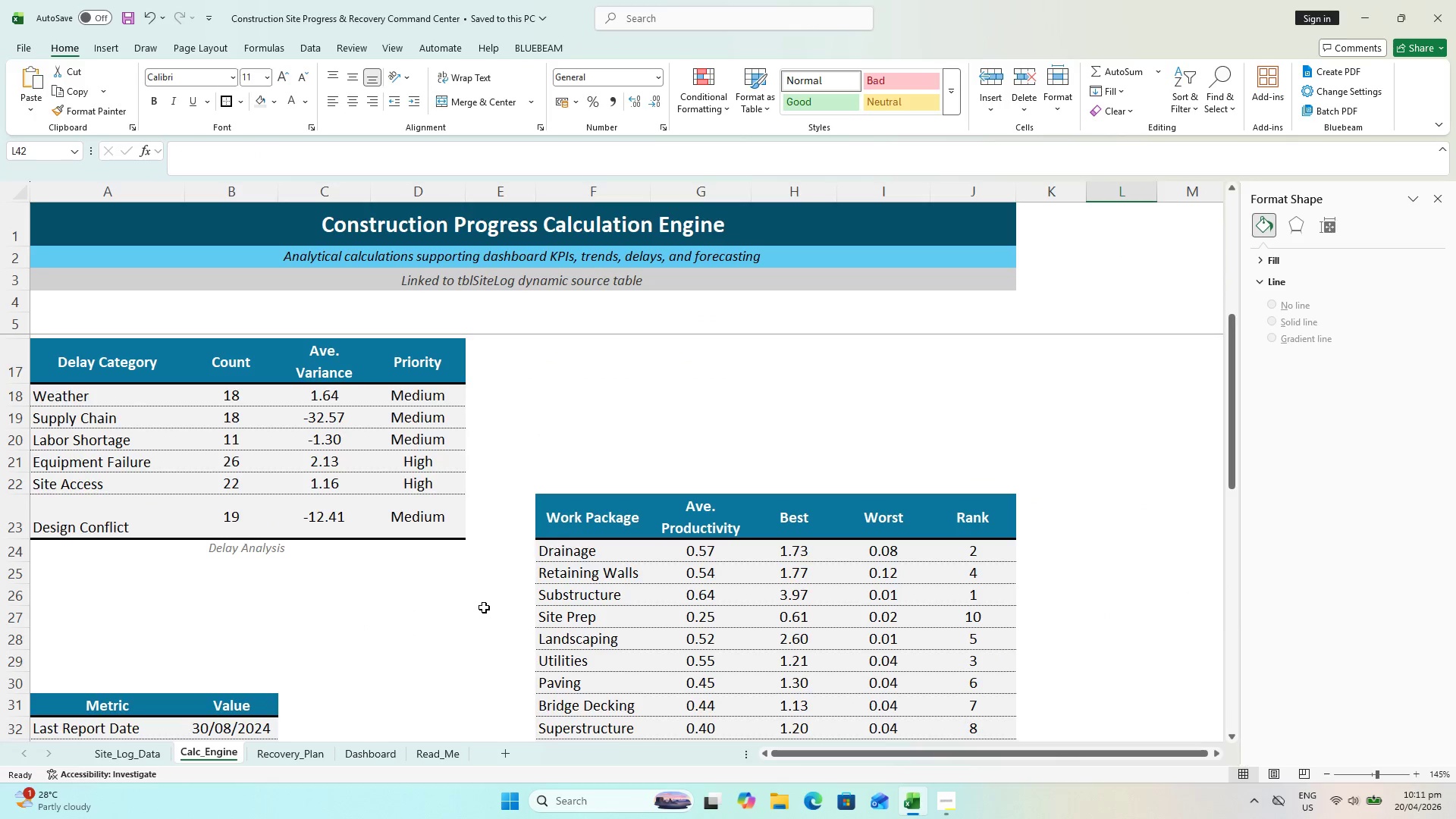 
scroll: coordinate [479, 615], scroll_direction: down, amount: 6.0
 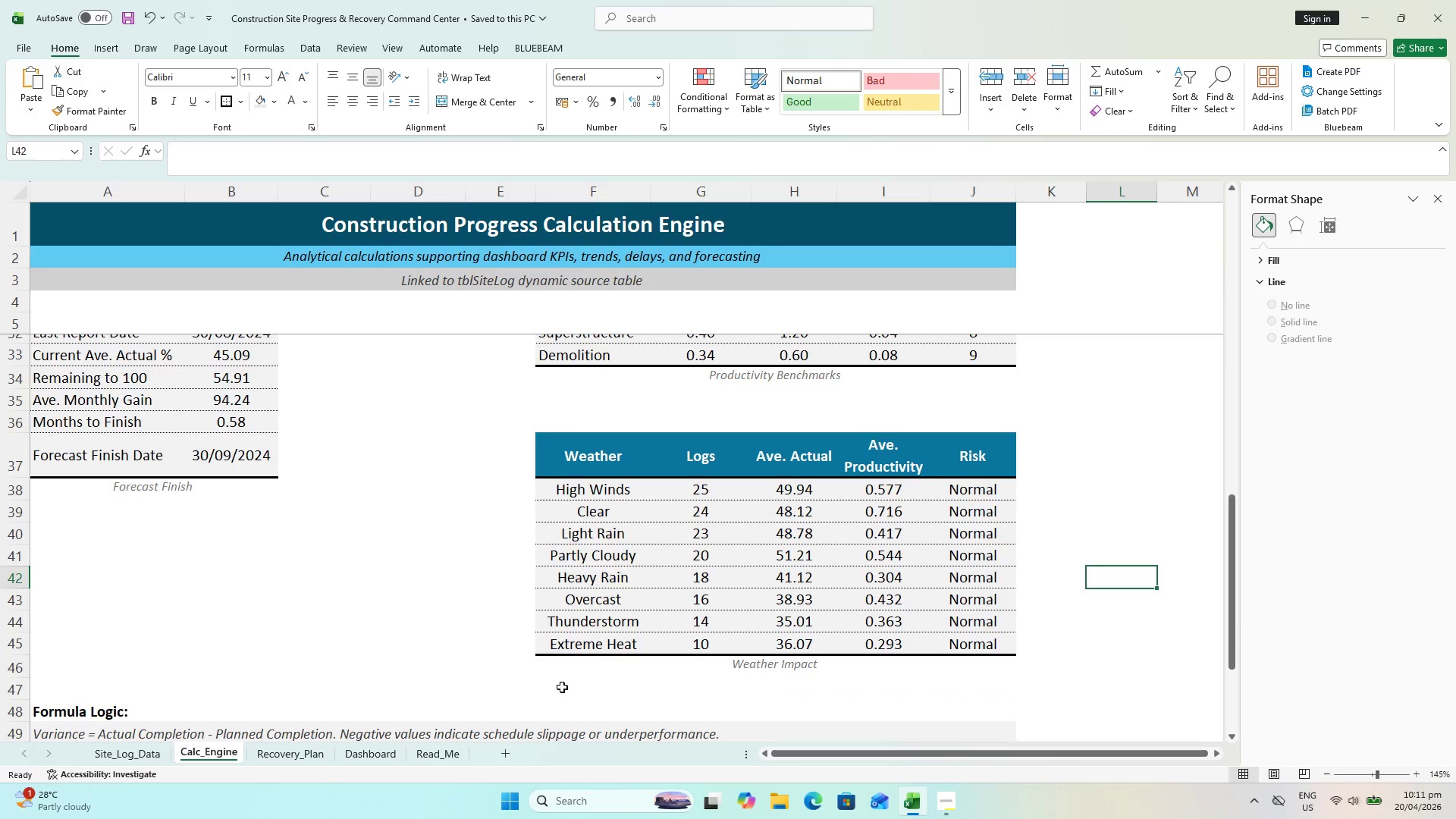 
scroll: coordinate [565, 681], scroll_direction: up, amount: 13.0
 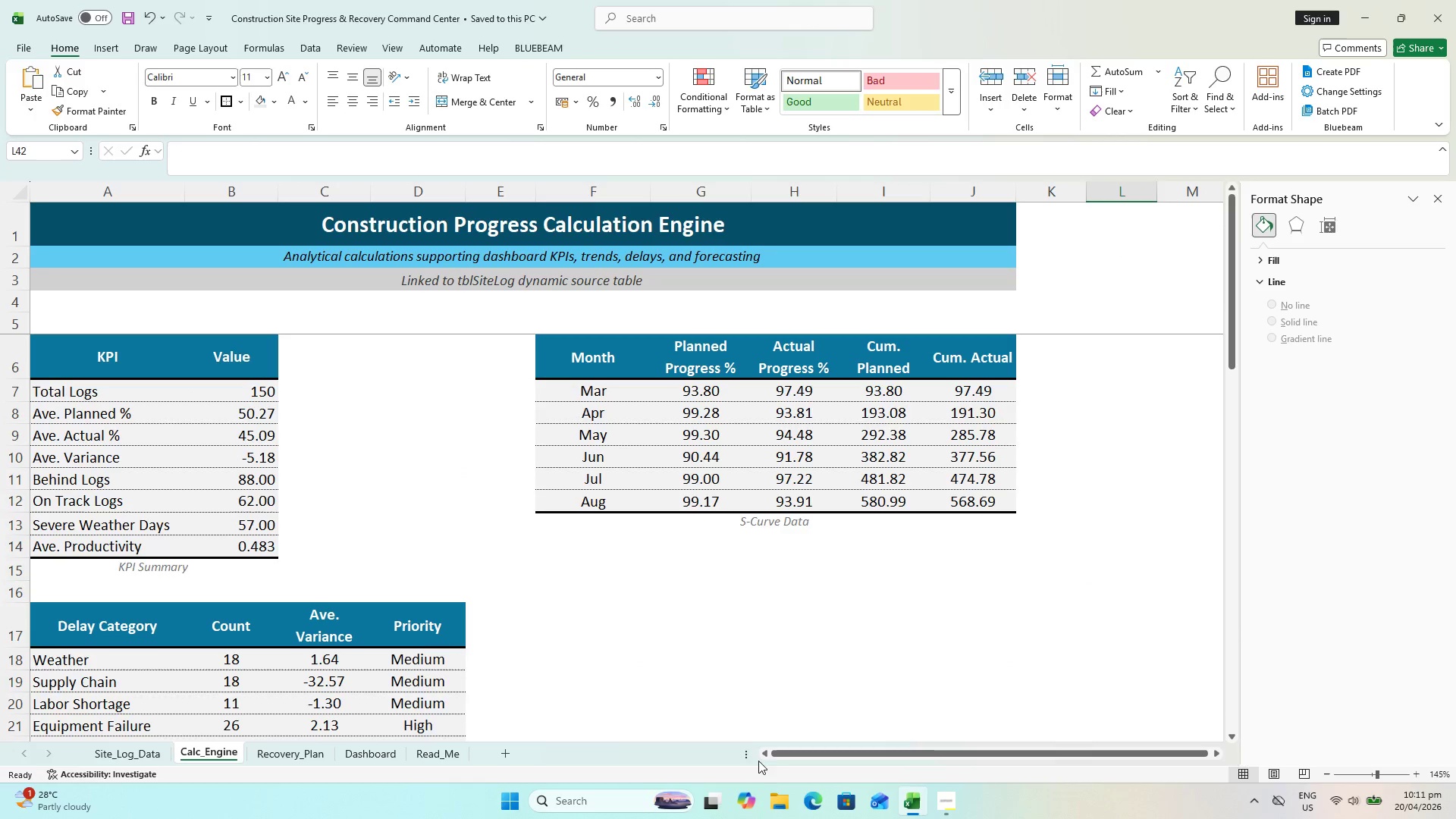 
left_click_drag(start_coordinate=[788, 755], to_coordinate=[689, 750])
 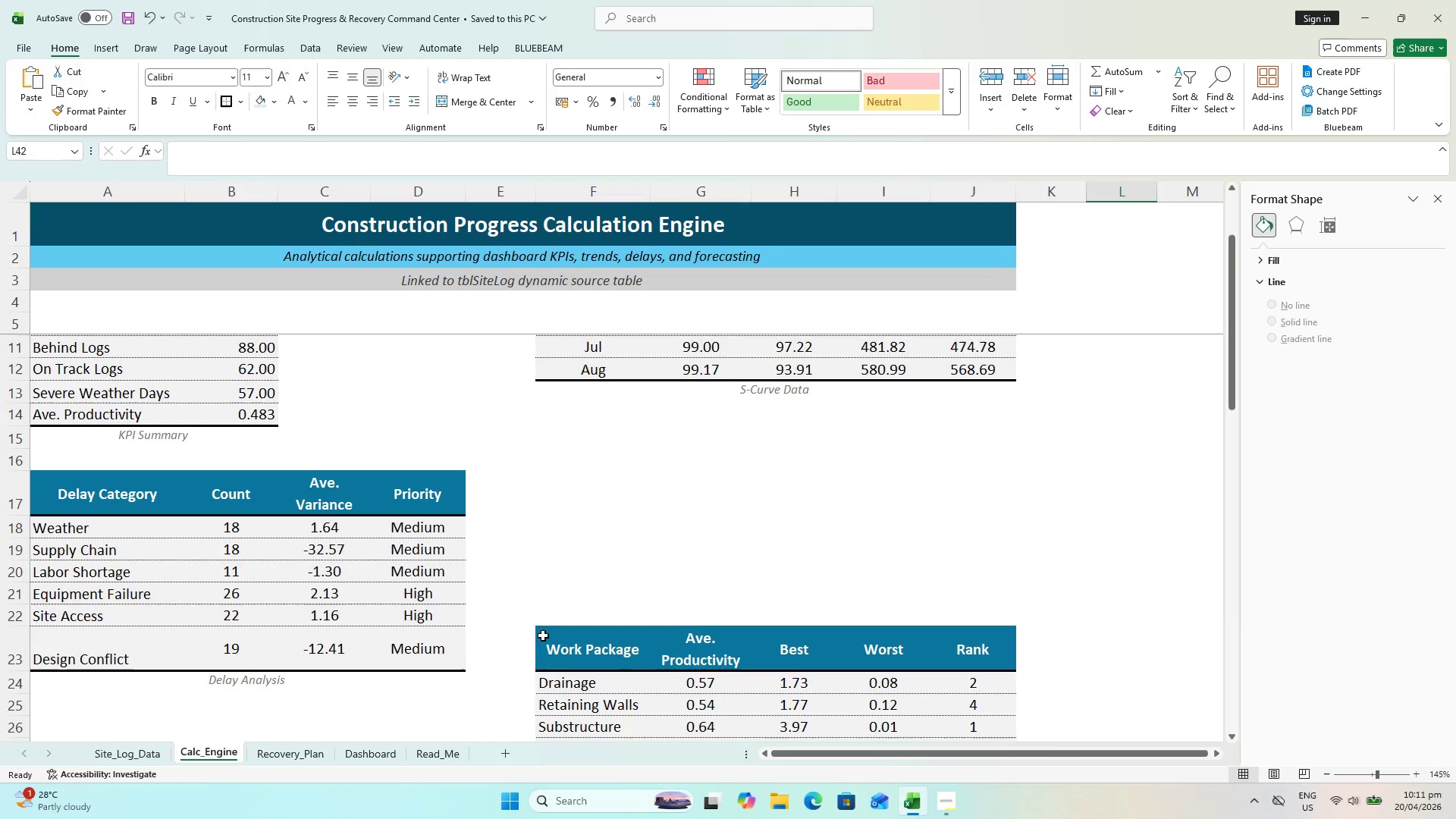 
scroll: coordinate [542, 635], scroll_direction: down, amount: 3.0
 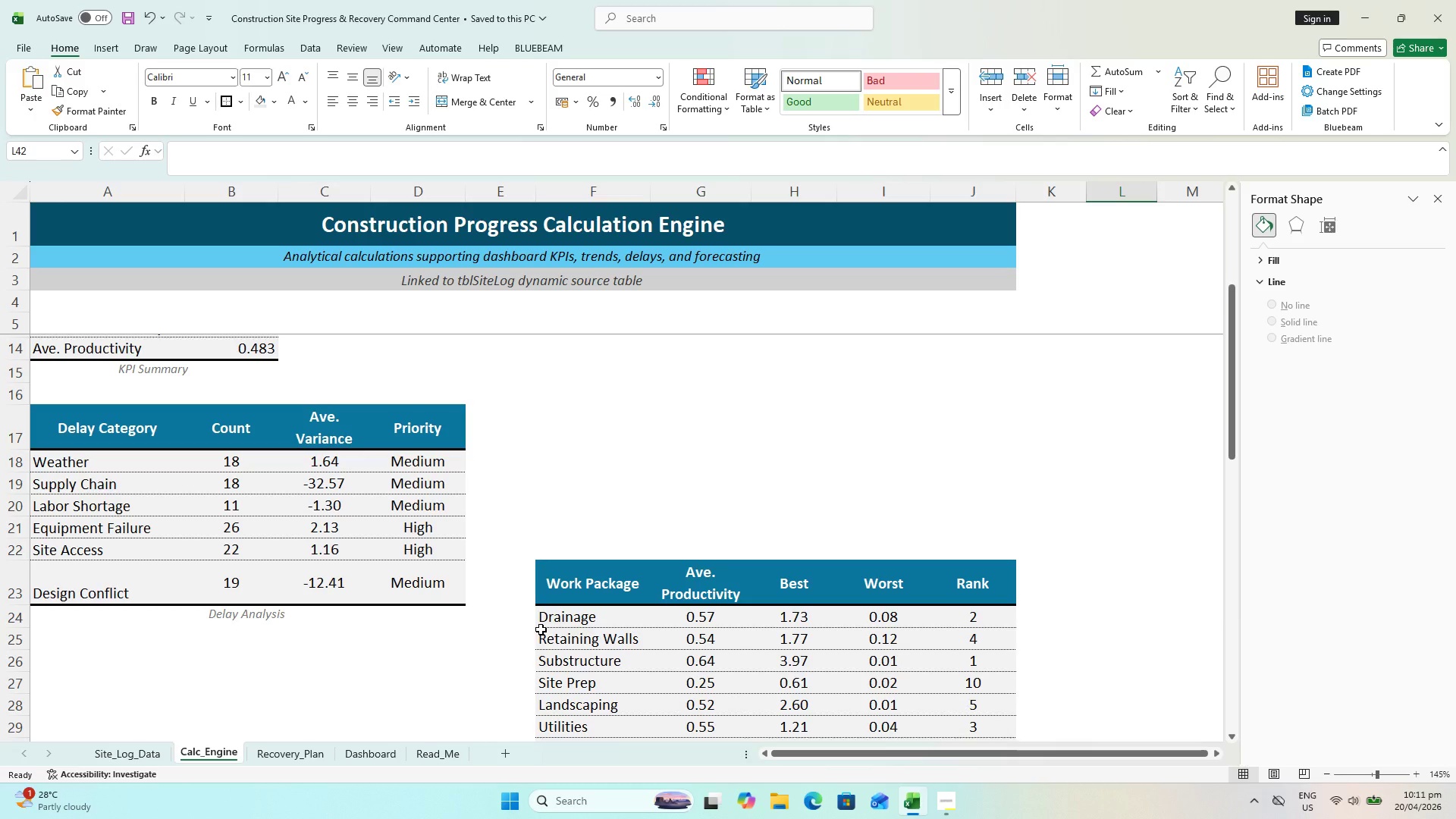 
wait(5.79)
 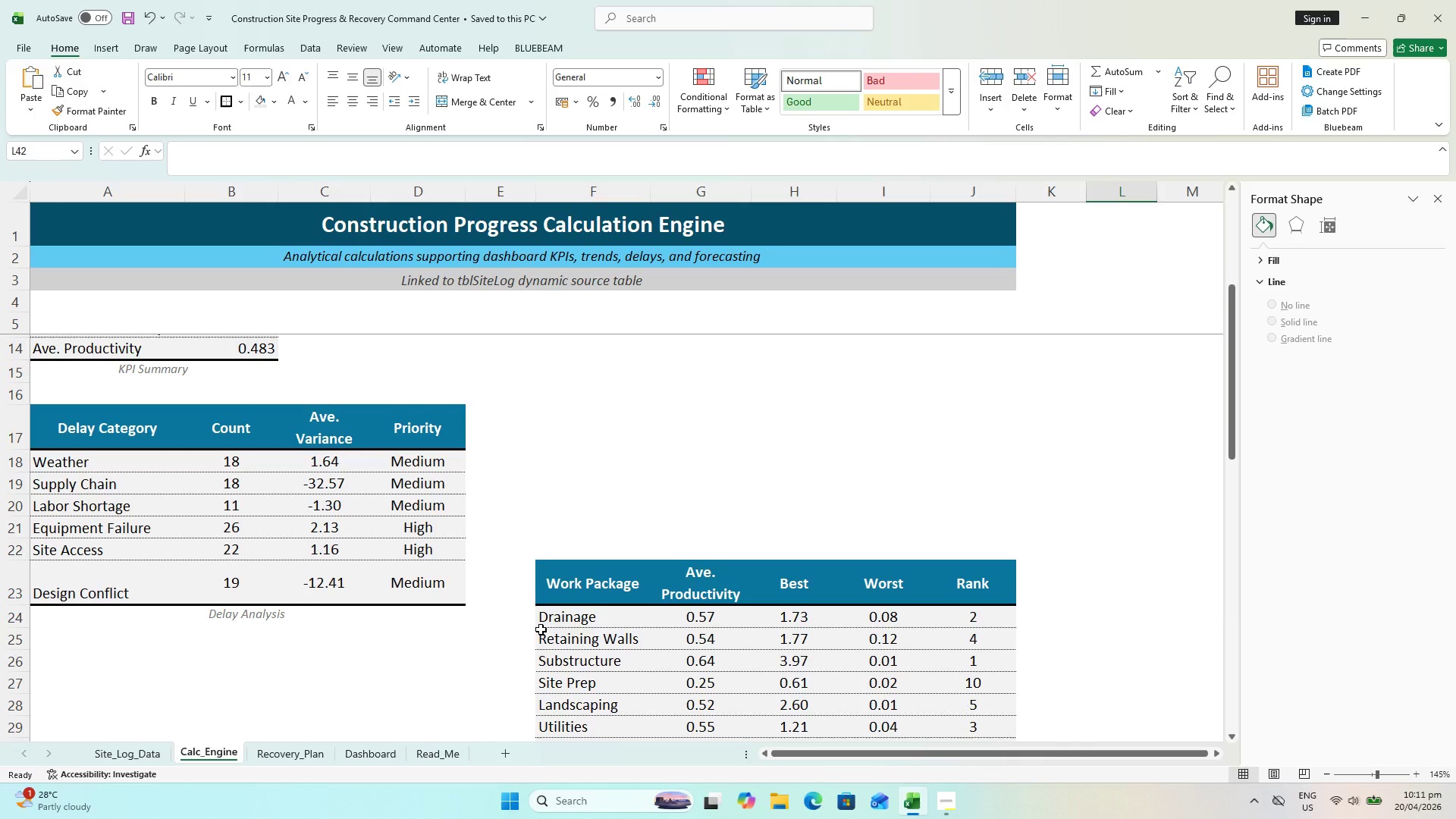 
left_click([319, 757])
 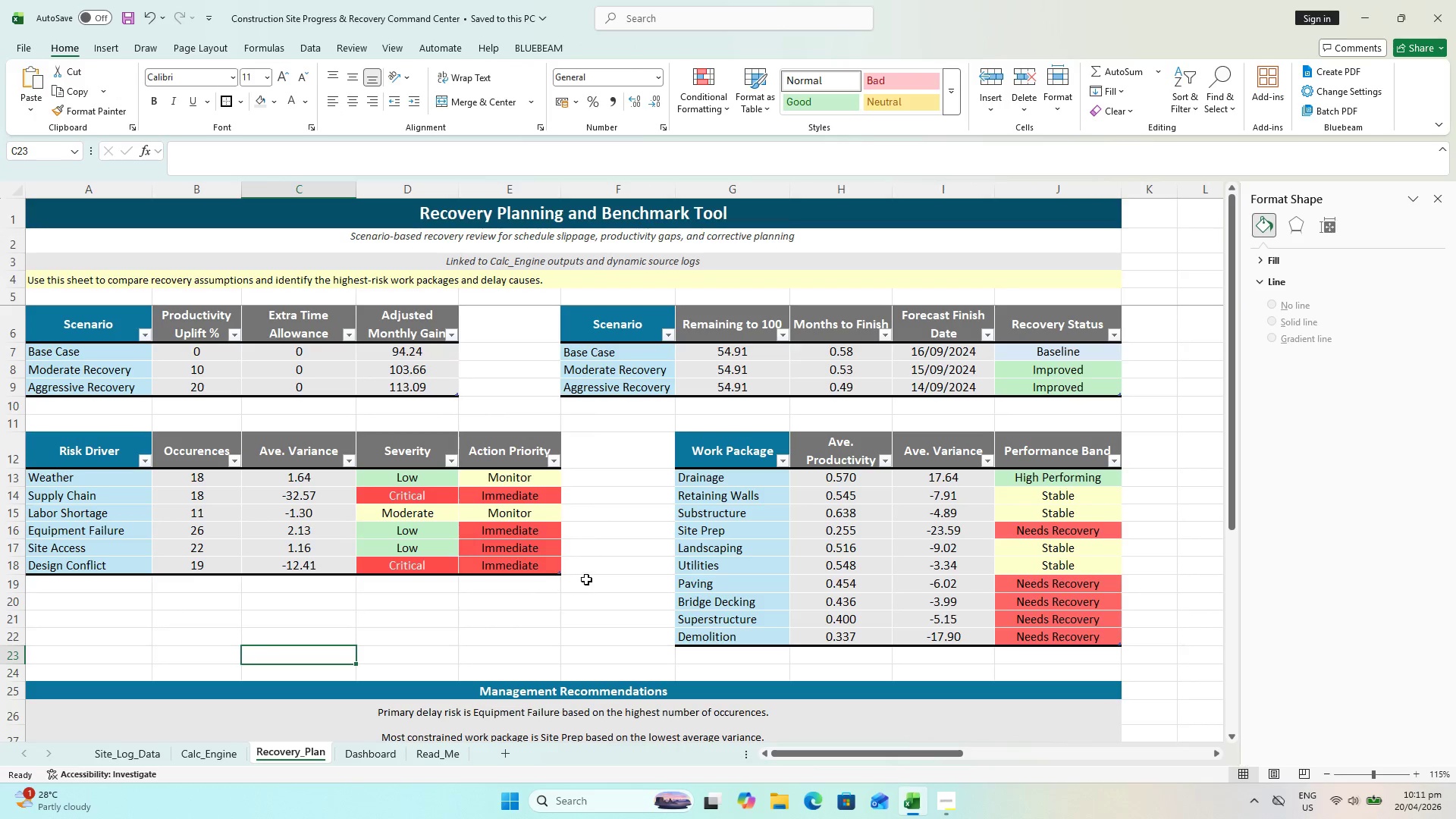 
scroll: coordinate [595, 568], scroll_direction: down, amount: 1.0
 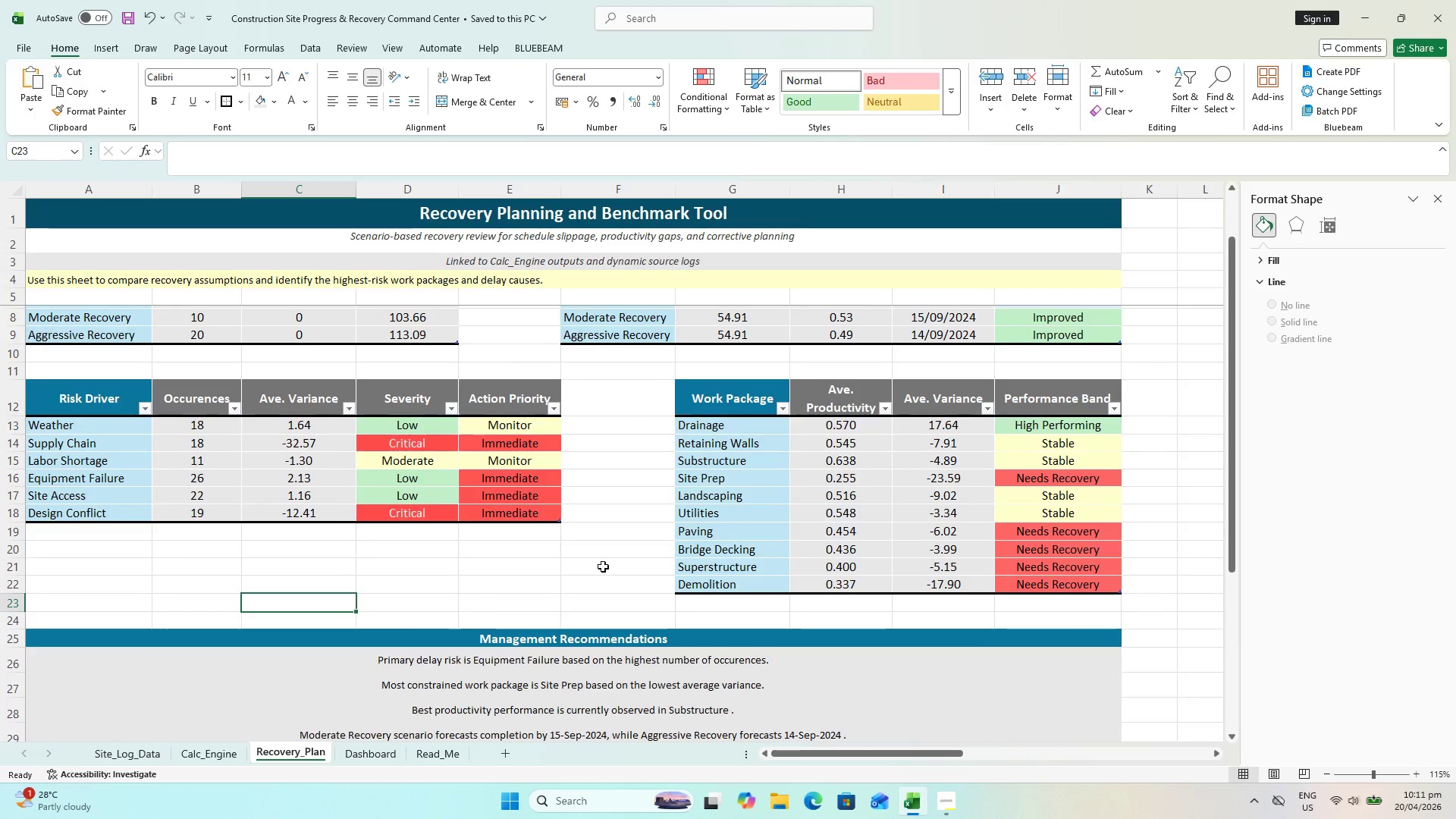 
scroll: coordinate [610, 564], scroll_direction: up, amount: 5.0
 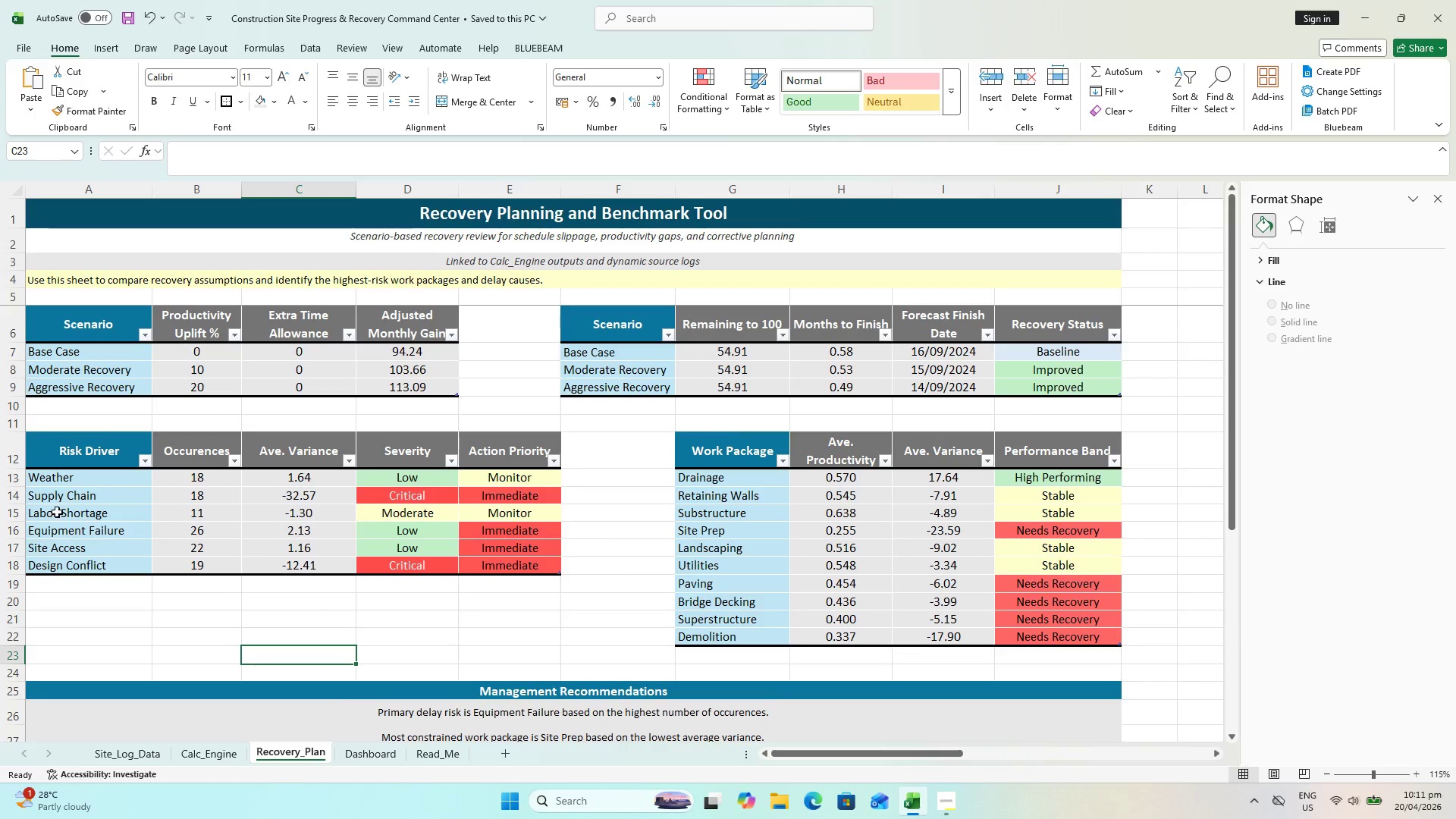 
left_click_drag(start_coordinate=[89, 447], to_coordinate=[86, 565])
 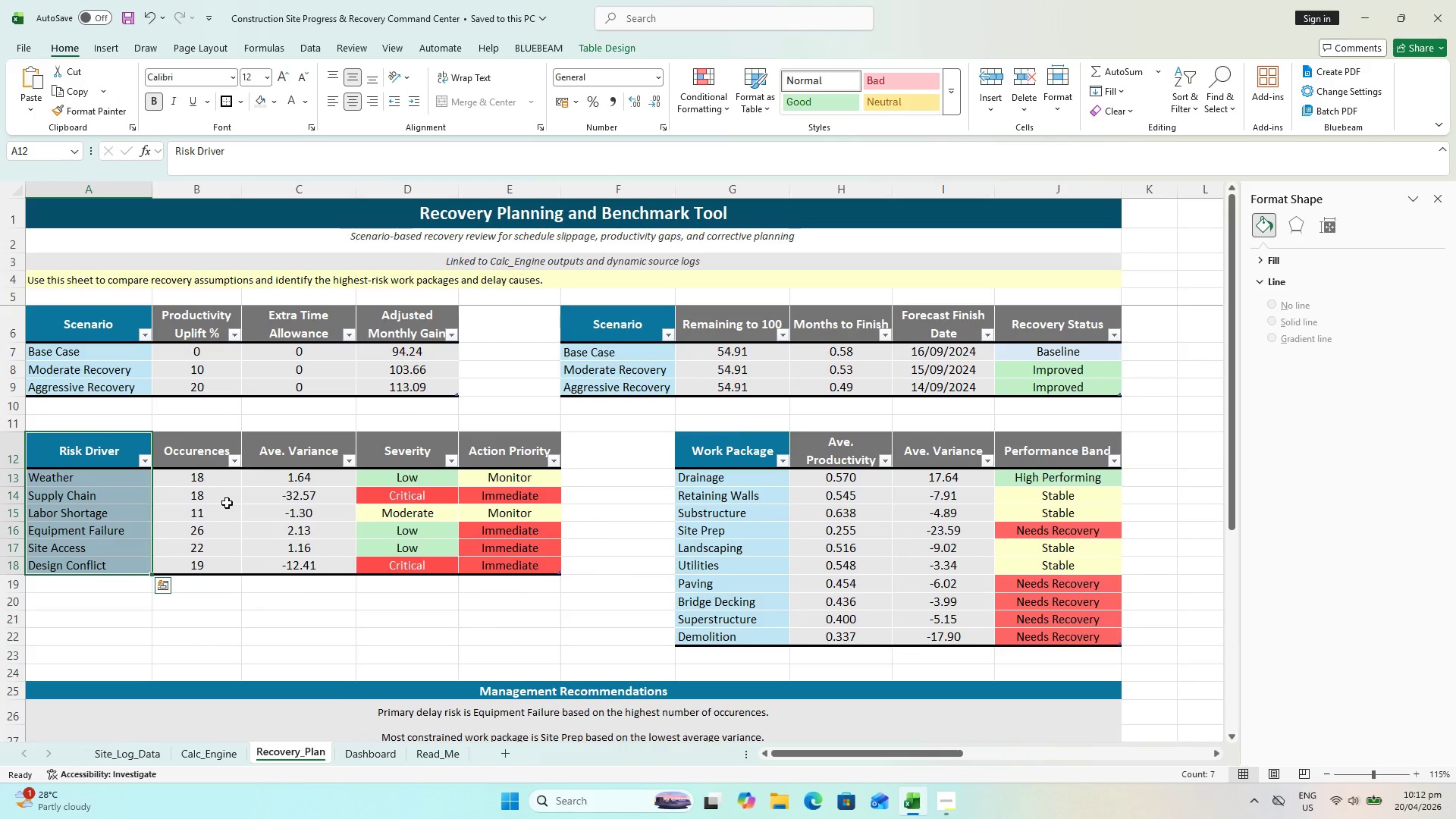 
hold_key(key=ControlLeft, duration=1.39)
left_click_drag(start_coordinate=[214, 457], to_coordinate=[215, 563])
 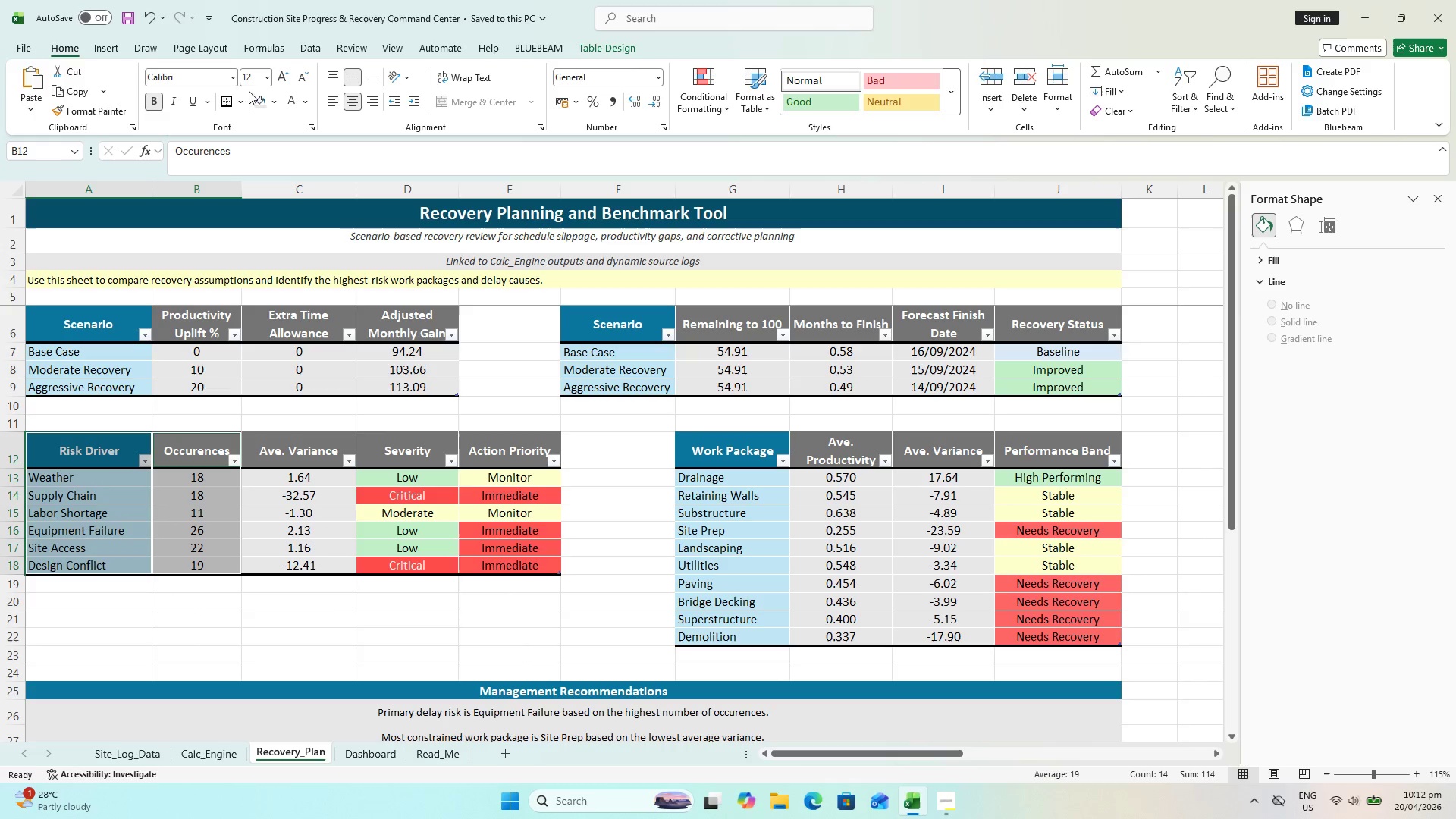 
left_click_drag(start_coordinate=[344, 63], to_coordinate=[268, 61])
 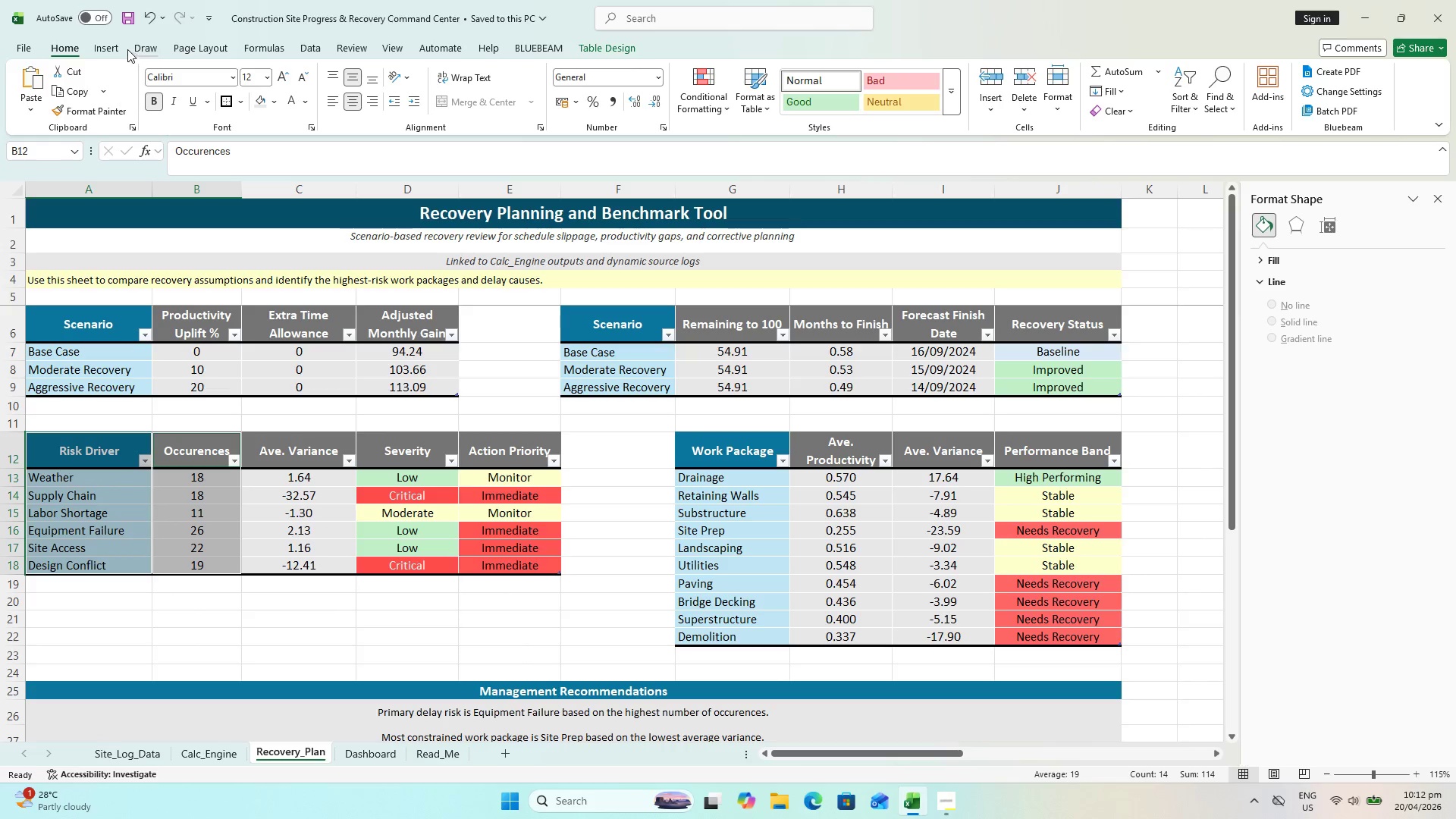 
left_click([121, 48])
 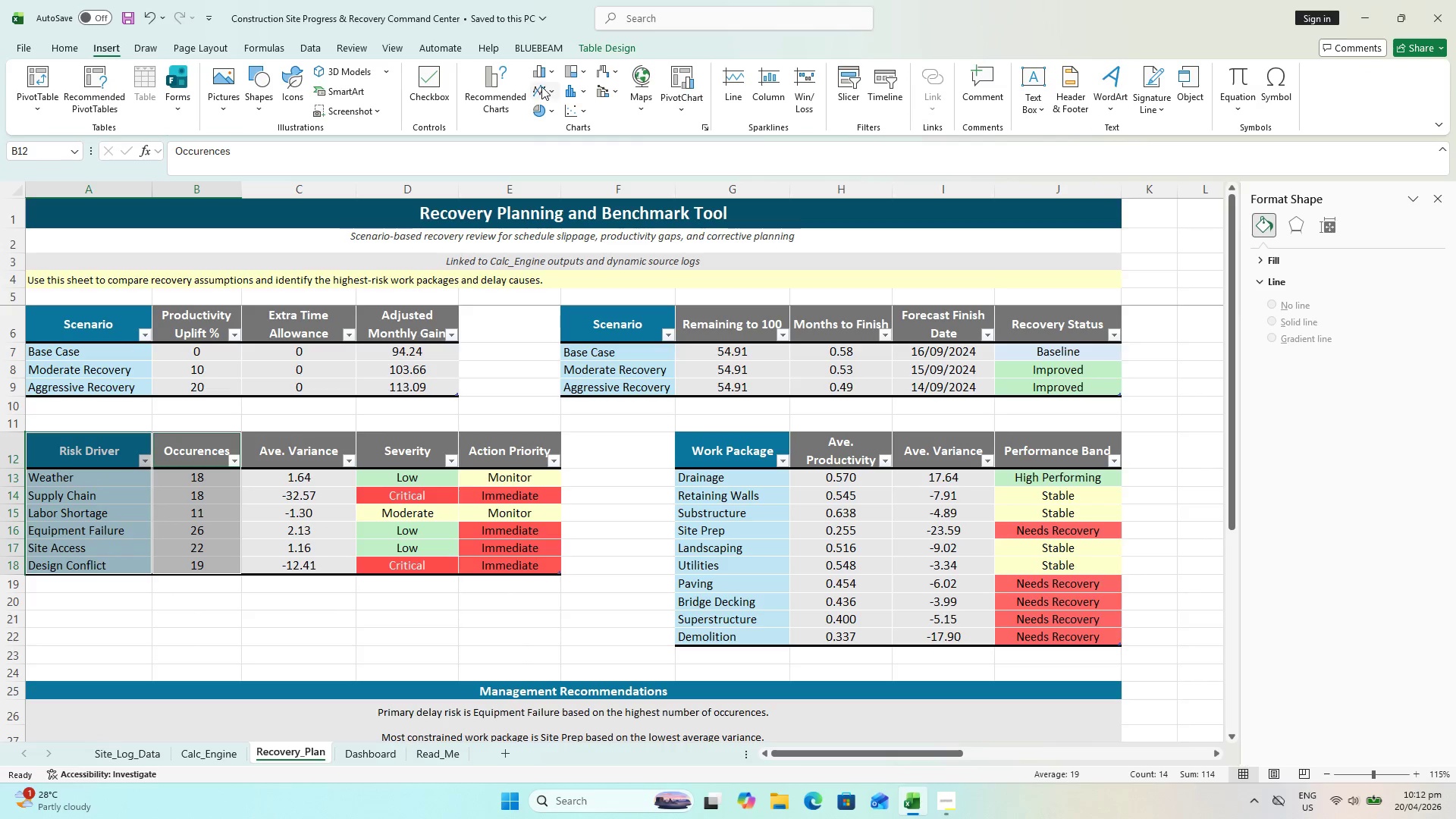 
left_click([553, 77])
 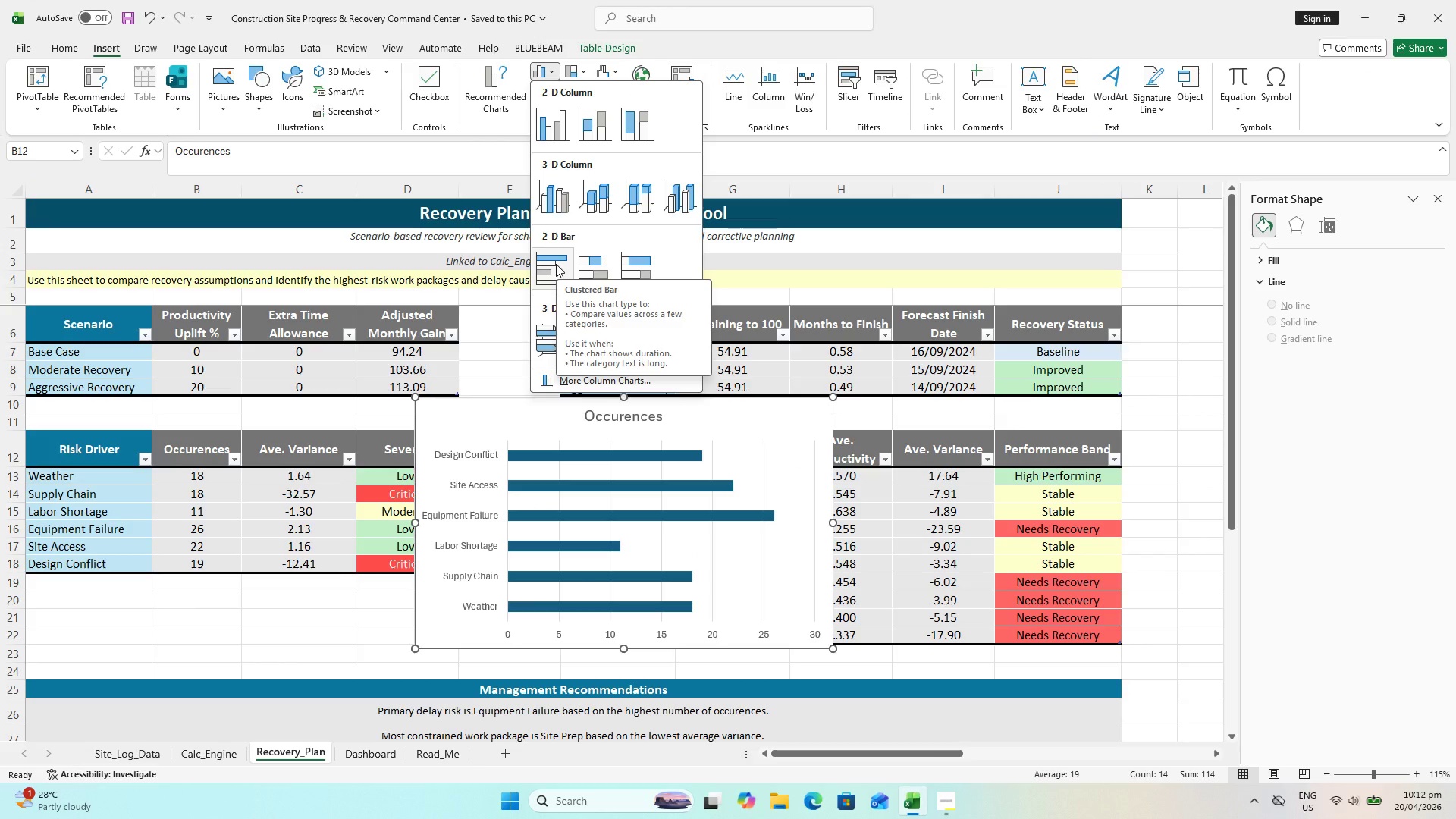 
wait(15.34)
 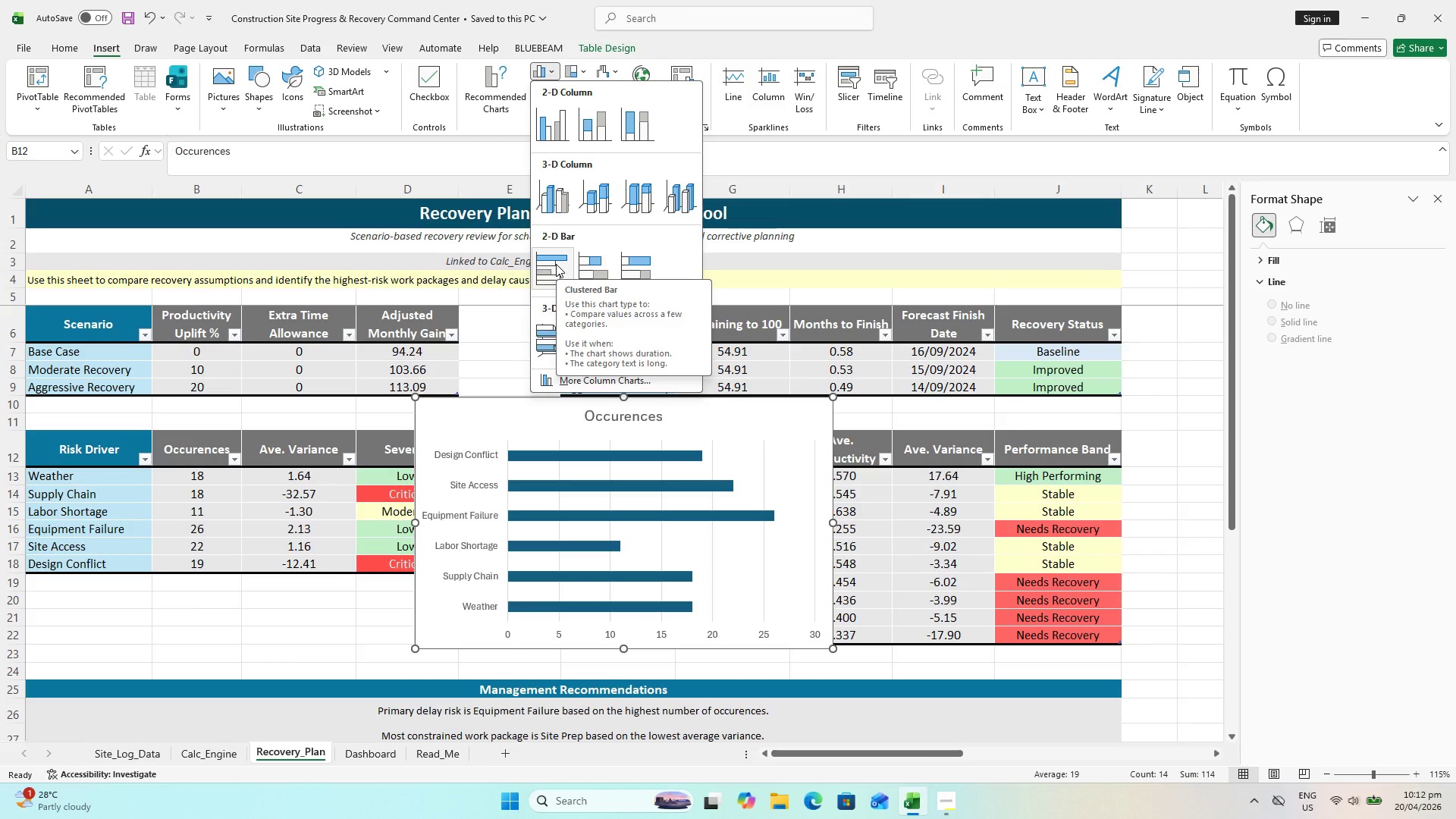 
double_click([509, 111])
 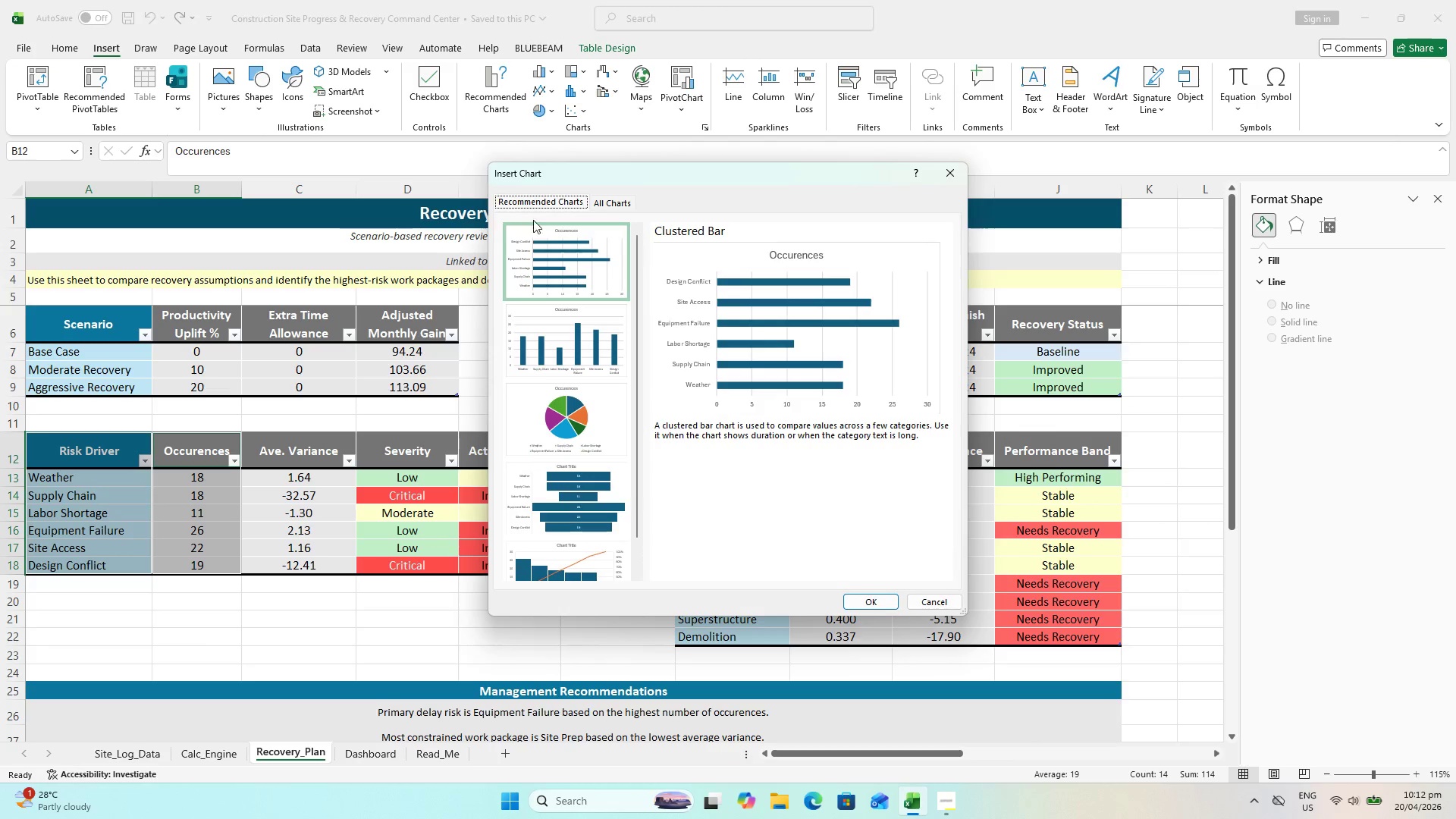 
scroll: coordinate [577, 256], scroll_direction: up, amount: 1.0
 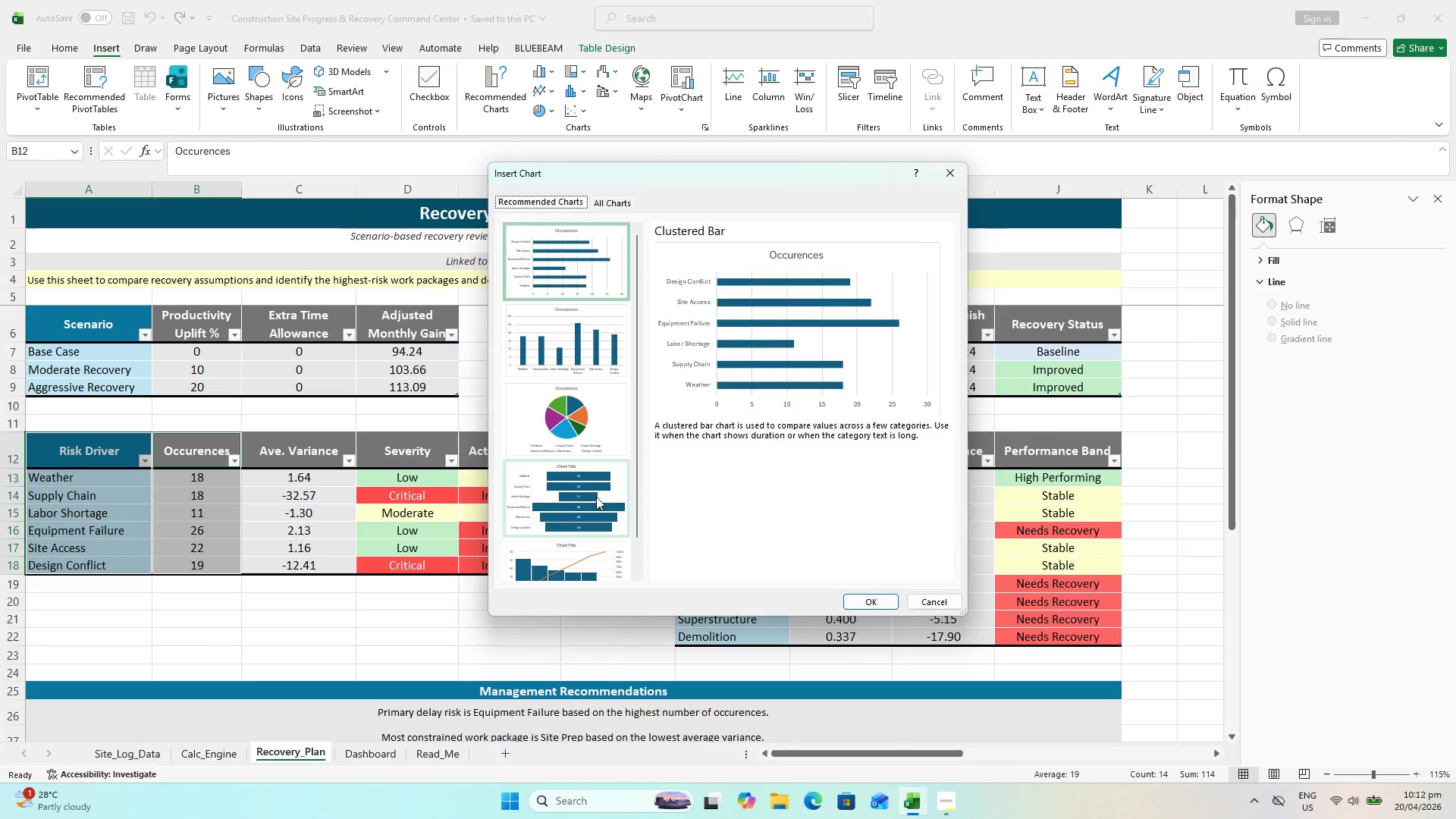 
scroll: coordinate [596, 496], scroll_direction: down, amount: 3.0
 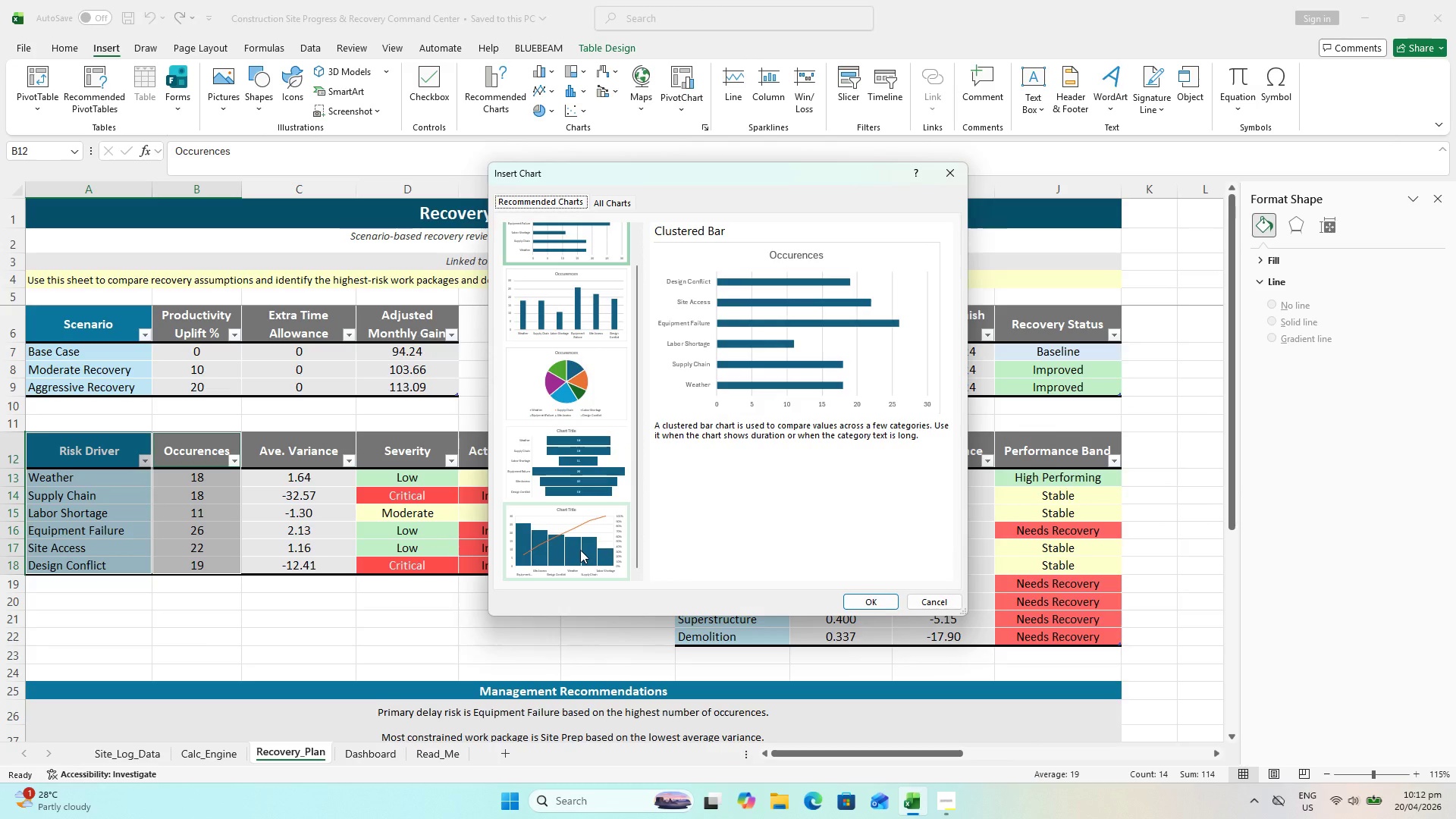 
left_click([580, 550])
 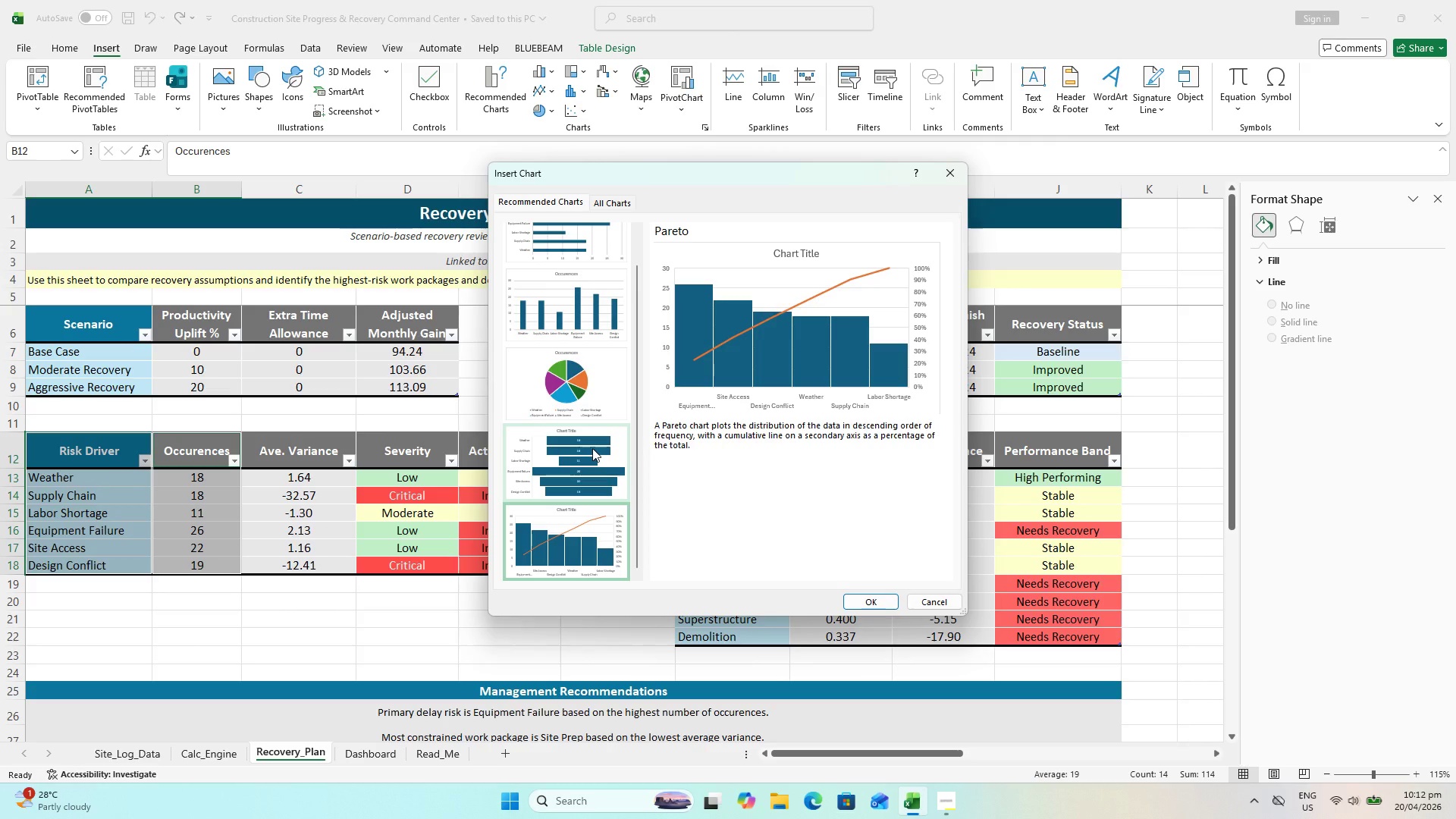 
wait(10.44)
 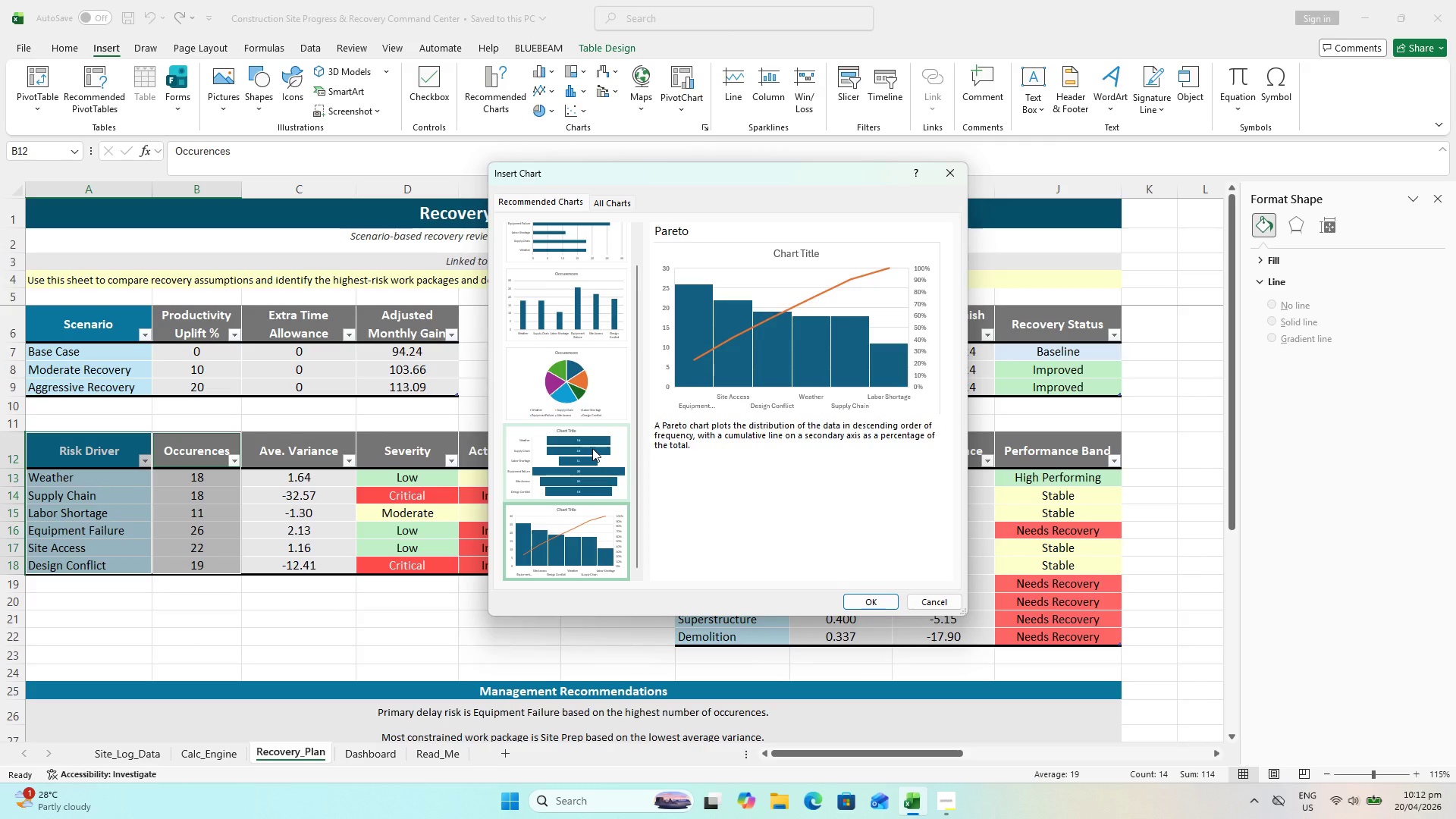 
scroll: coordinate [571, 362], scroll_direction: up, amount: 3.0
 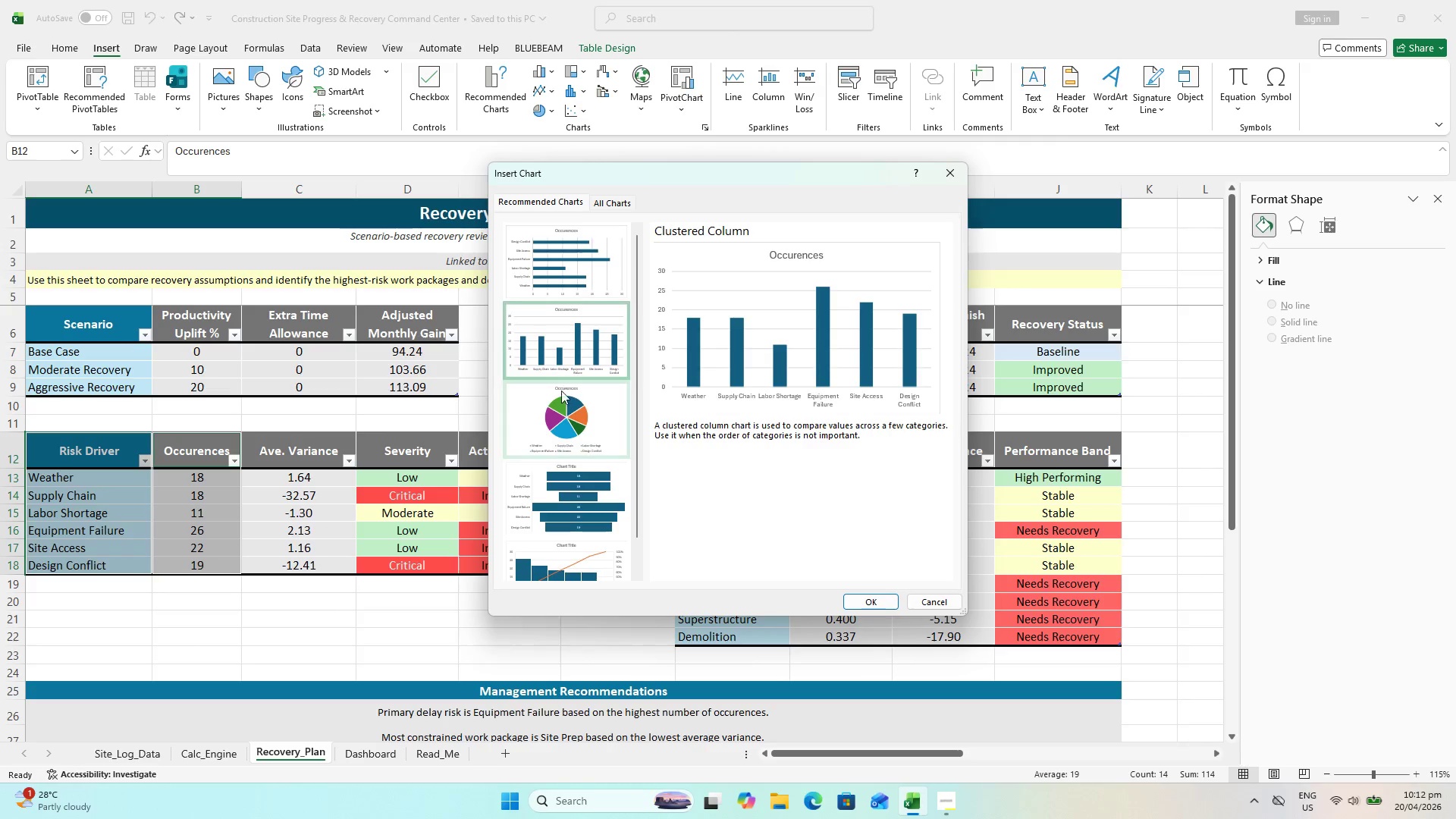 
left_click([562, 403])
 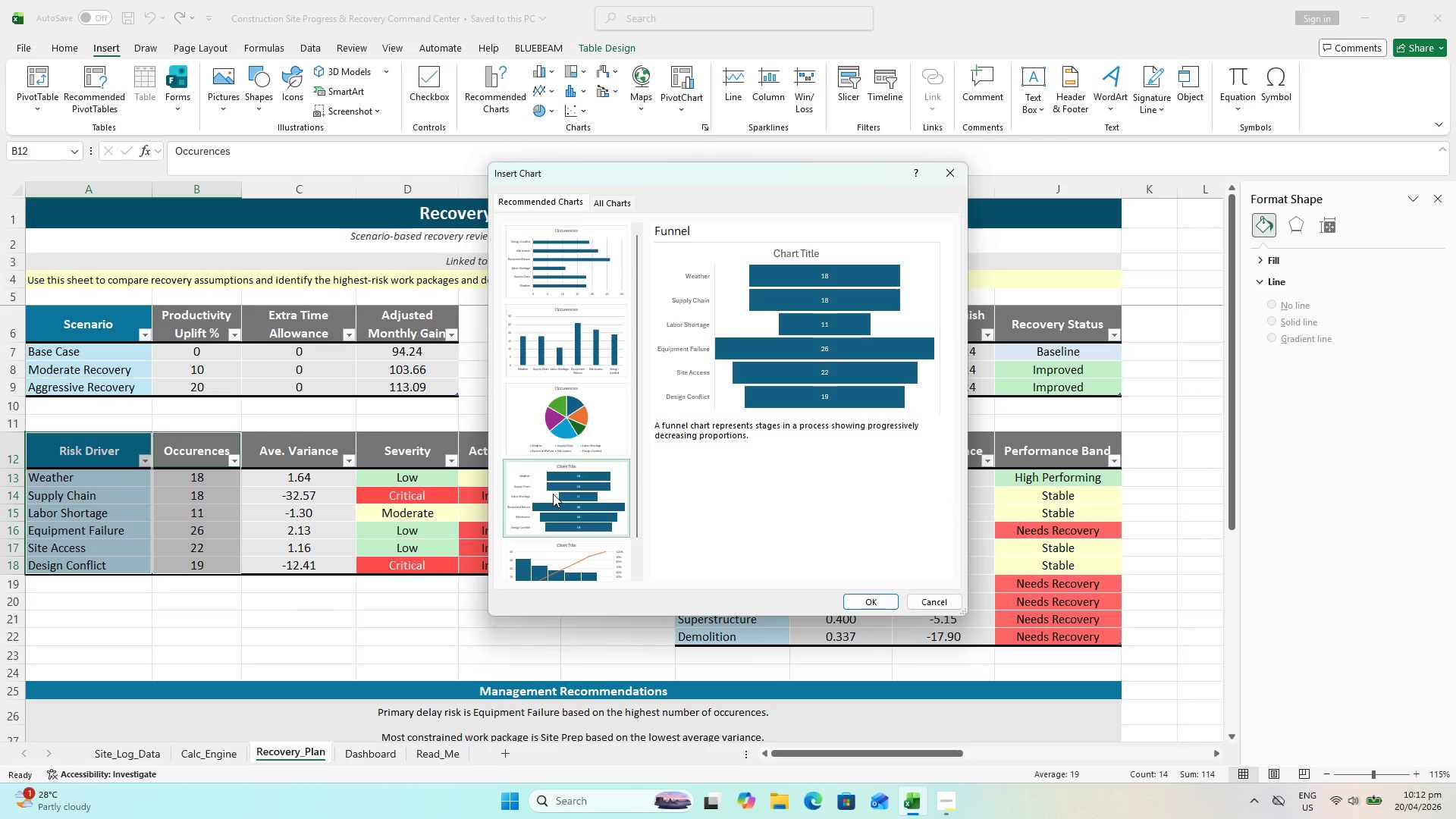 
wait(11.3)
 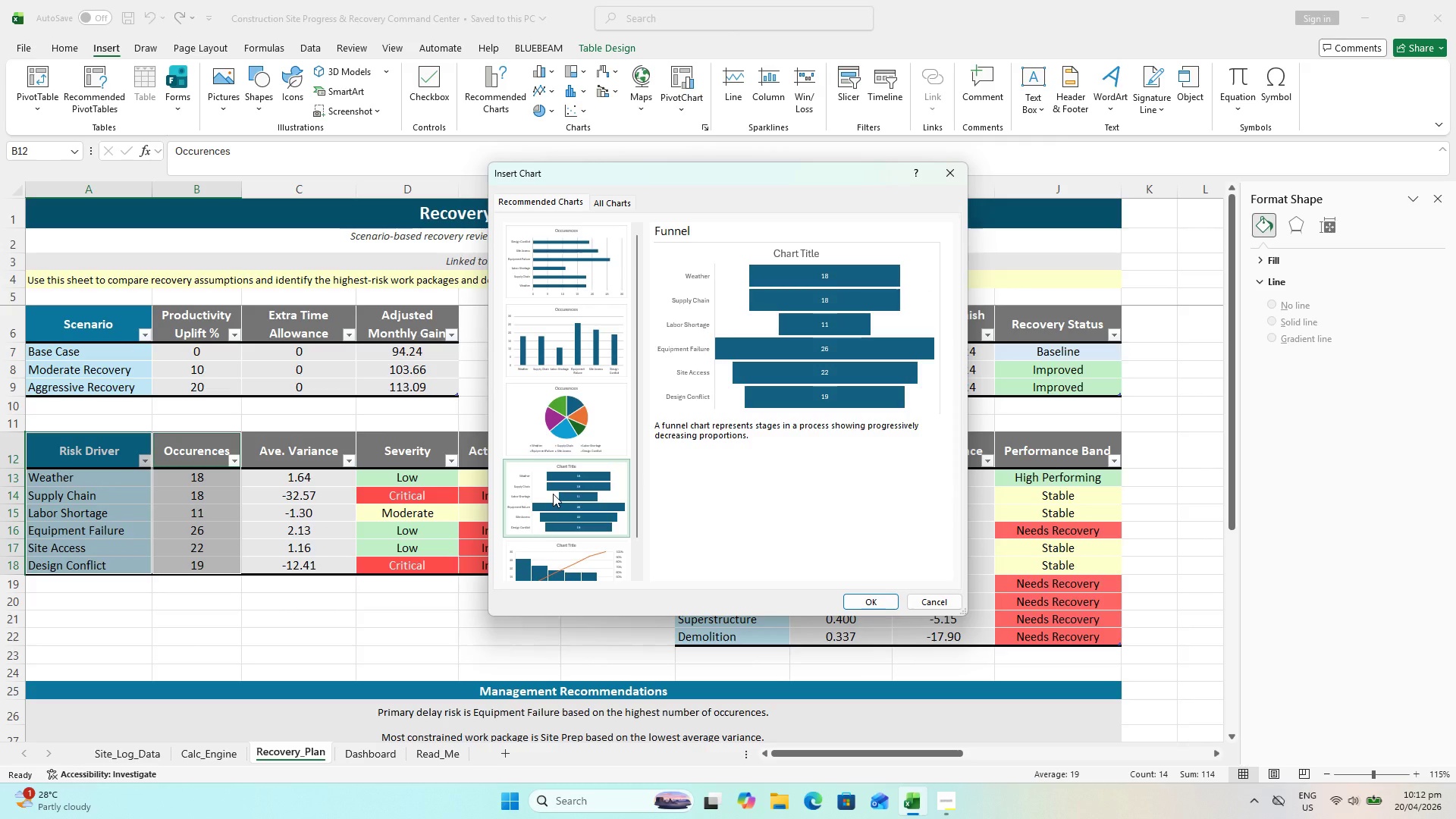 
scroll: coordinate [591, 557], scroll_direction: down, amount: 1.0
 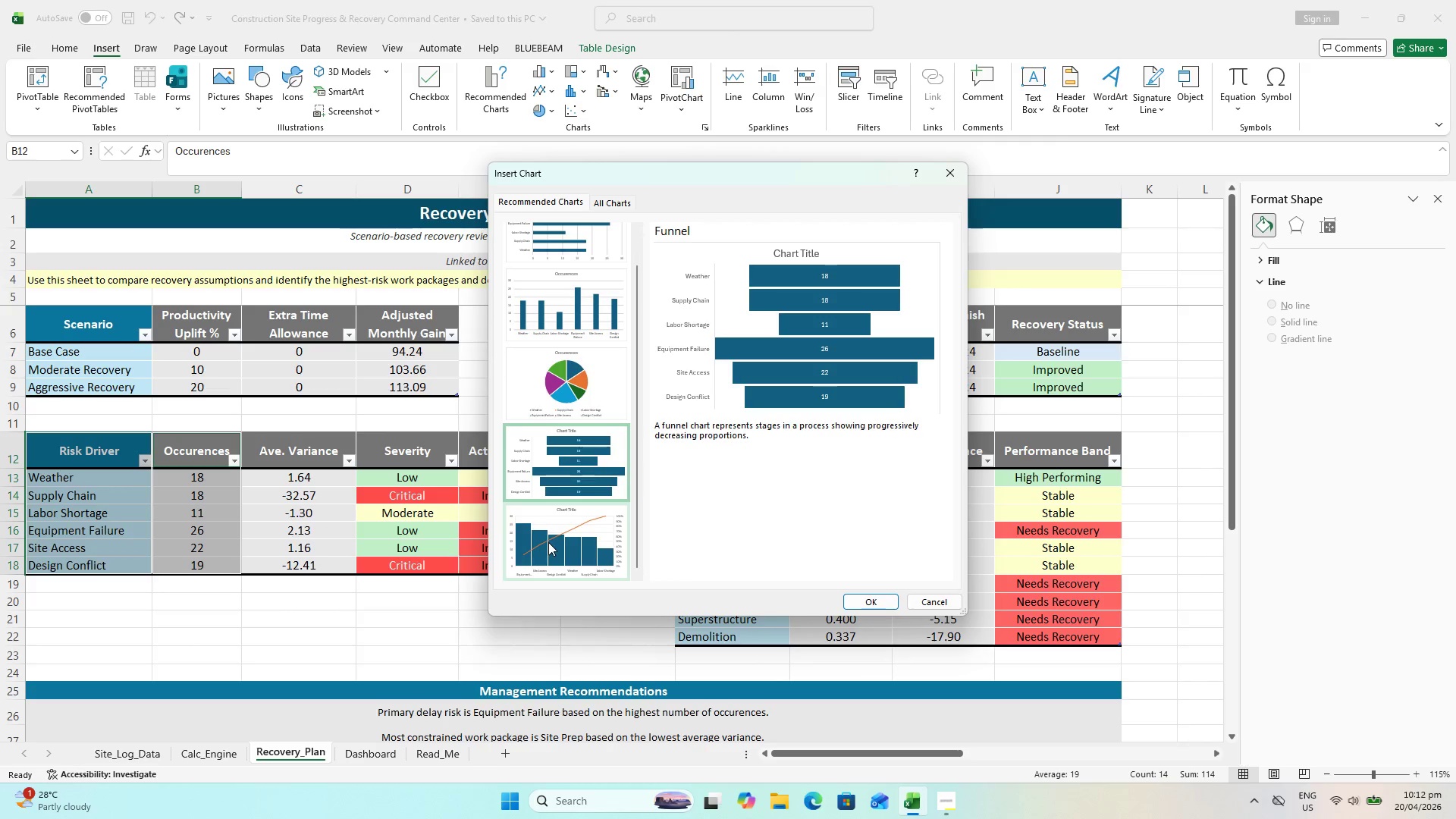 
scroll: coordinate [560, 419], scroll_direction: up, amount: 4.0
 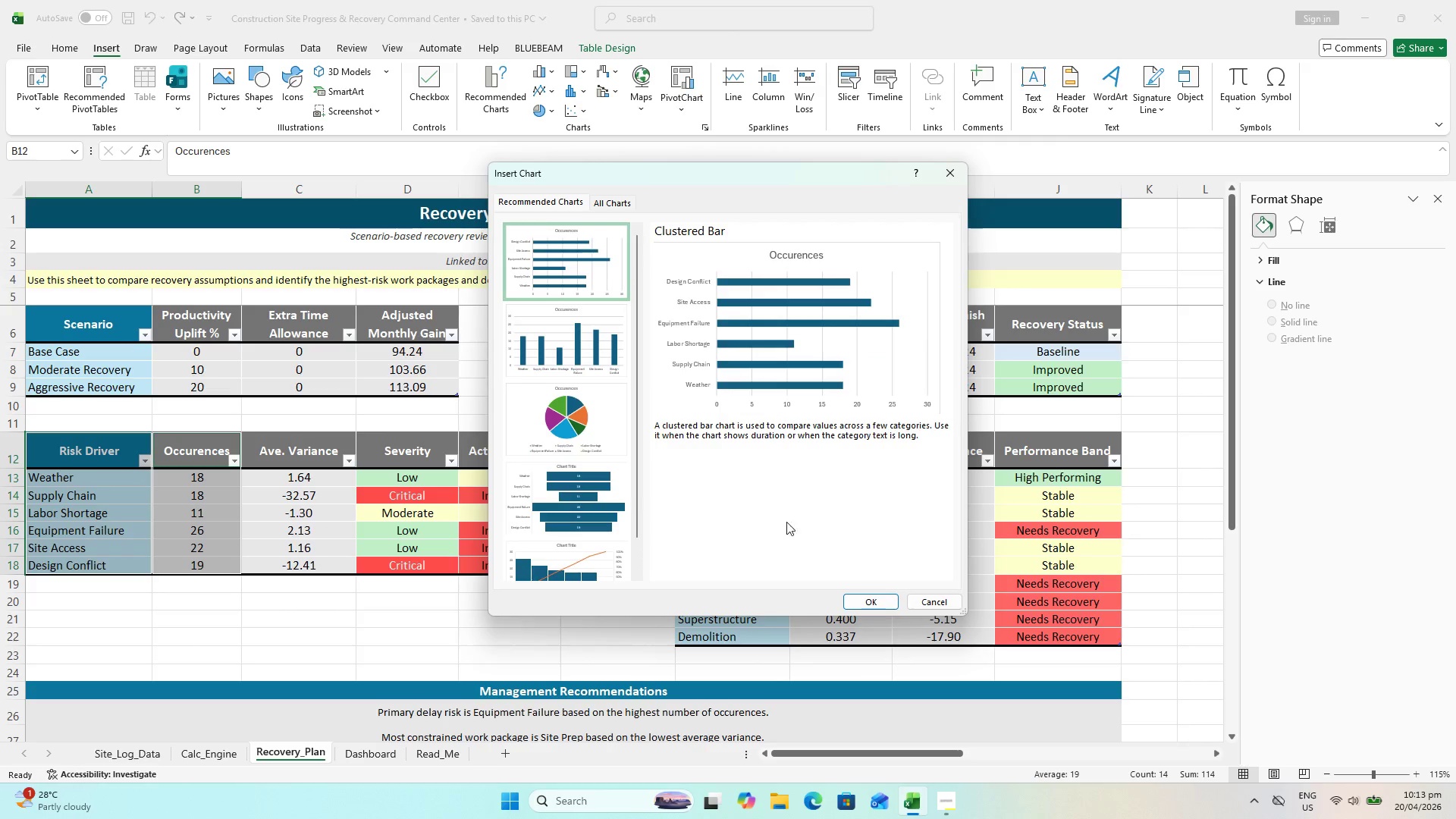 
left_click([874, 610])
 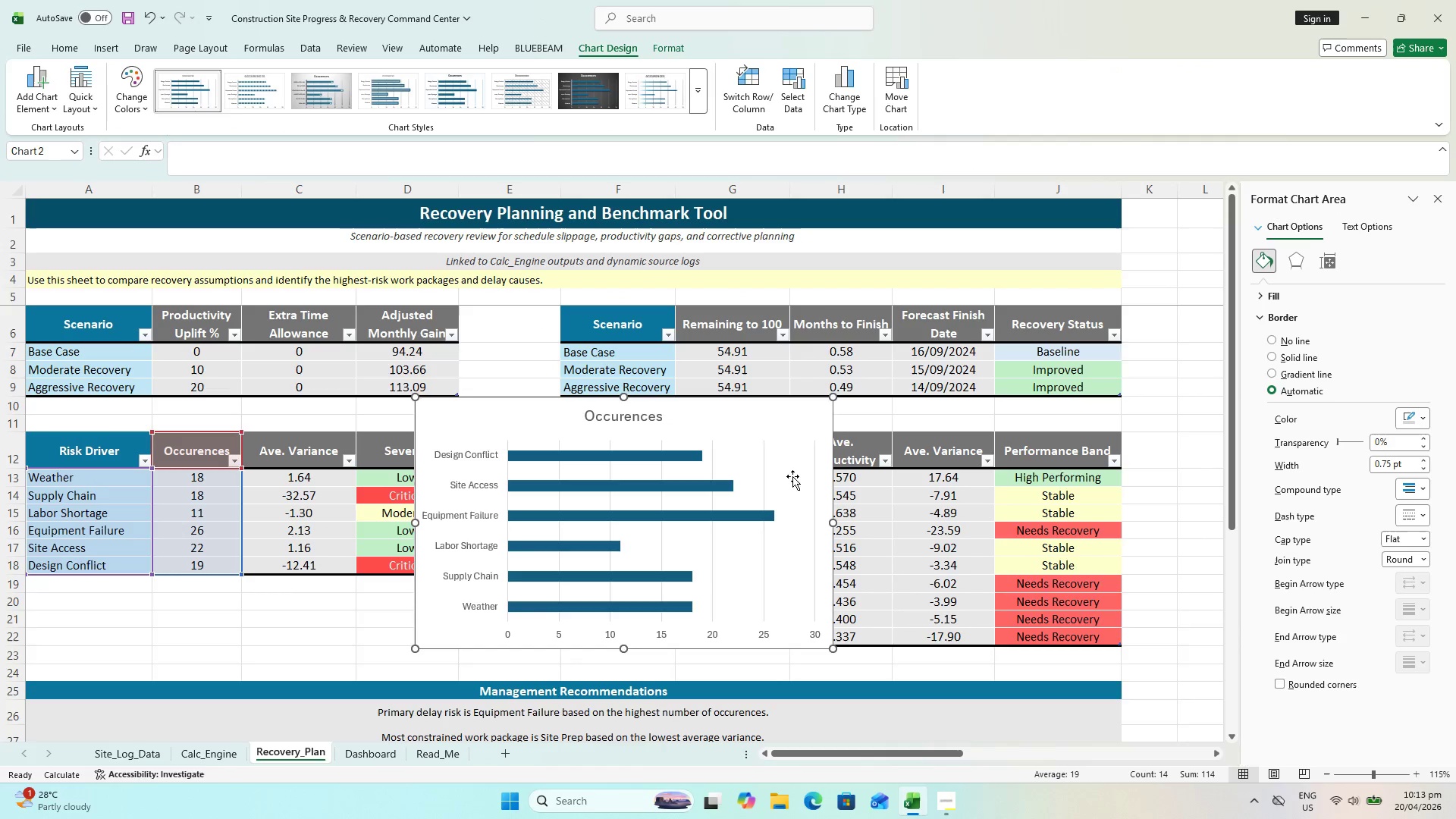 
scroll: coordinate [777, 477], scroll_direction: down, amount: 1.0
 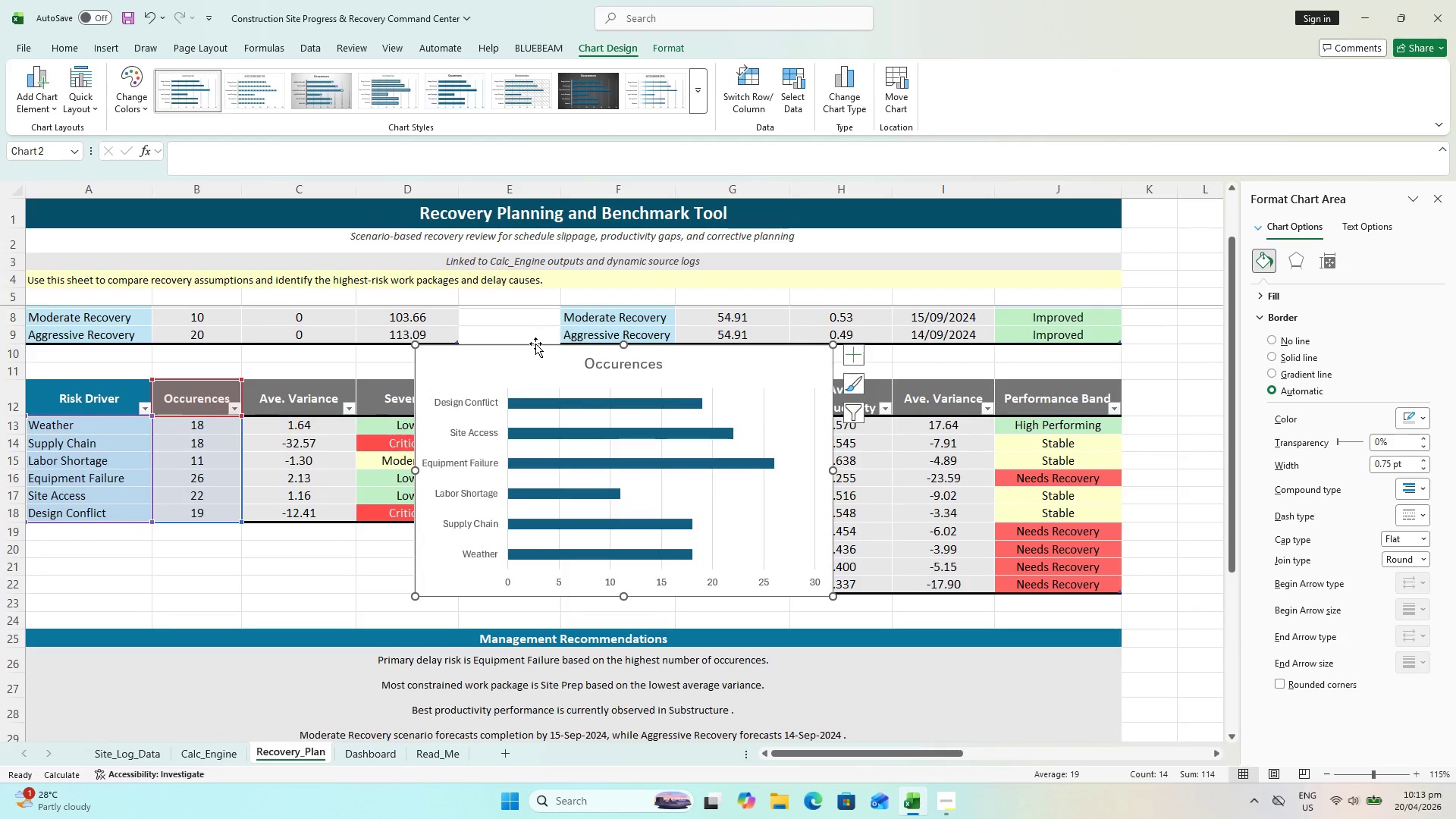 
left_click([526, 350])
 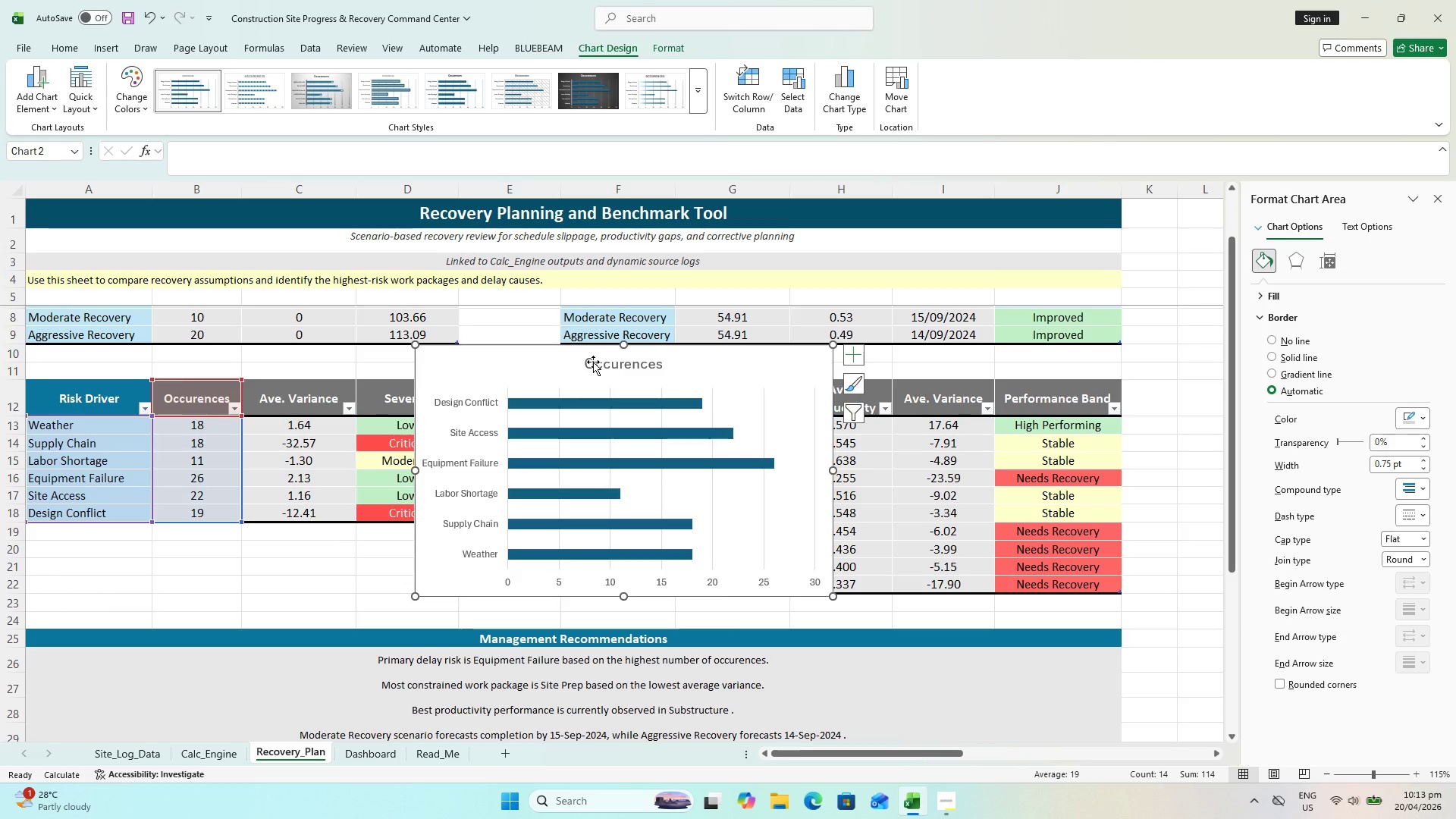 
double_click([594, 362])
 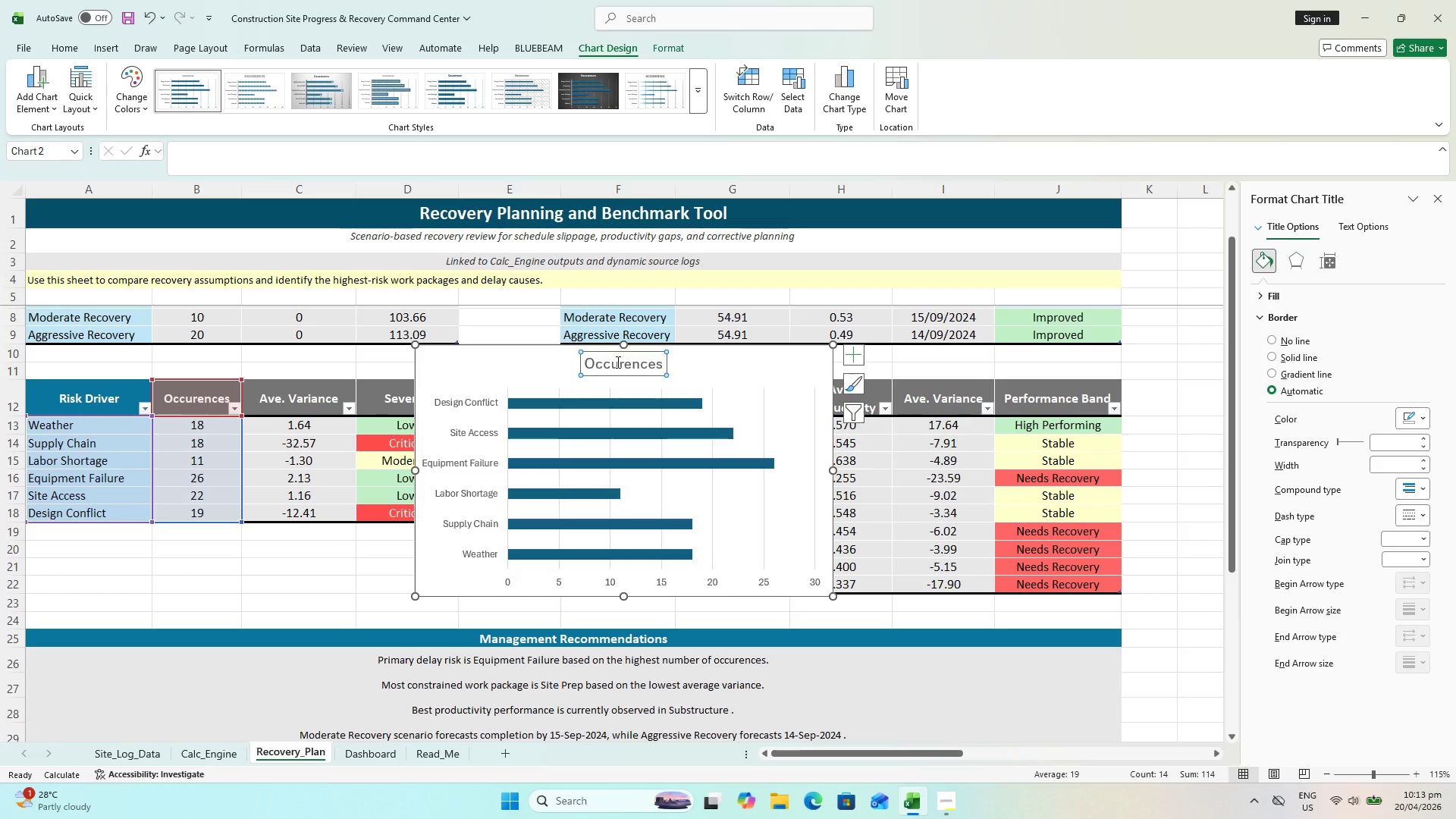 
left_click([617, 362])
 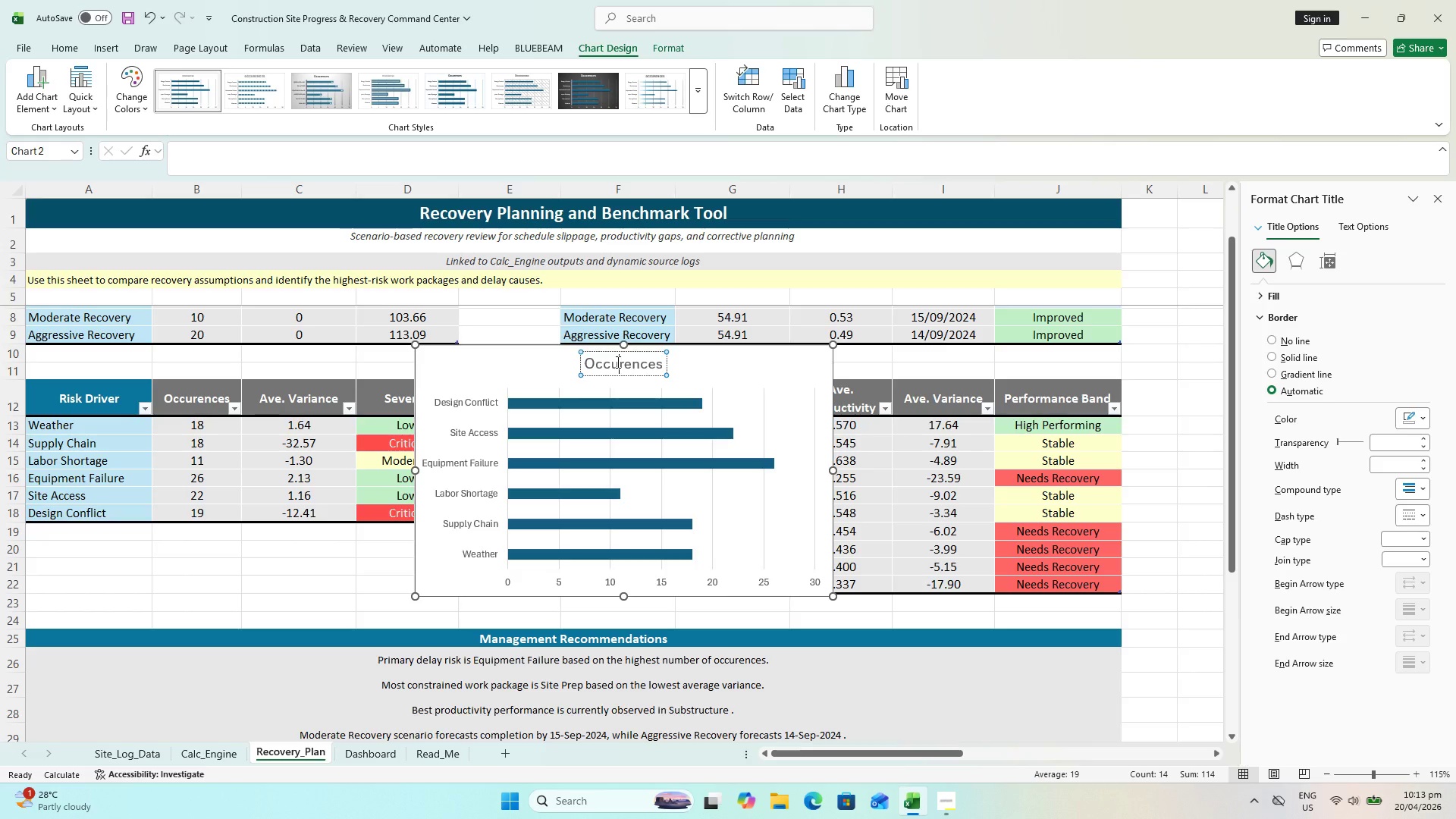 
key(Control+A)
 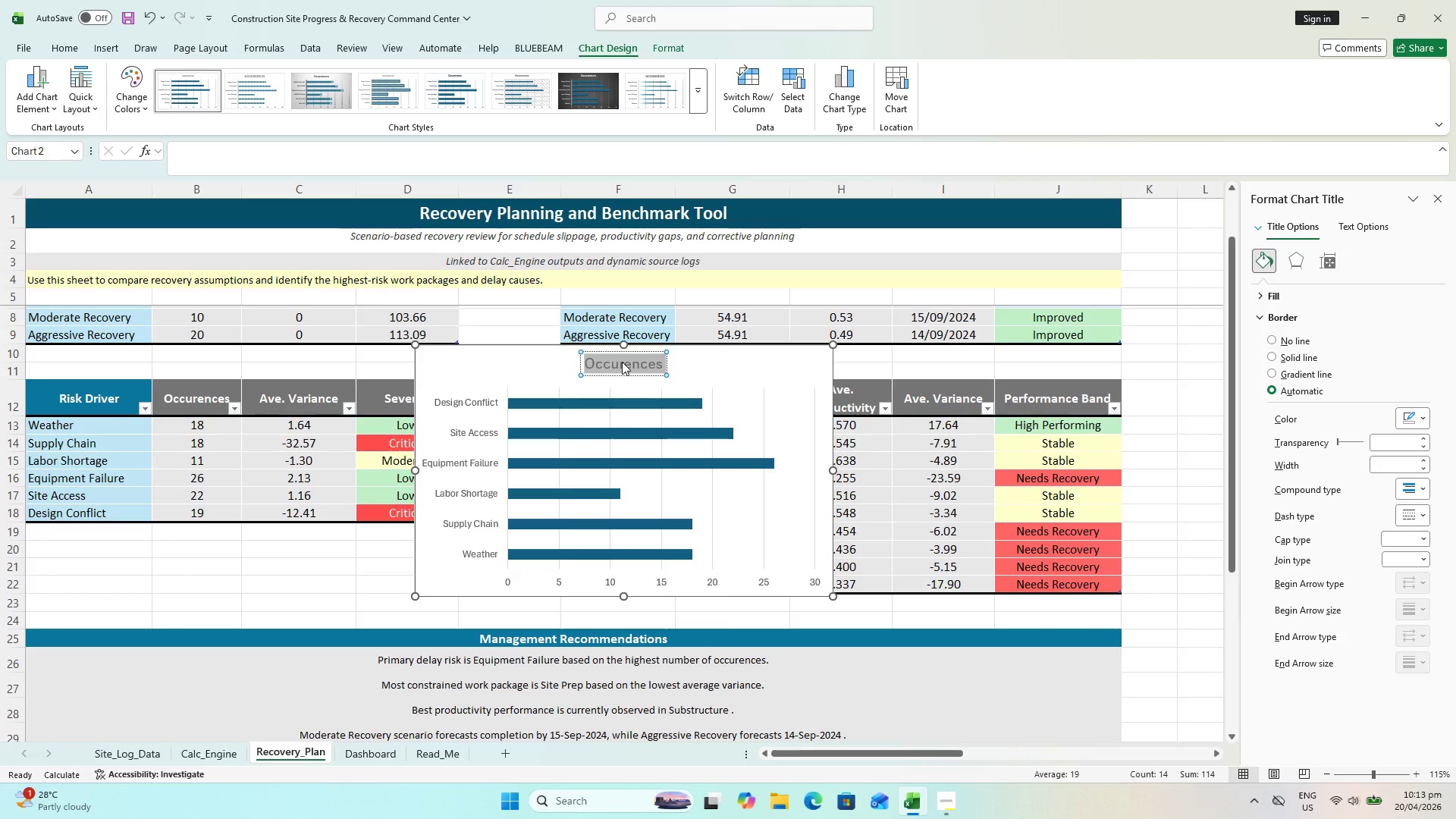 
wait(6.44)
 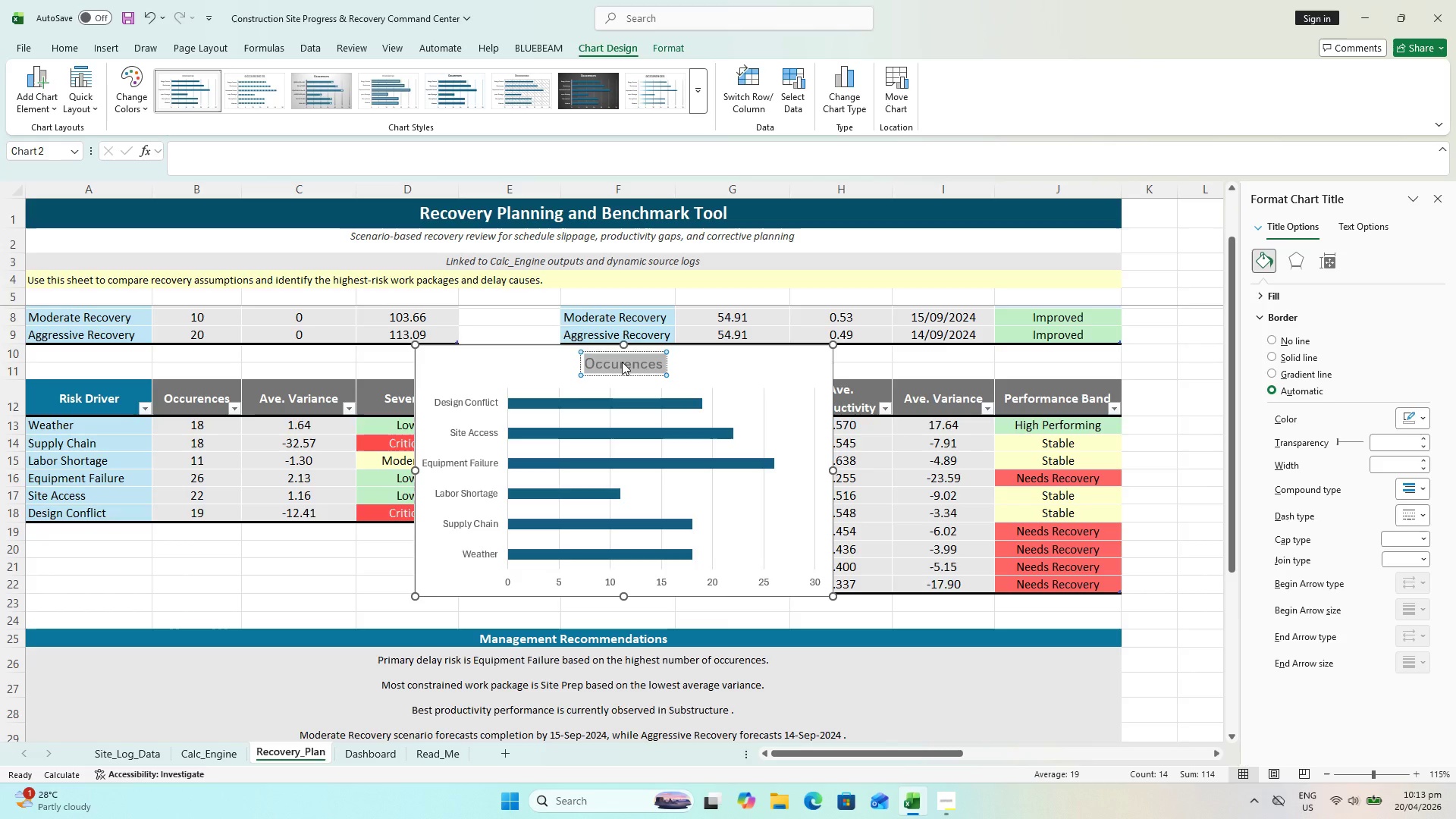 
hold_key(key=ShiftLeft, duration=2.03)
 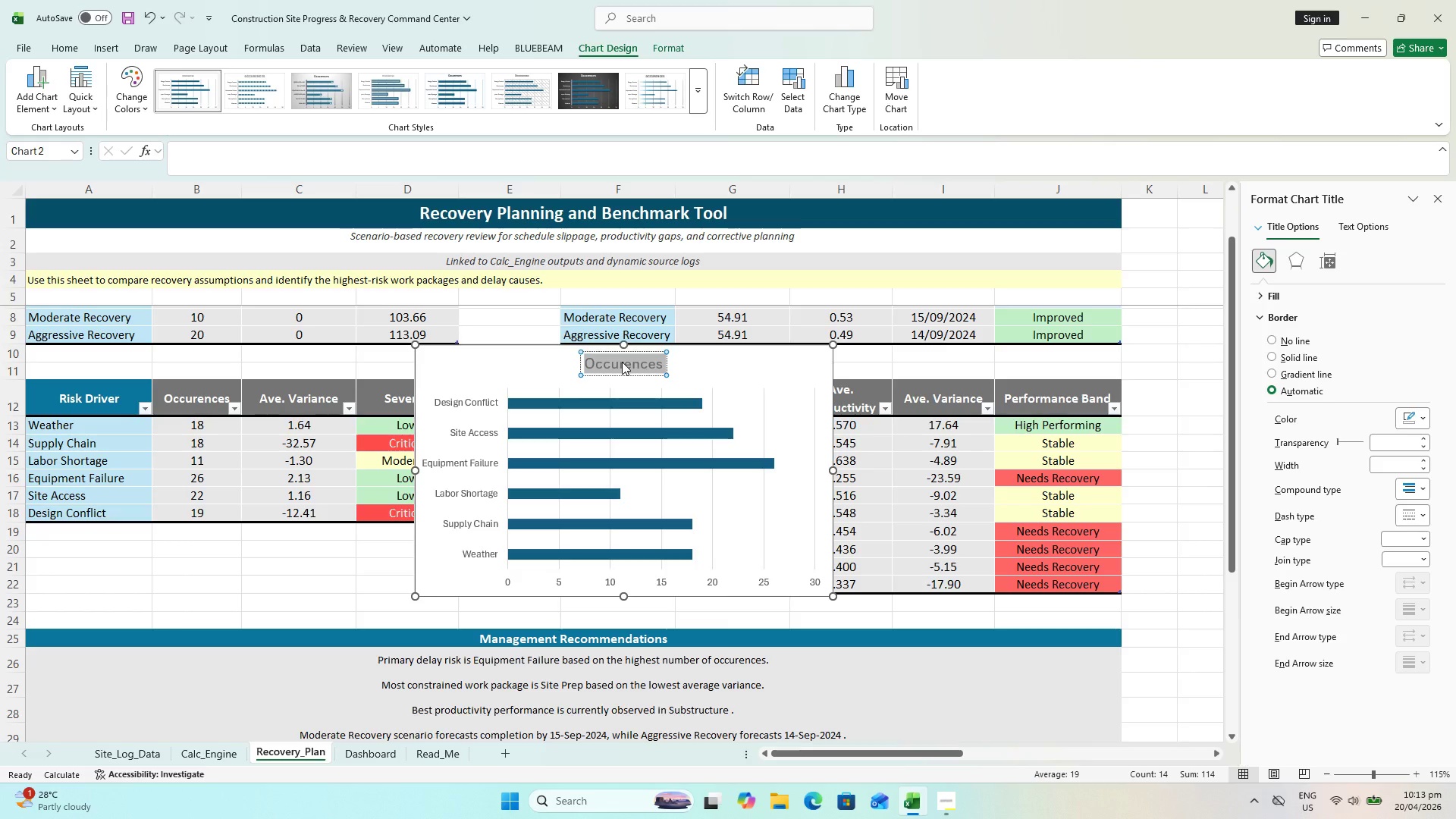 
type(Delay)
 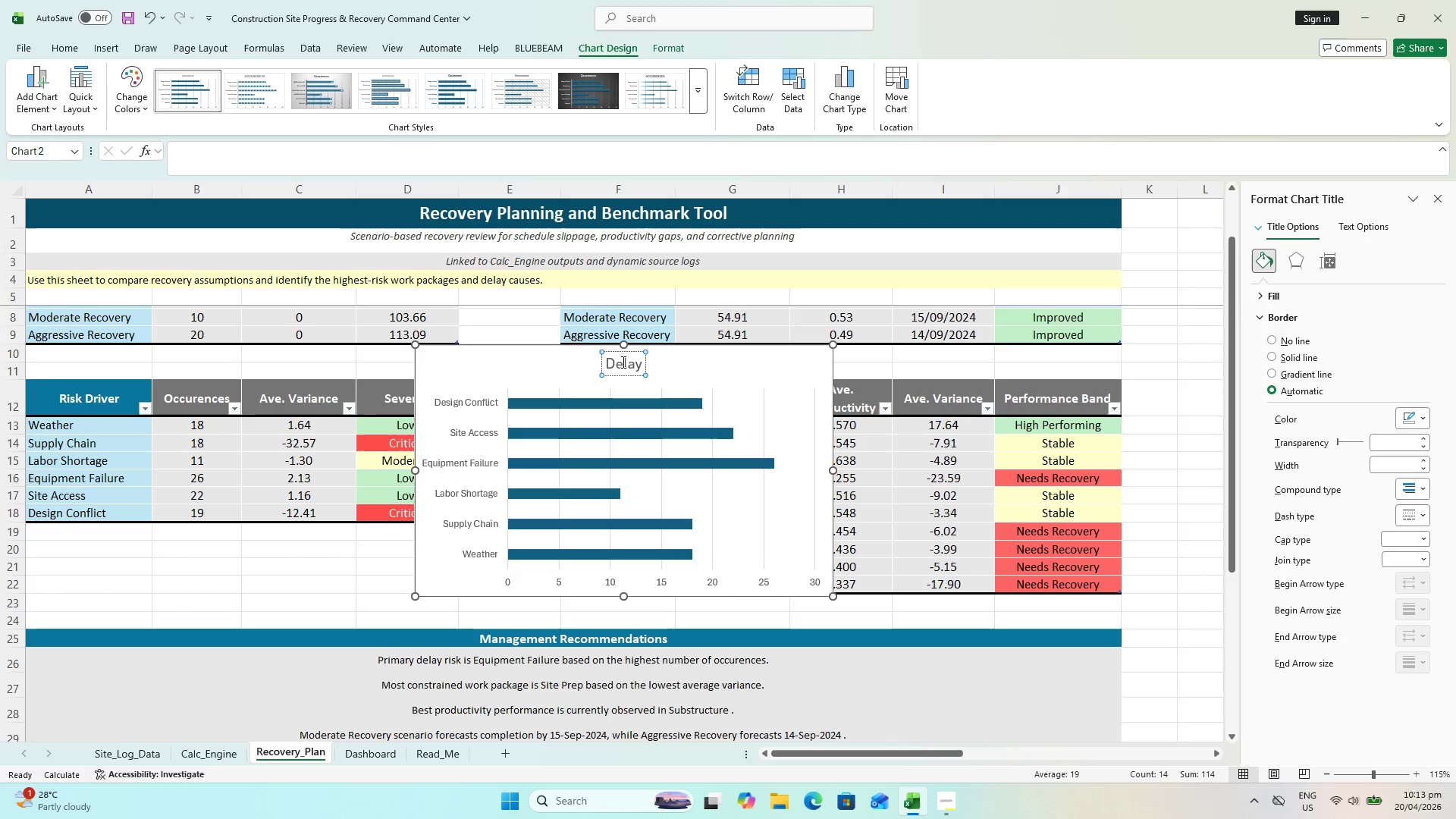 
type( Cause Frequency)
 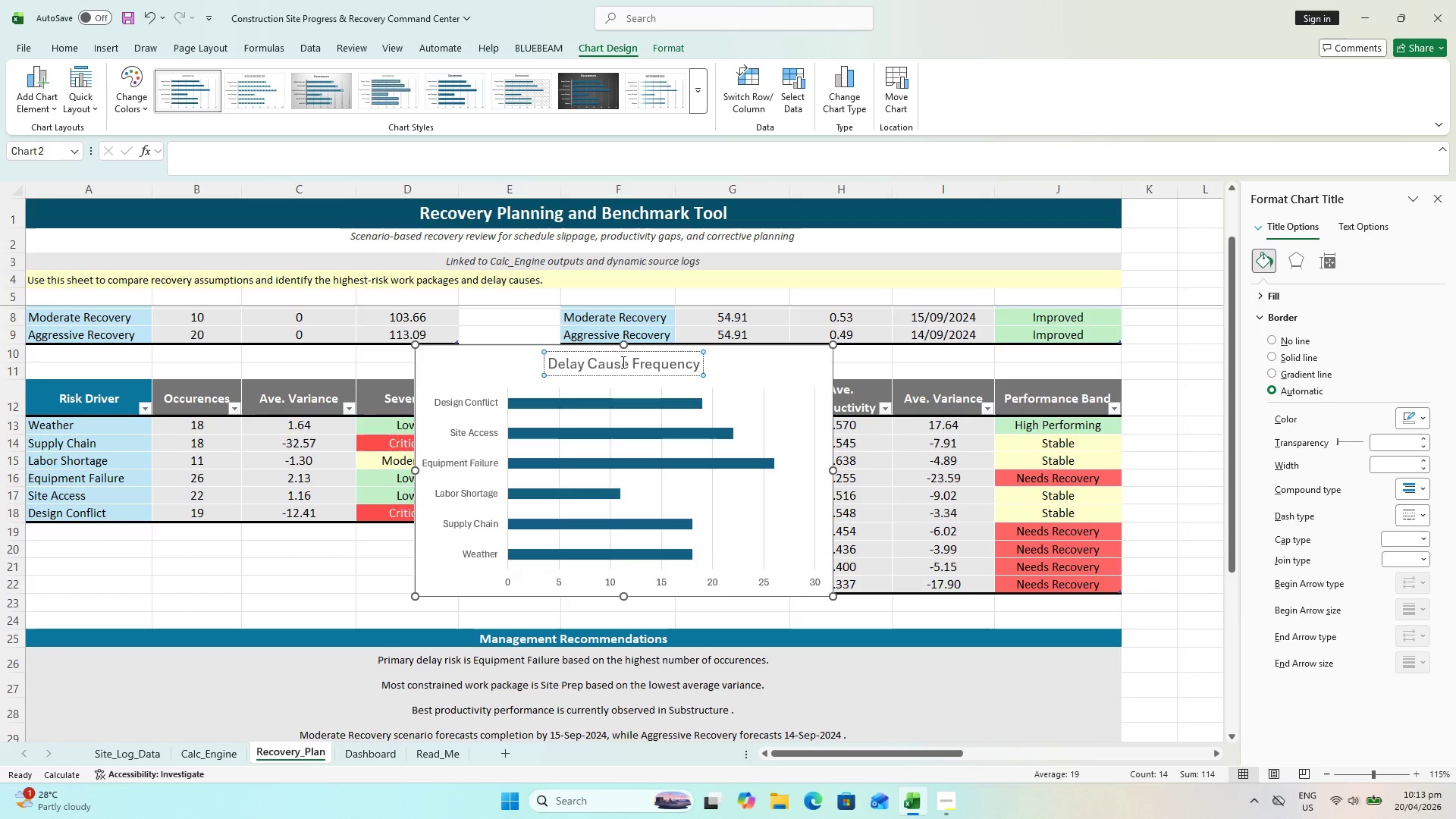 
key(Control+A)
 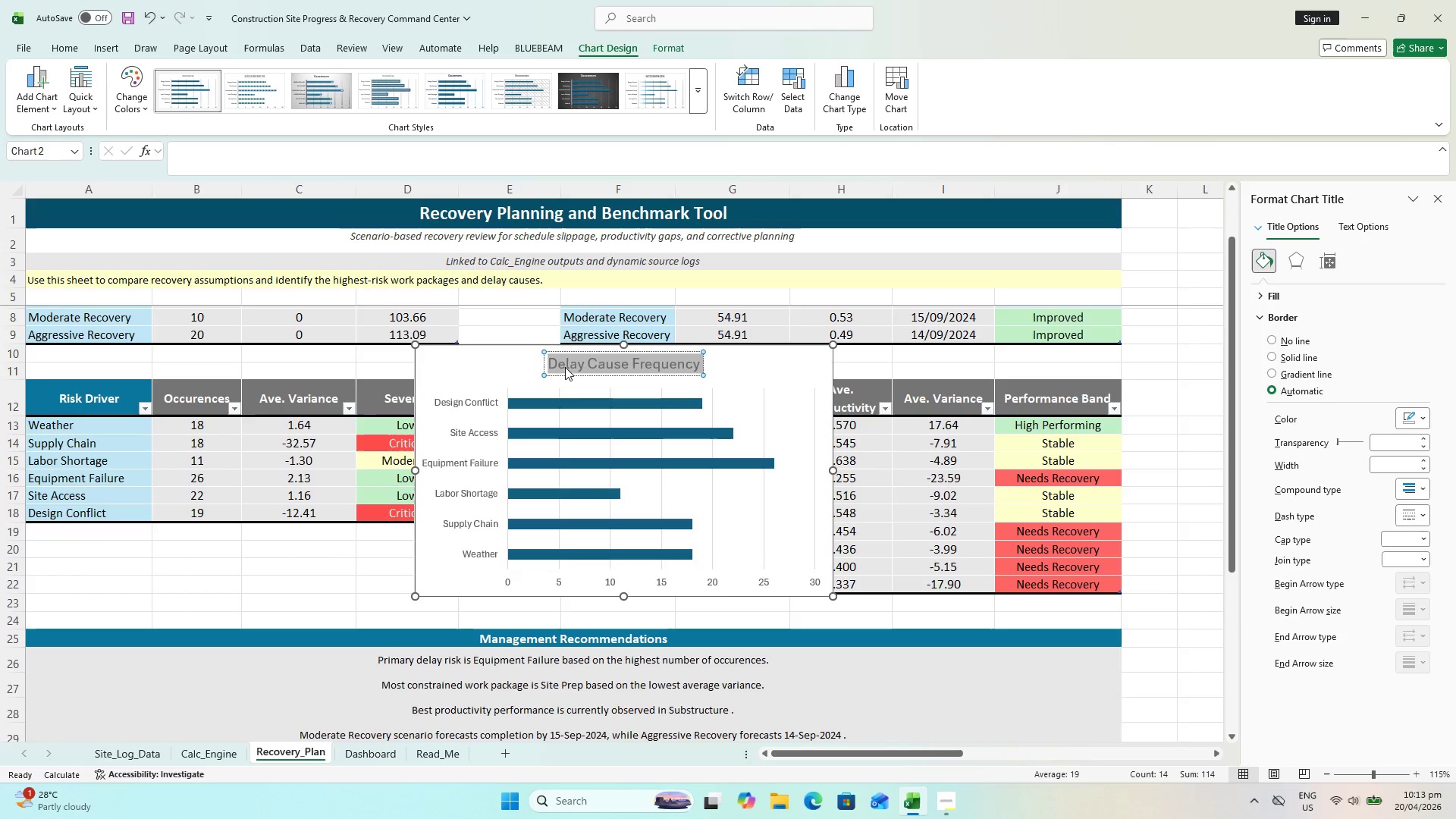 
key(Control+ControlLeft)
 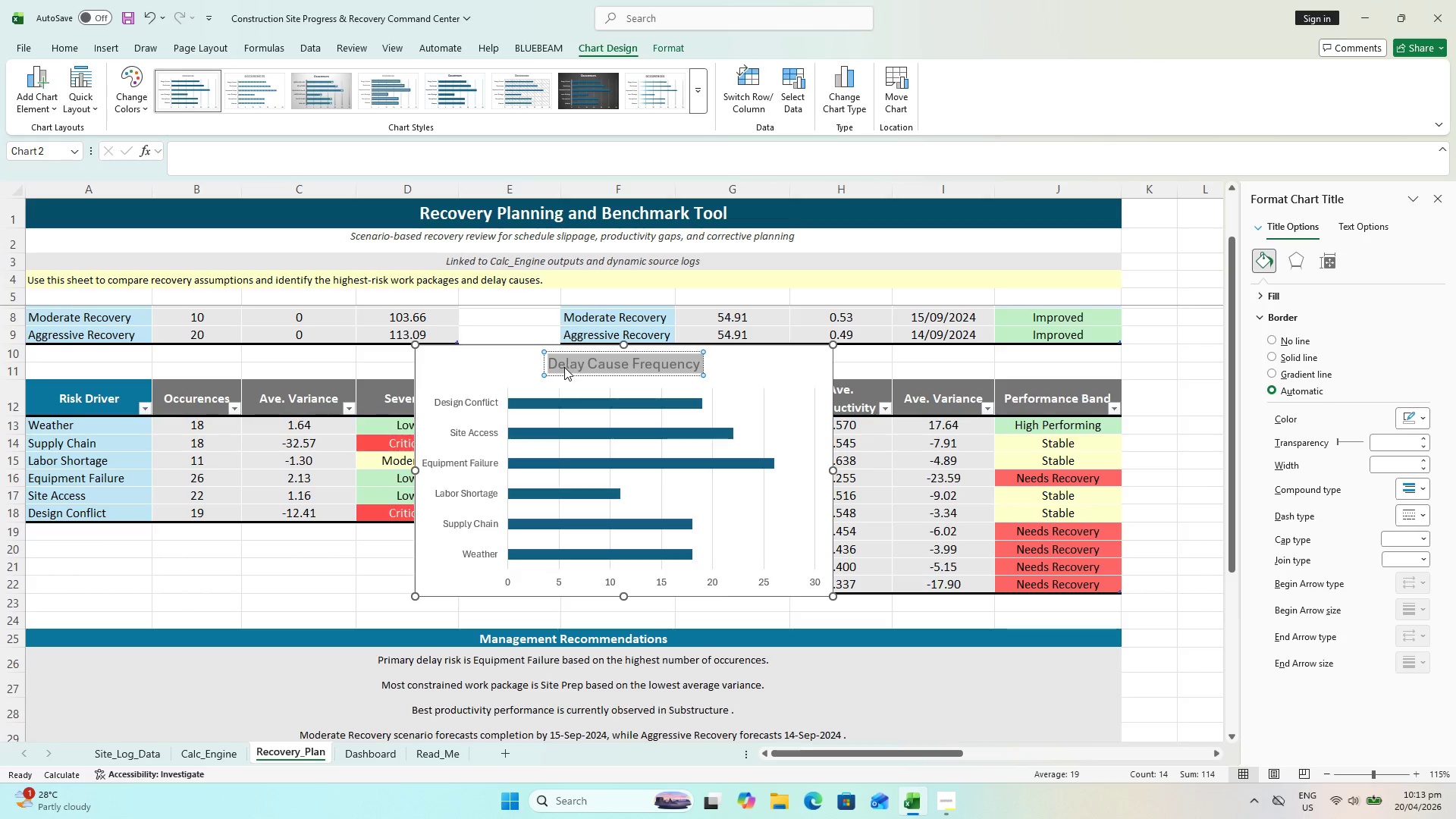 
key(Control+B)
 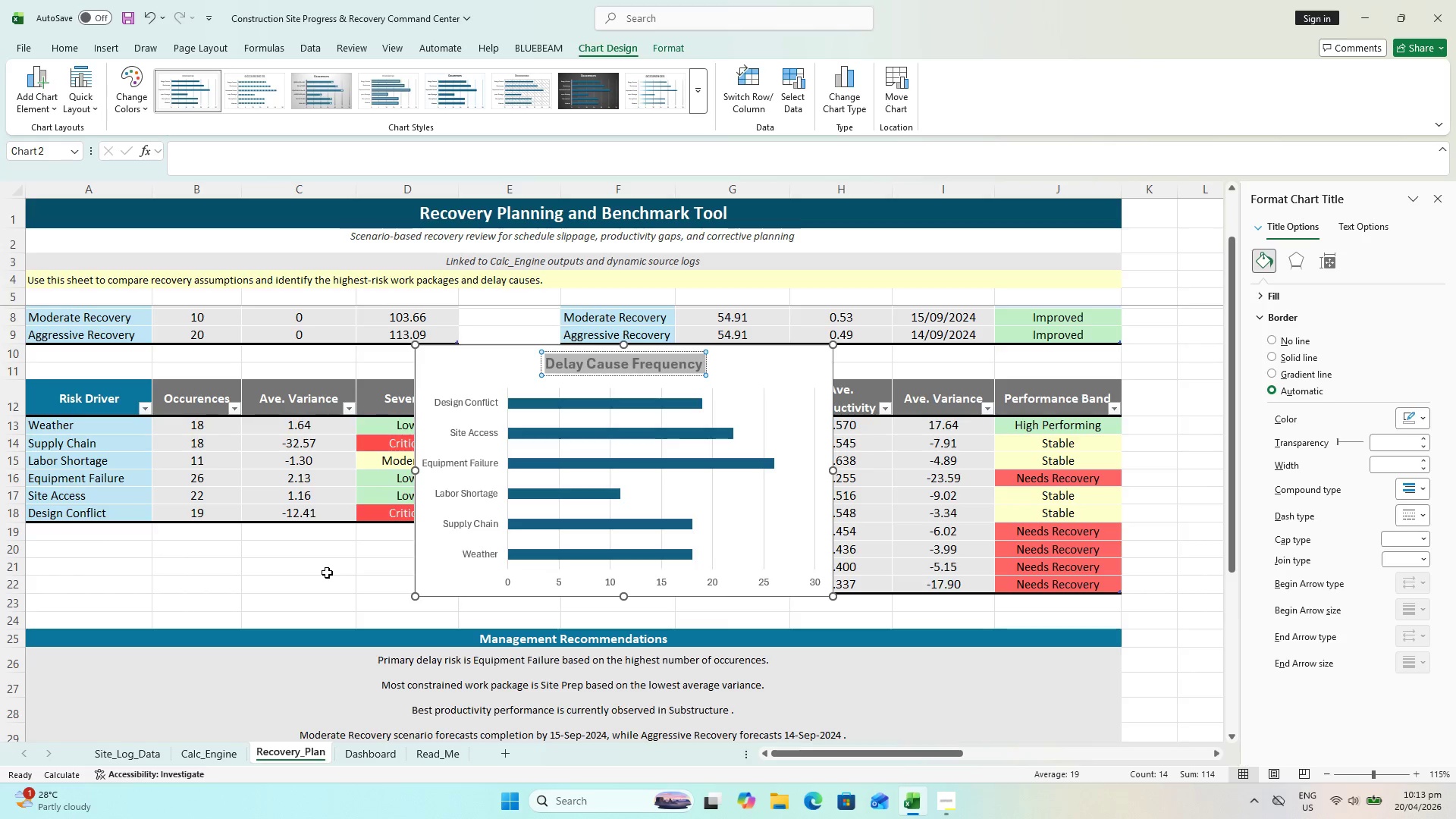 
left_click([327, 573])
 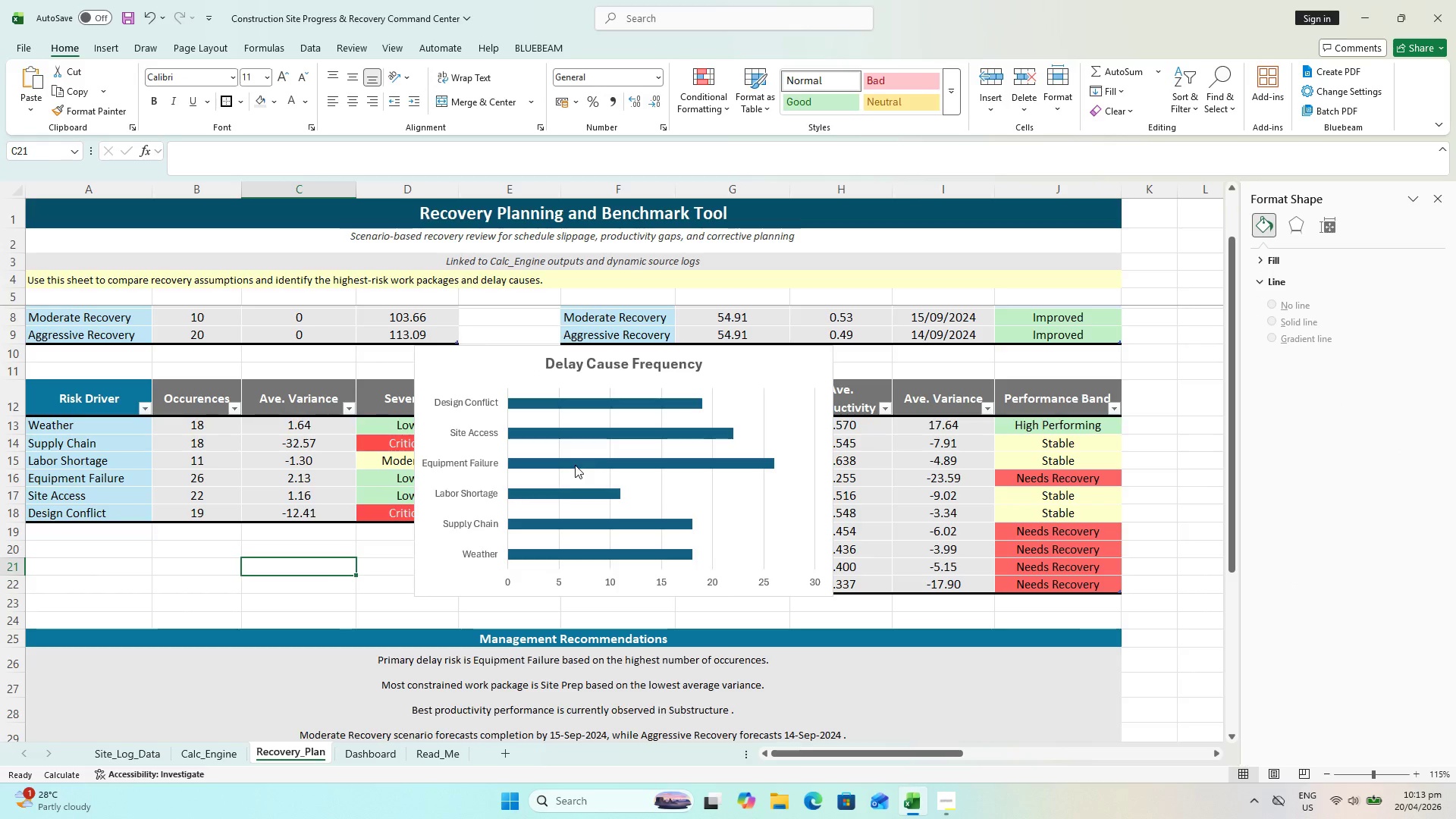 
left_click([574, 453])
 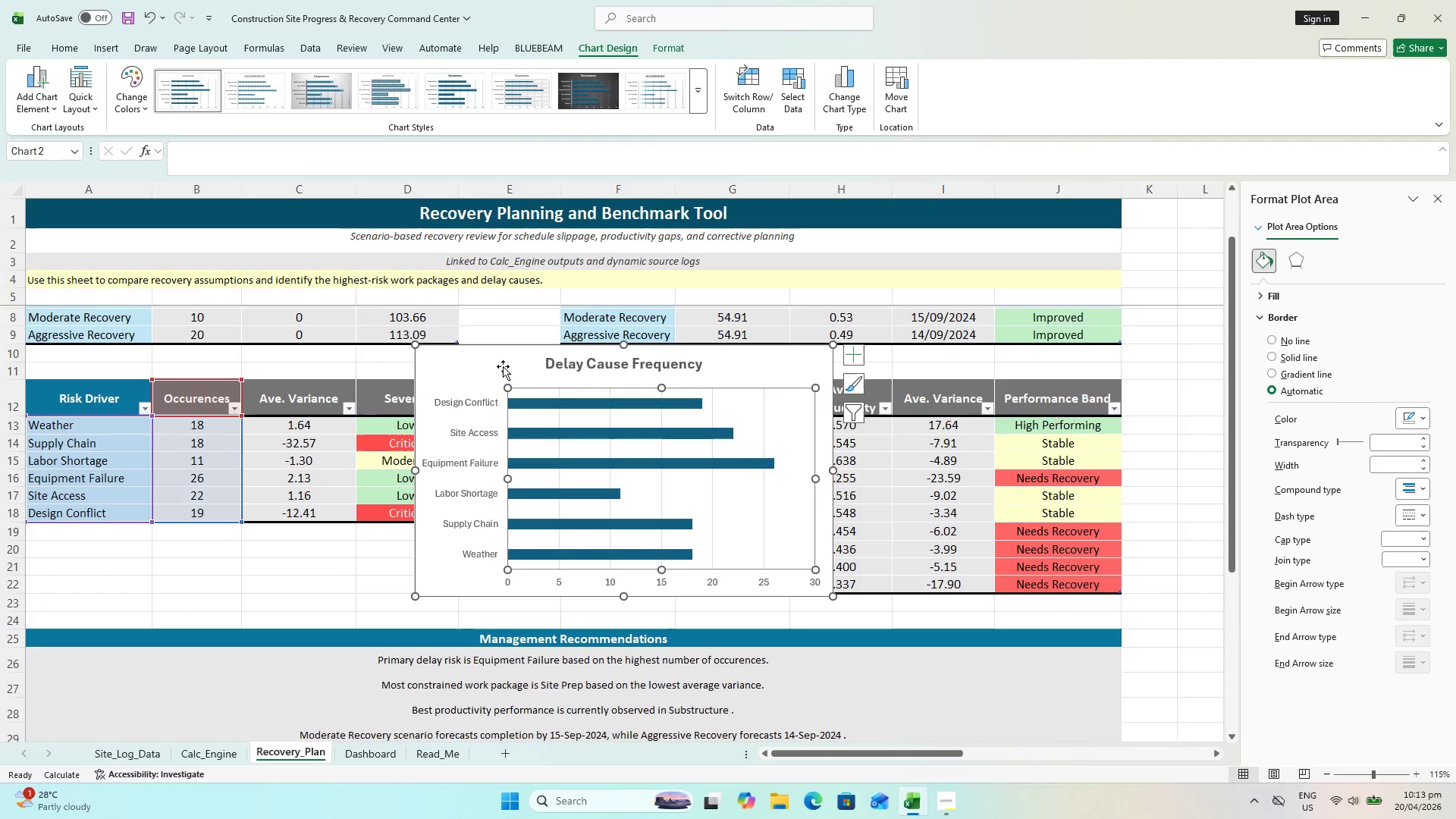 
left_click([502, 366])
 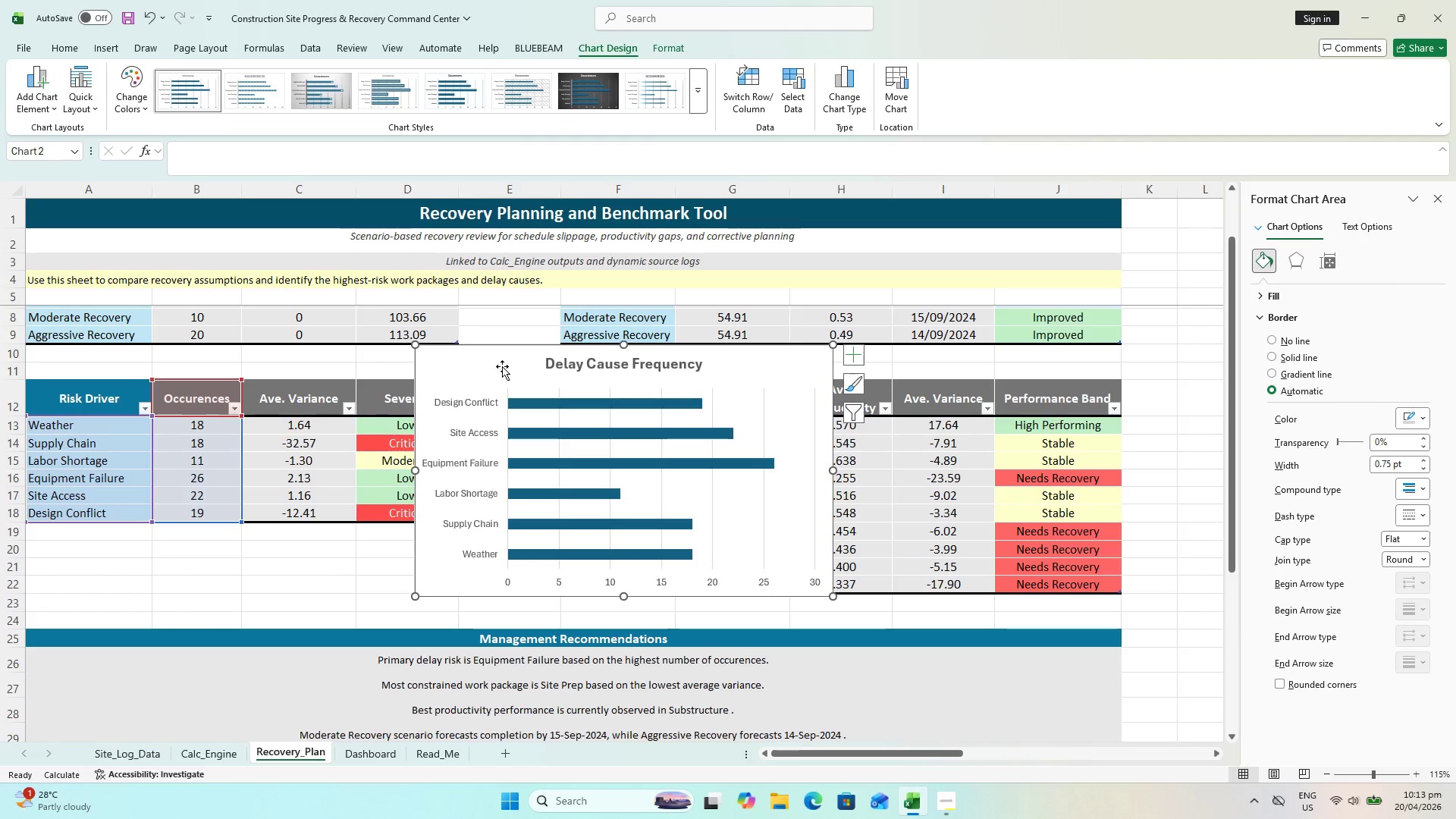 
key(Control+X)
 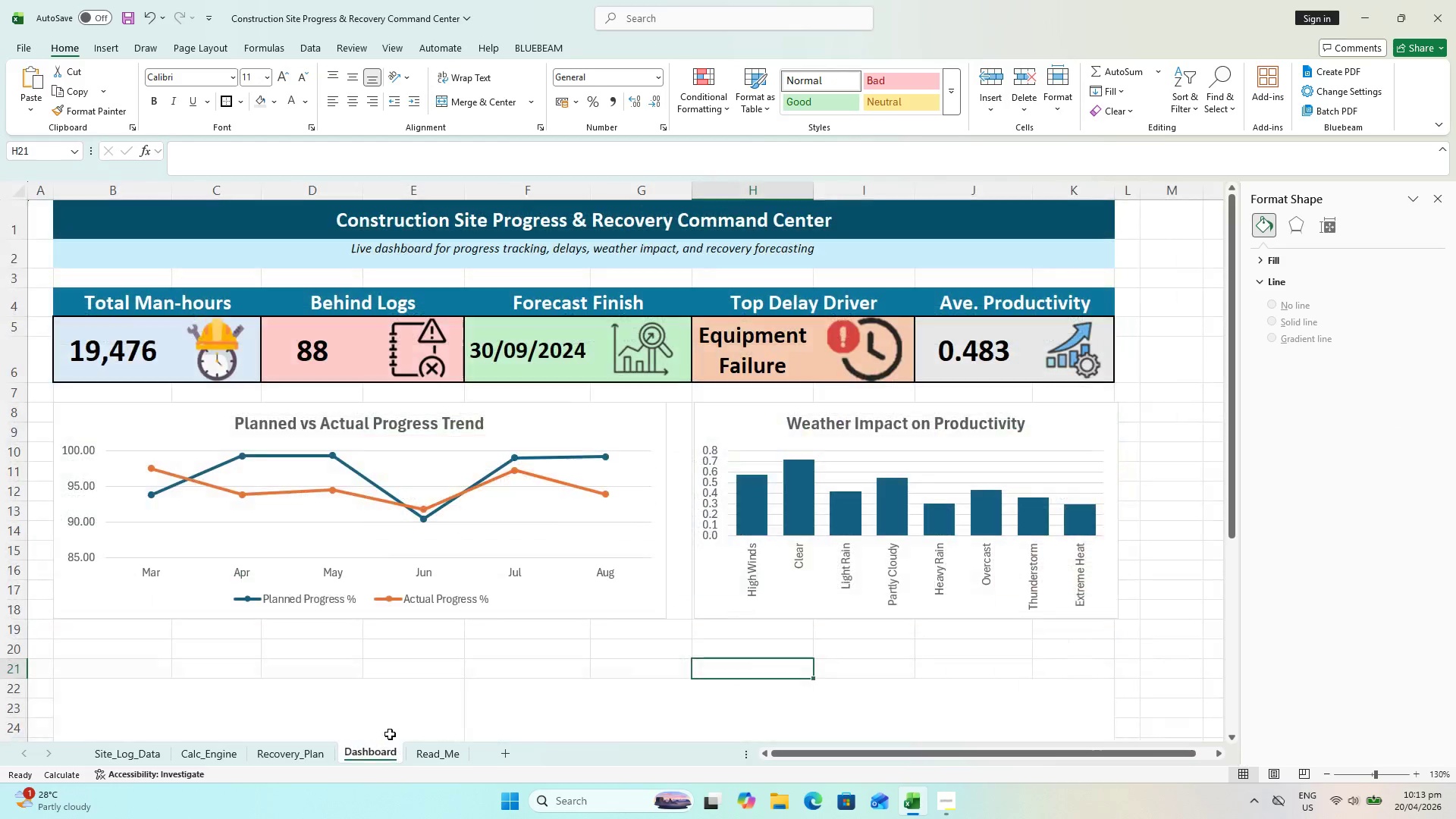 
left_click([247, 484])
 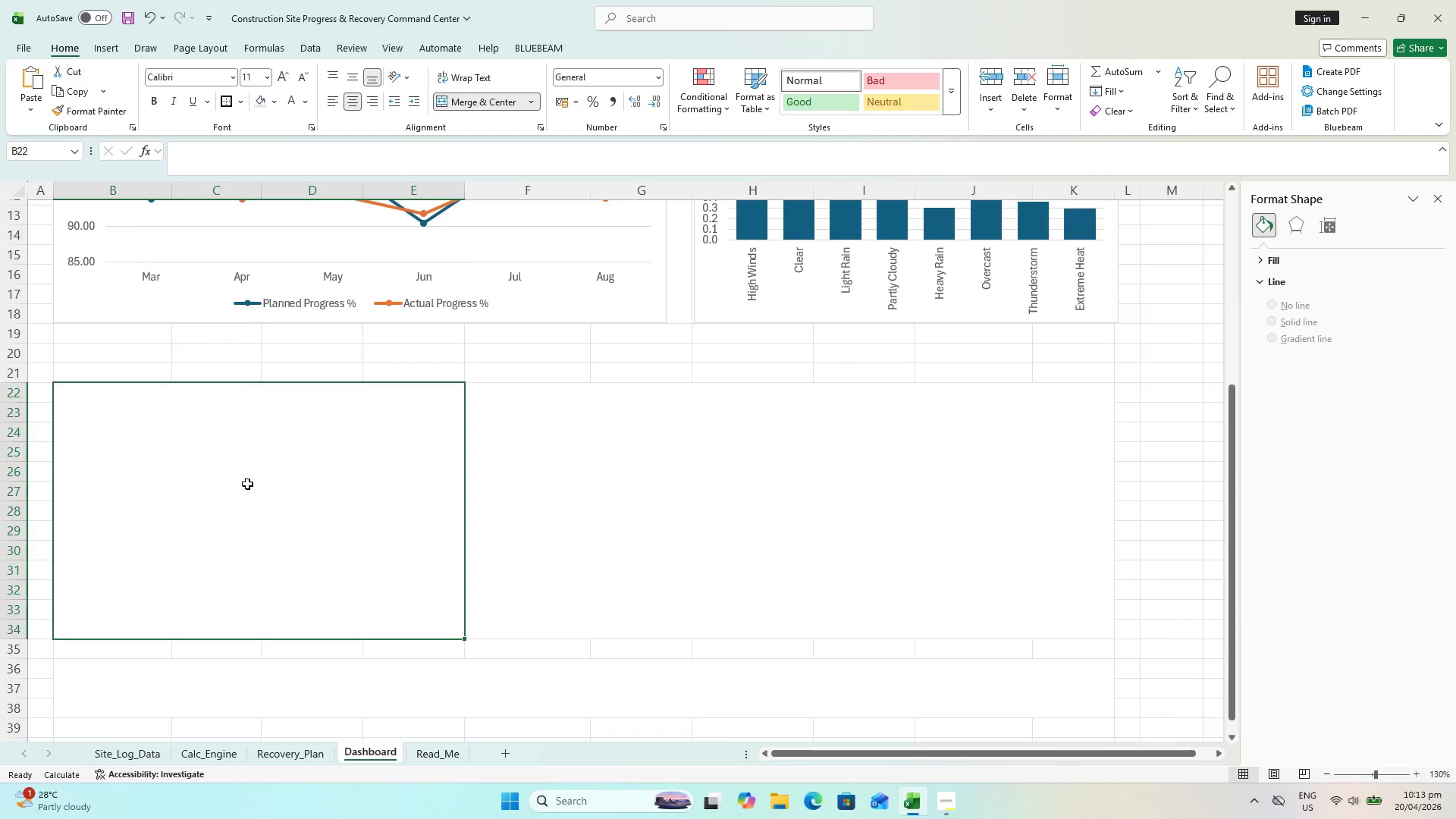 
scroll: coordinate [409, 639], scroll_direction: down, amount: 5.0
 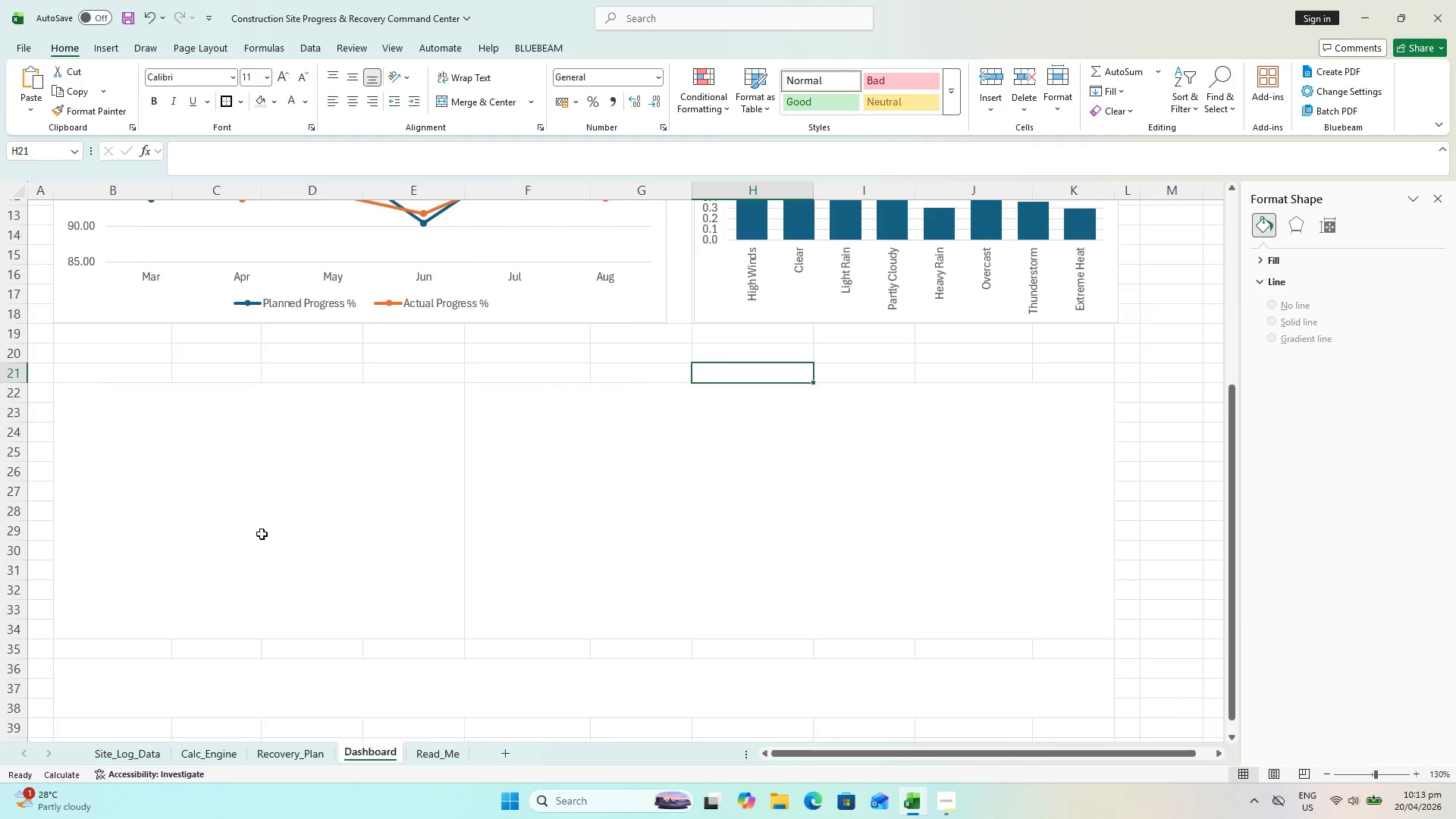 
key(Control+V)
 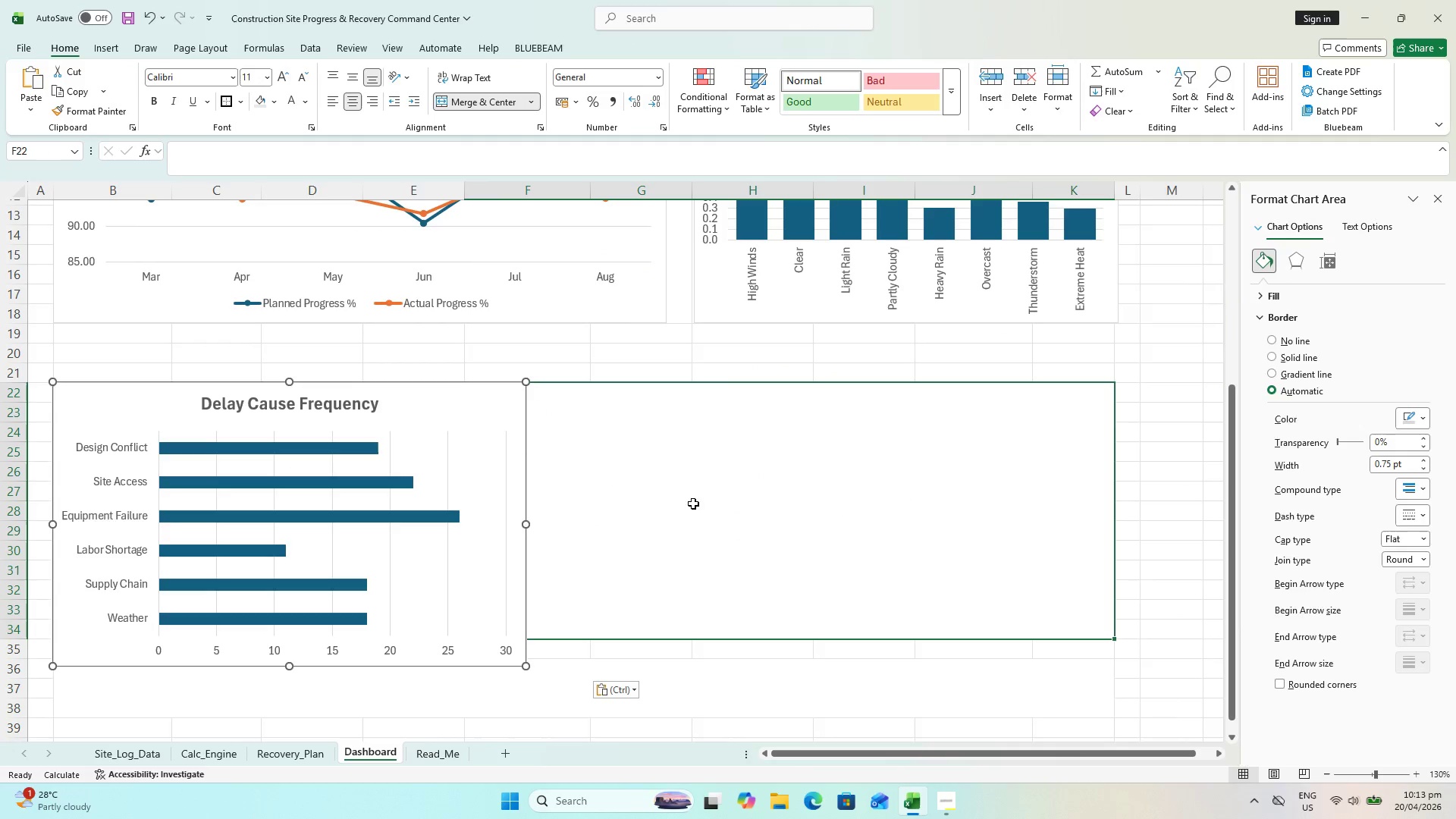 
left_click([406, 517])
 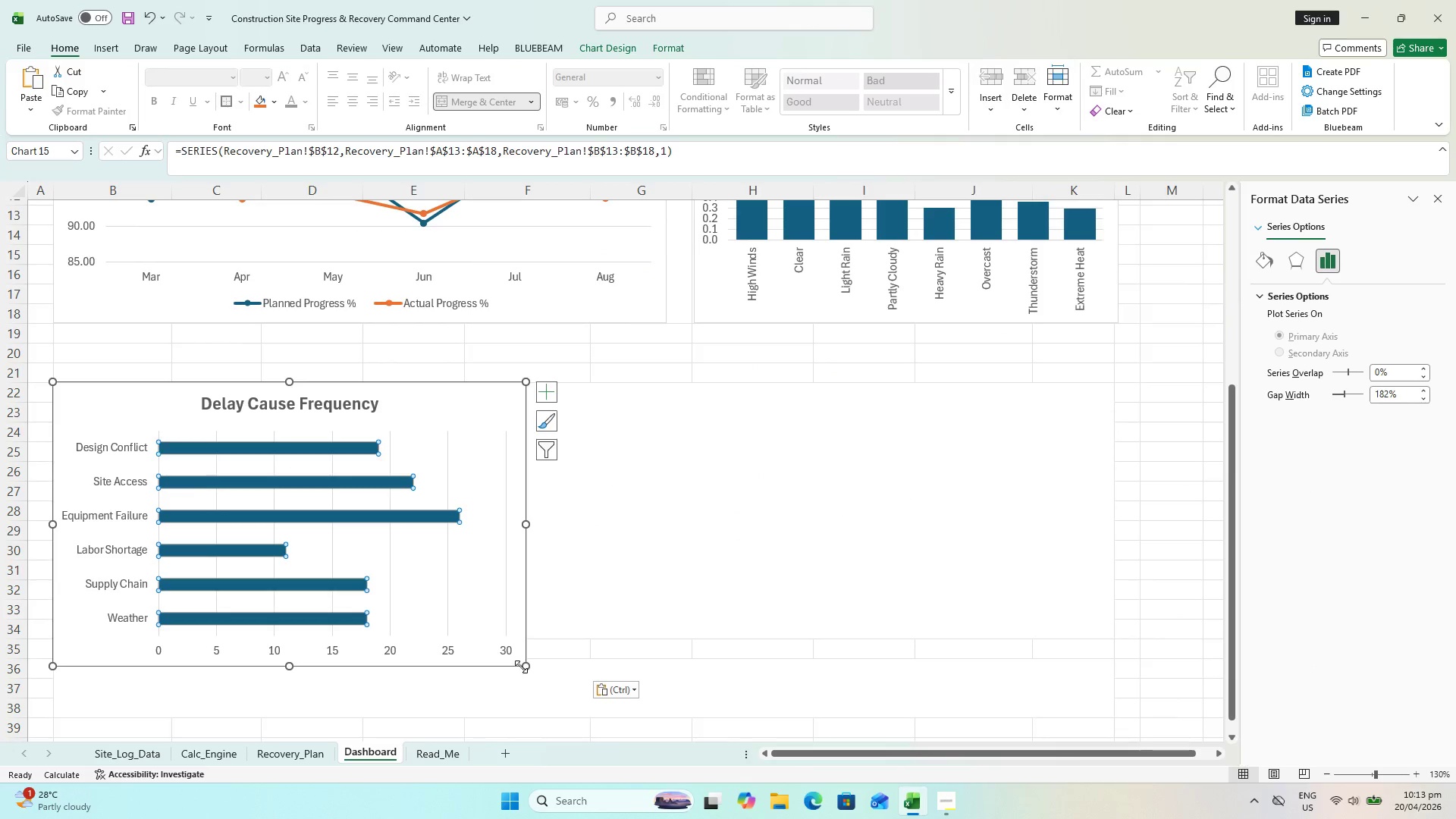 
left_click_drag(start_coordinate=[522, 664], to_coordinate=[488, 631])
 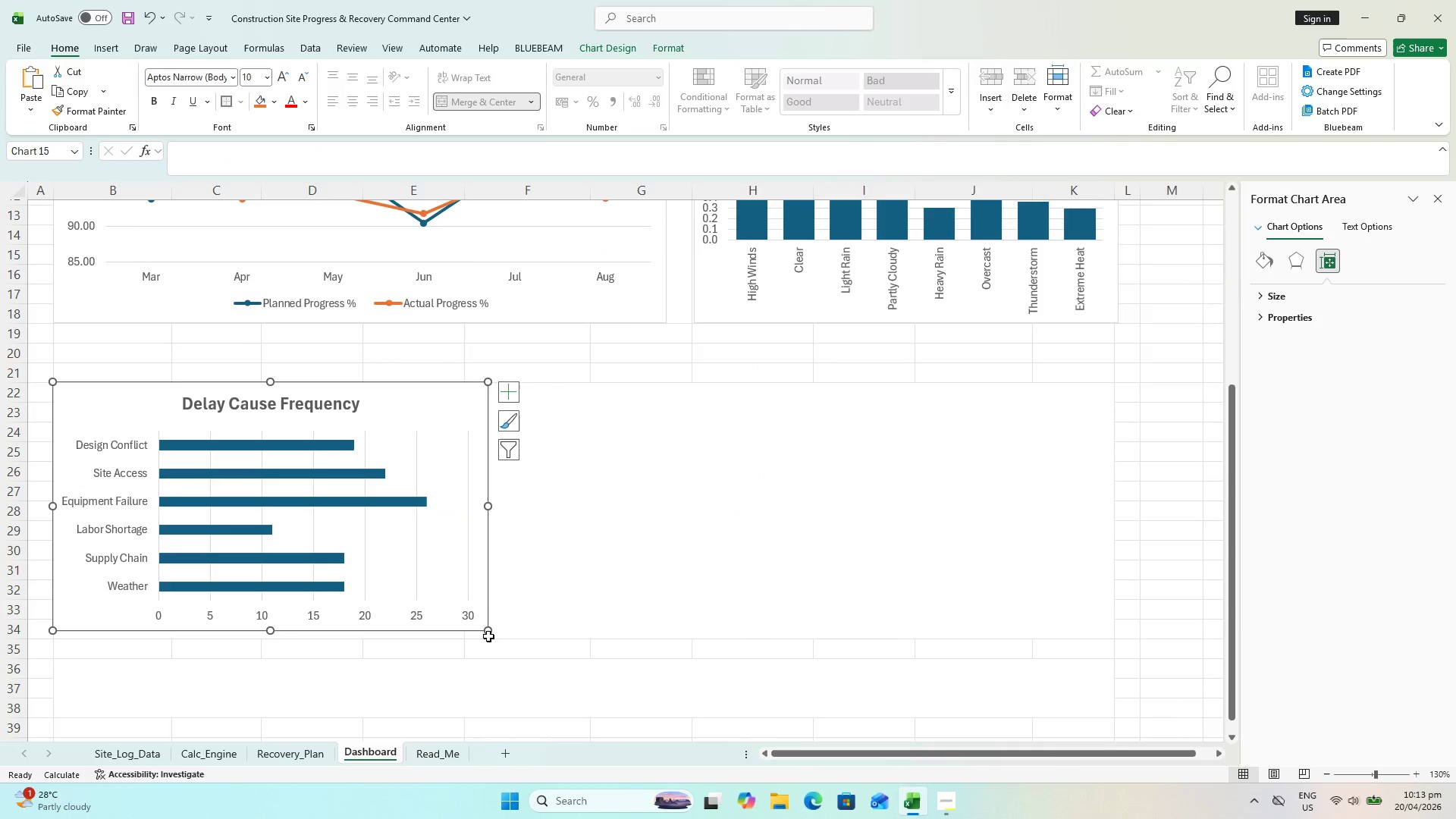 
left_click_drag(start_coordinate=[487, 631], to_coordinate=[460, 607])
 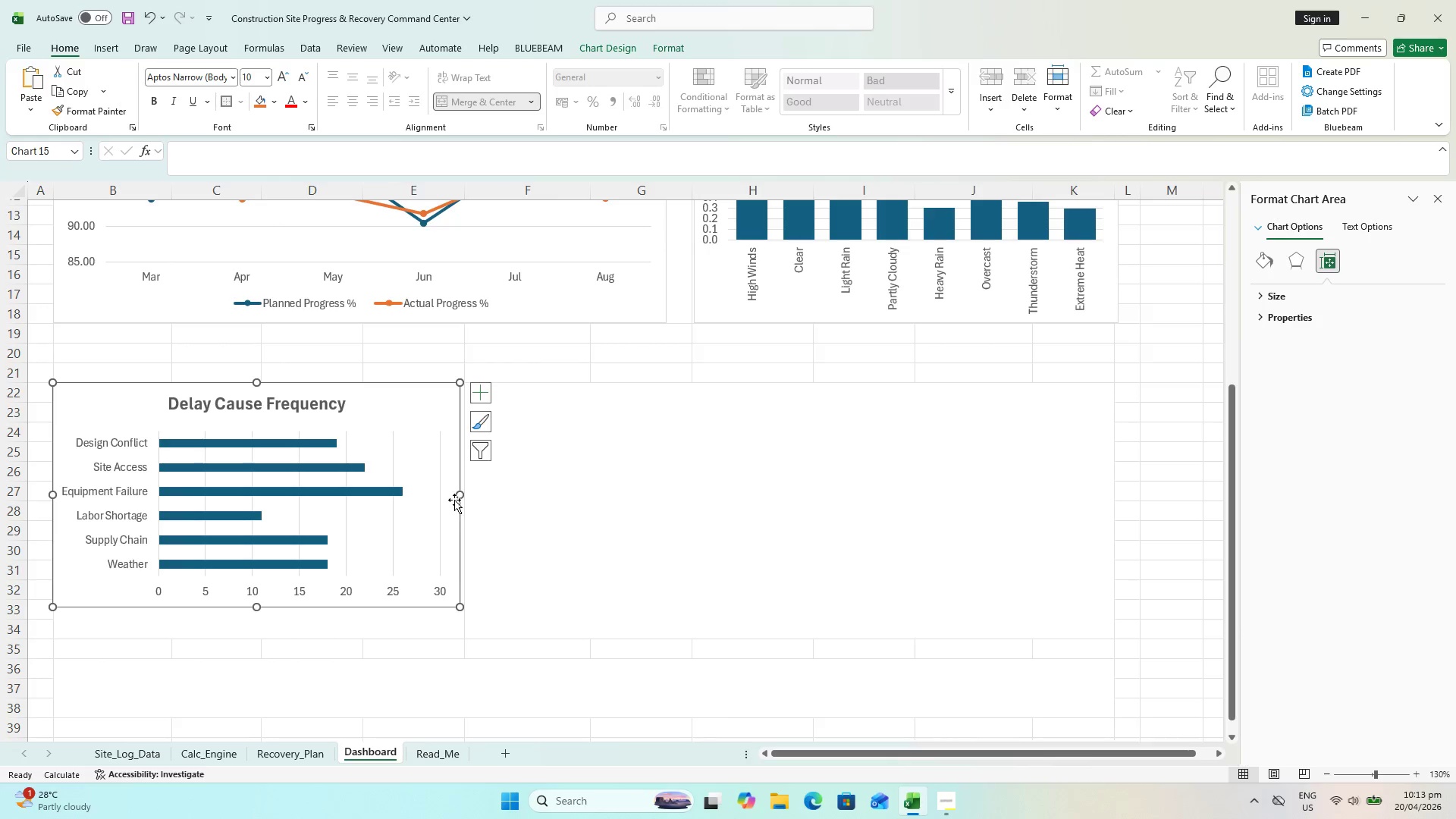 
left_click_drag(start_coordinate=[457, 497], to_coordinate=[463, 496])
 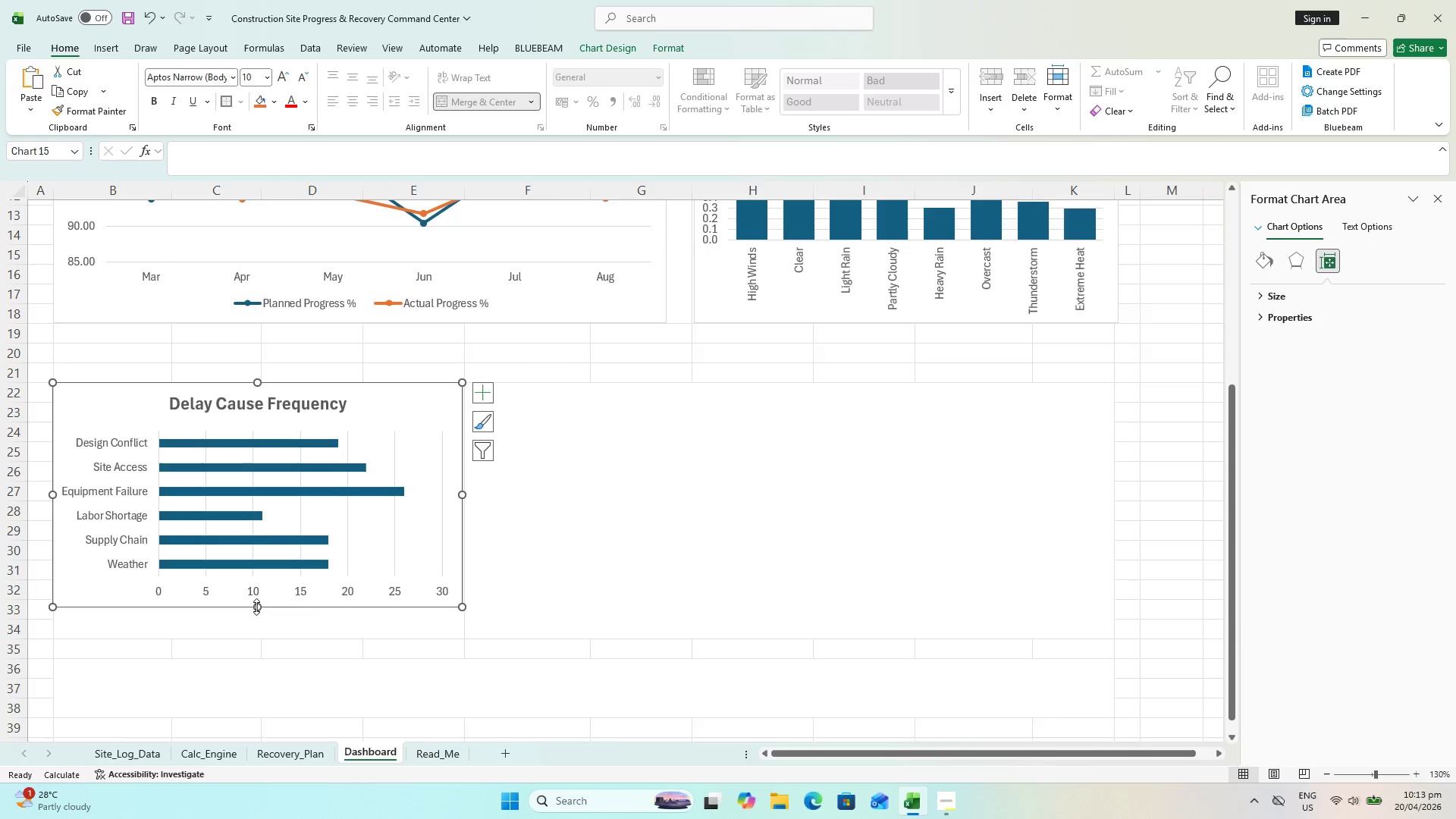 
left_click_drag(start_coordinate=[256, 607], to_coordinate=[270, 639])
 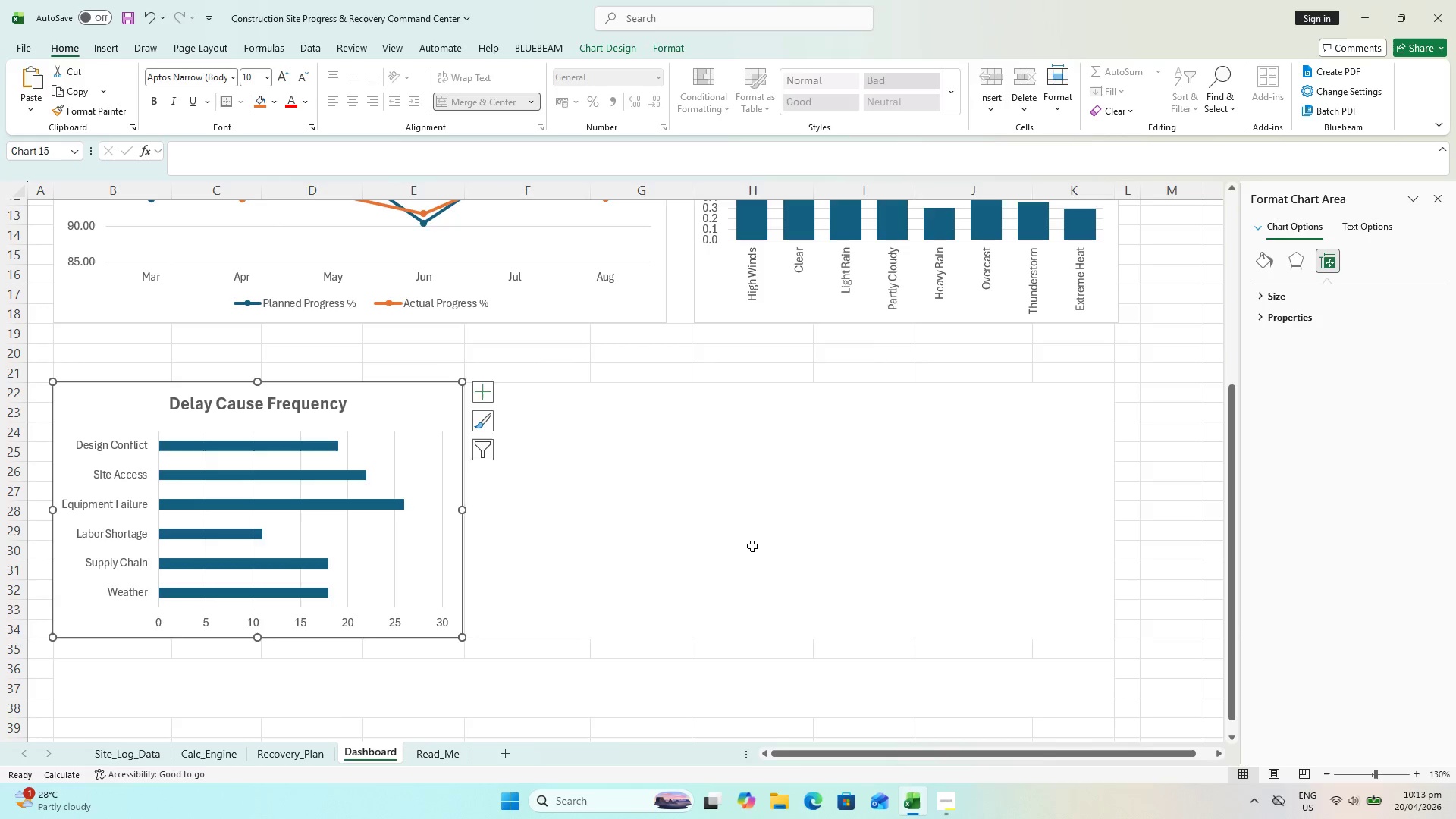 
left_click([761, 546])
 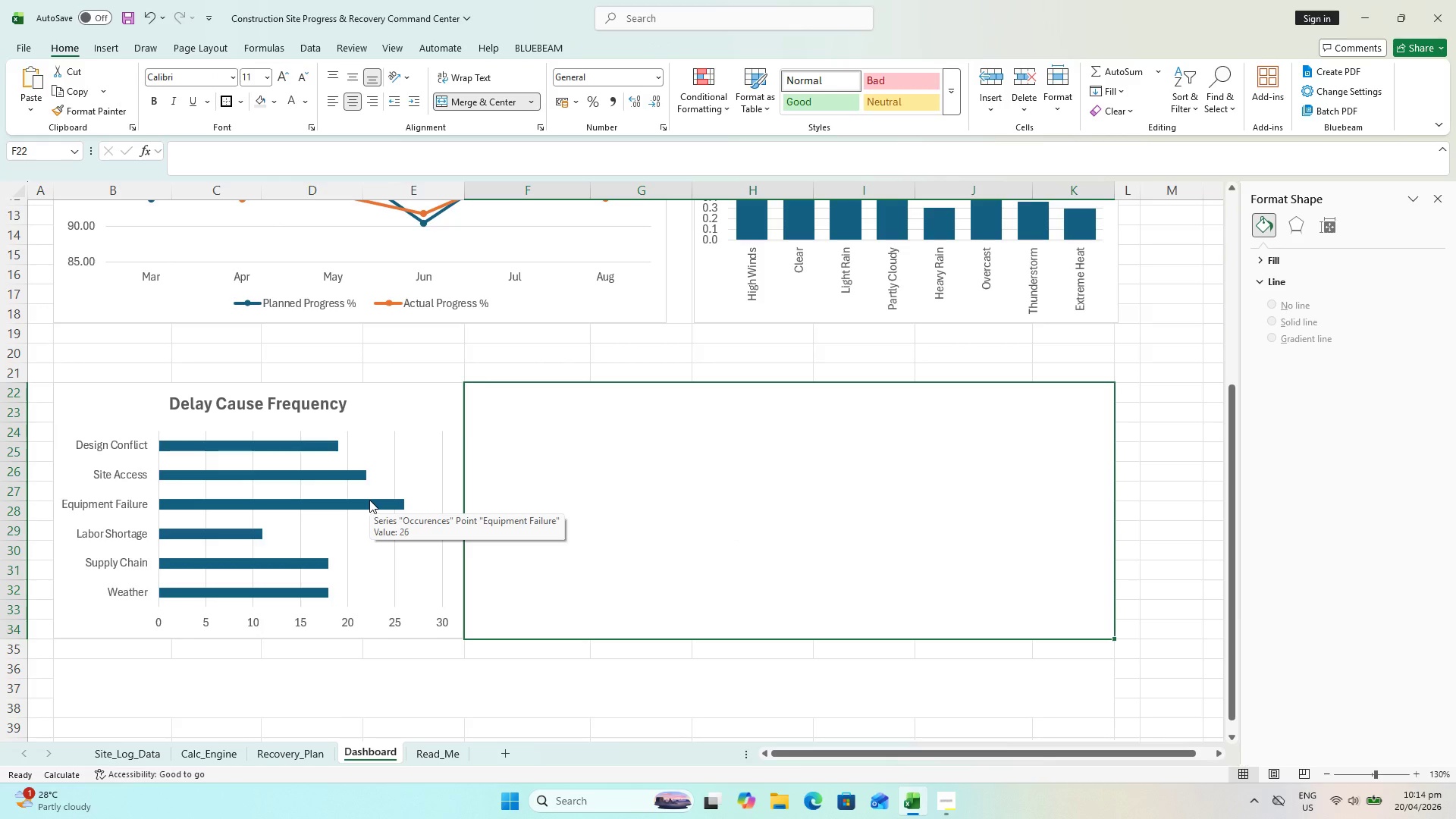 
key(Control+S)
 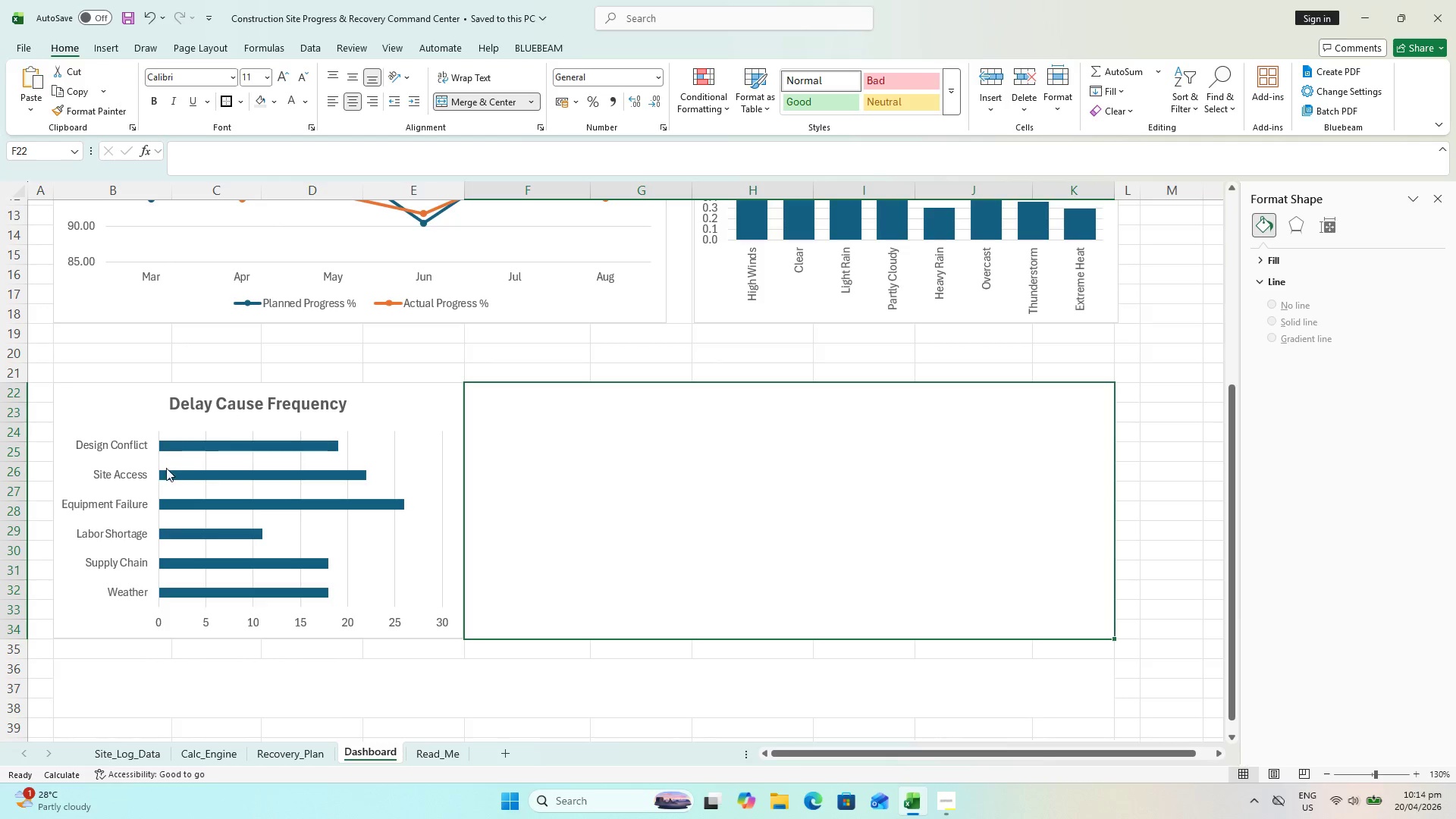 
left_click([184, 452])
 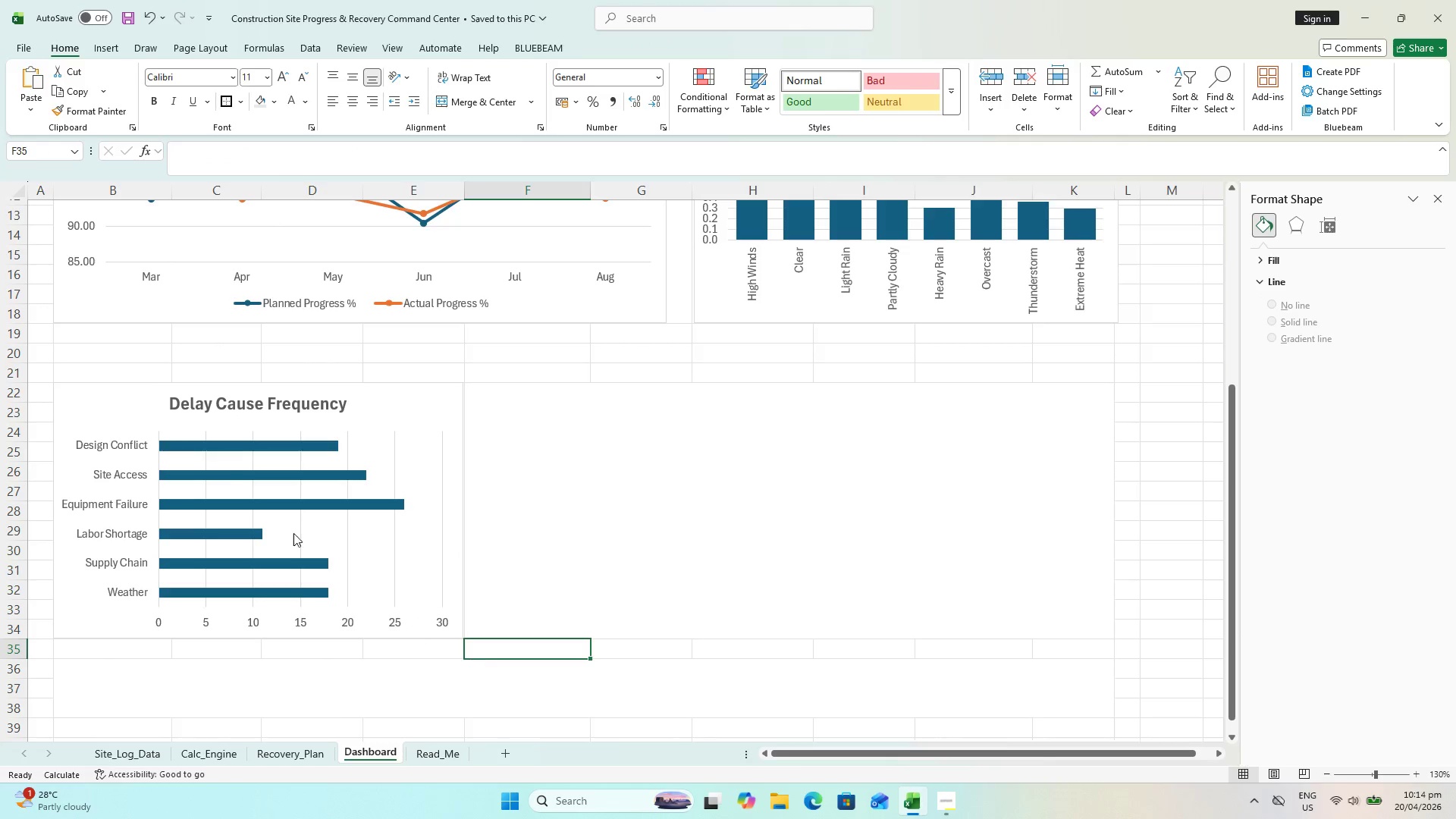 
left_click([231, 455])
 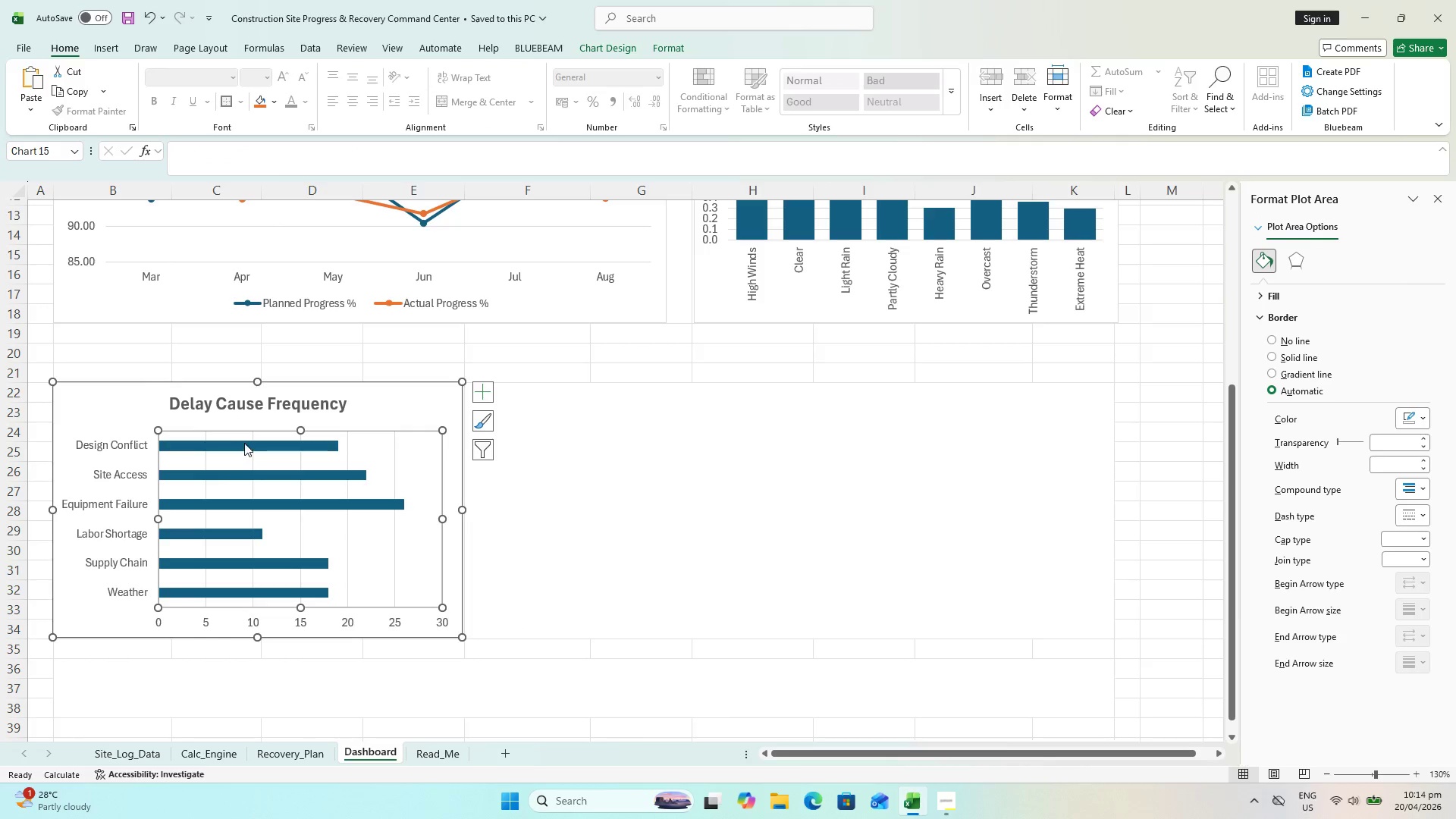 
left_click([244, 441])
 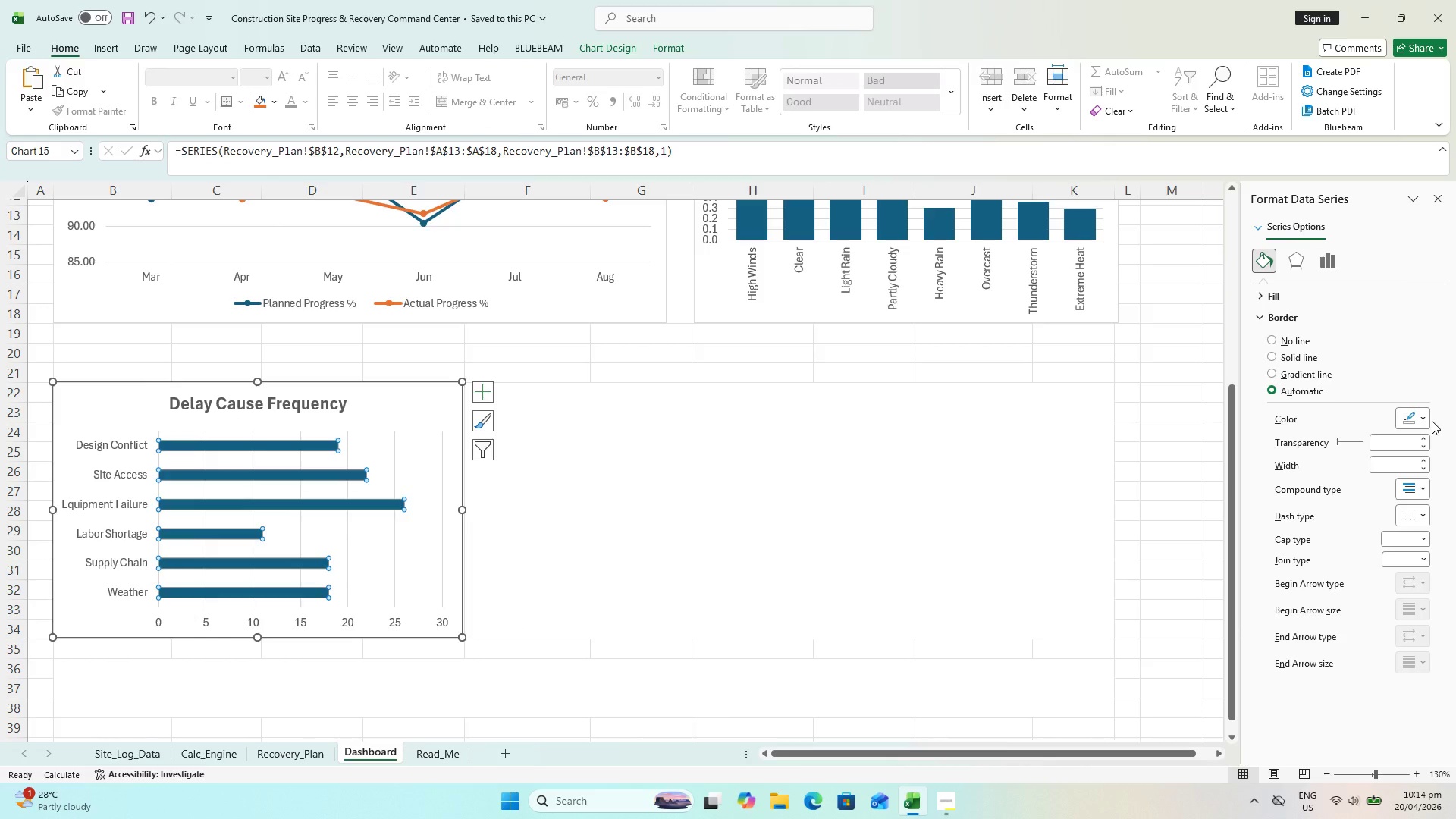 
left_click([1329, 302])
 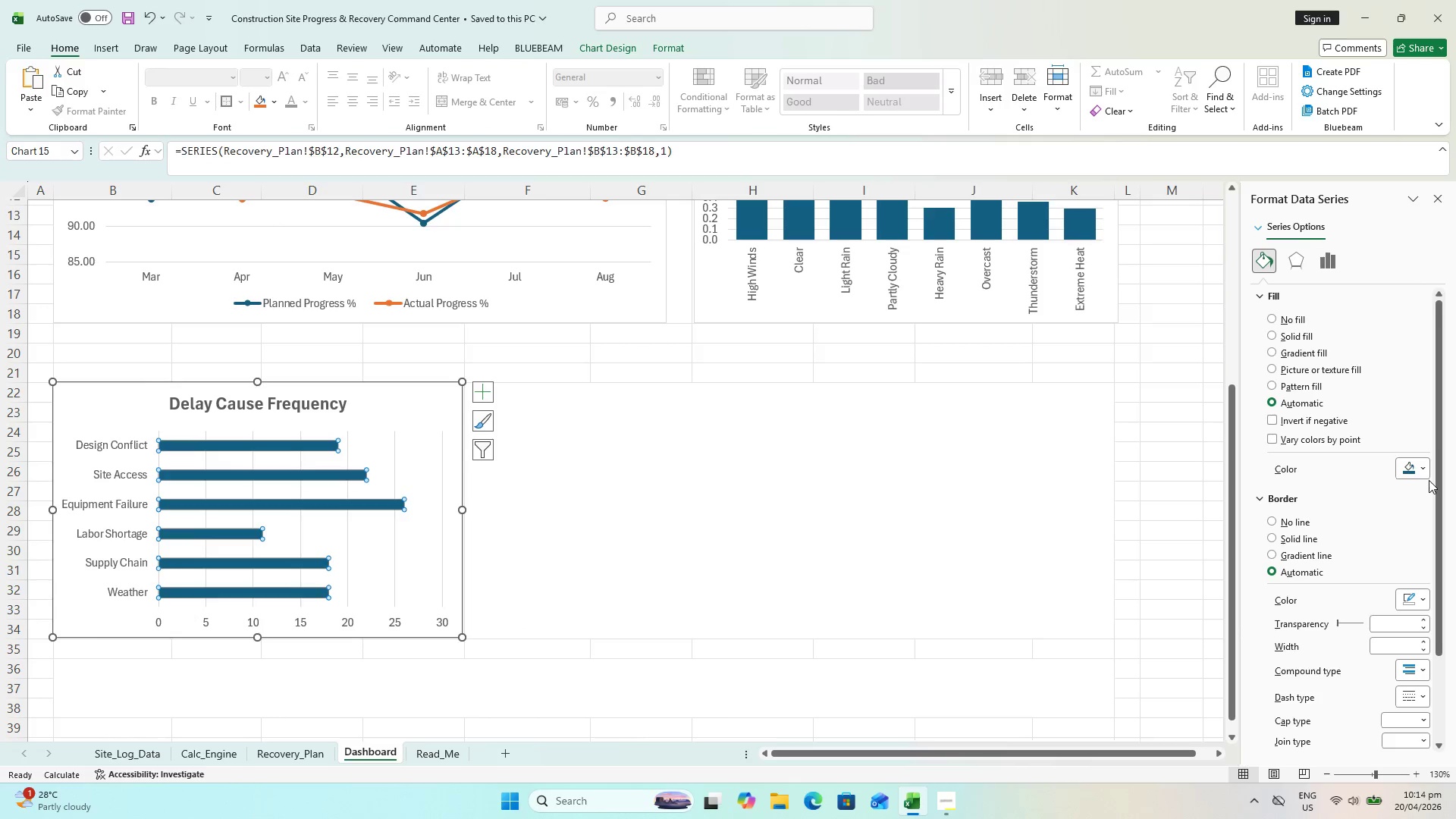 
left_click([1429, 474])
 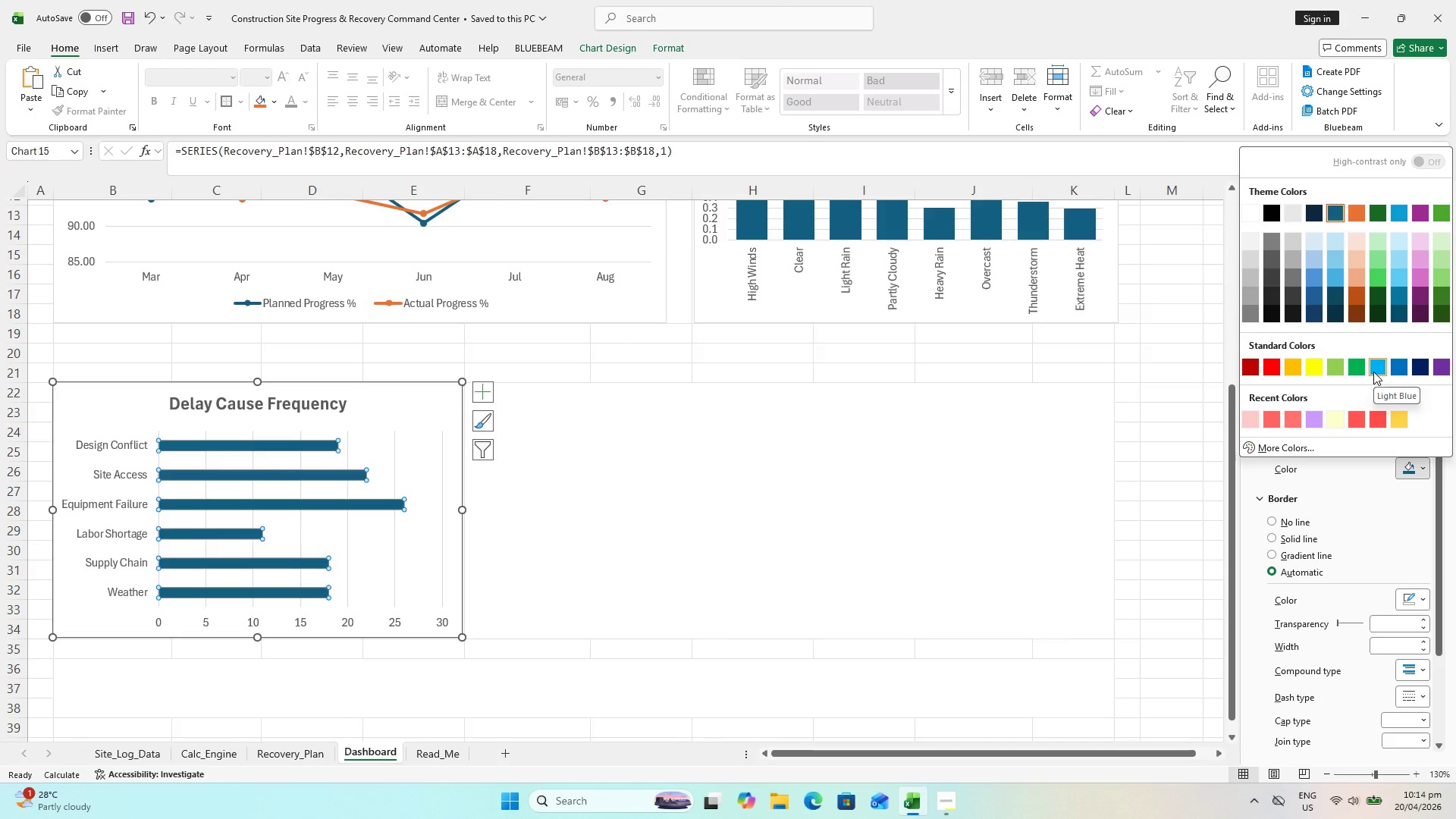 
wait(8.06)
 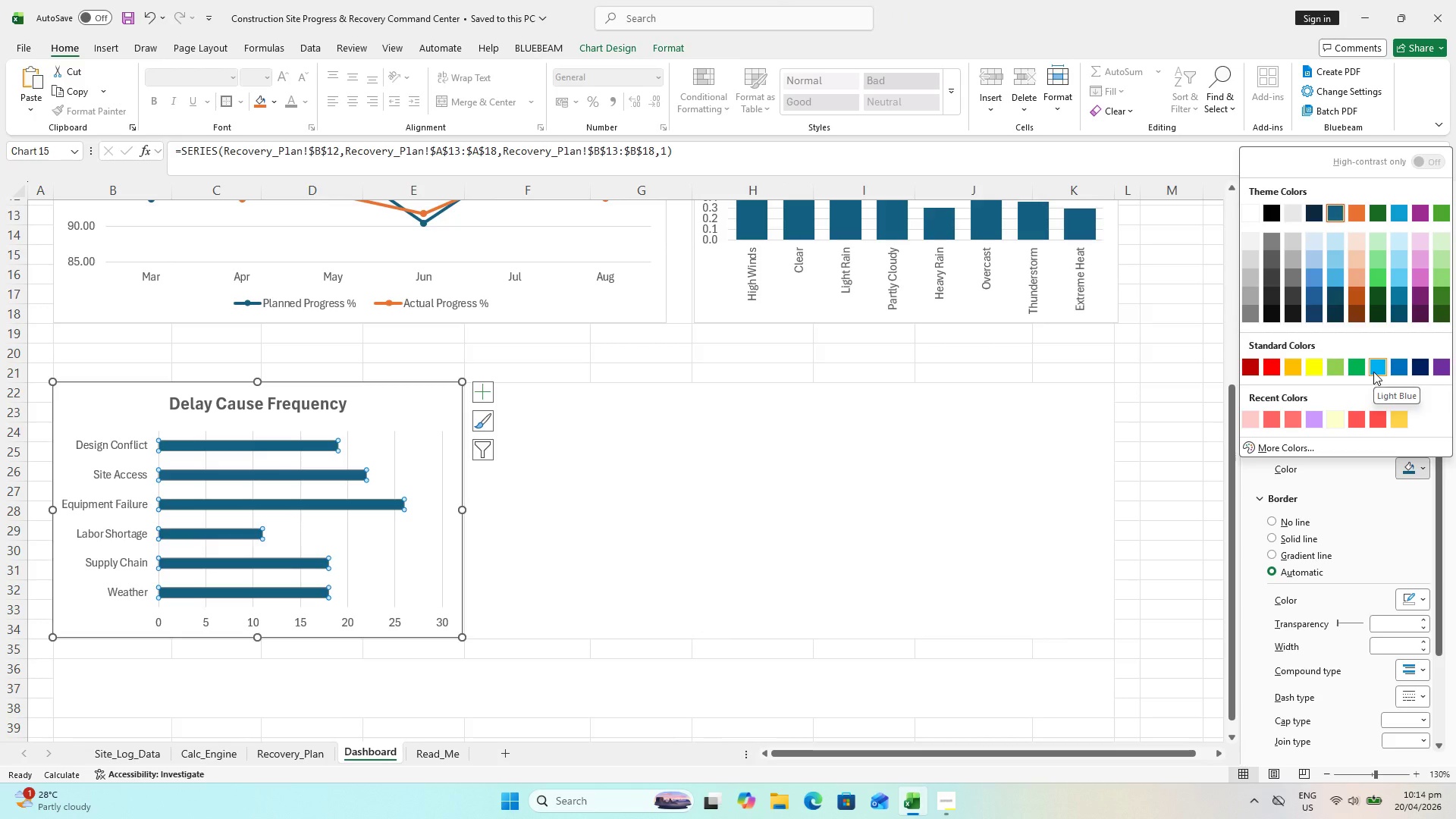 
scroll: coordinate [1178, 428], scroll_direction: up, amount: 3.0
 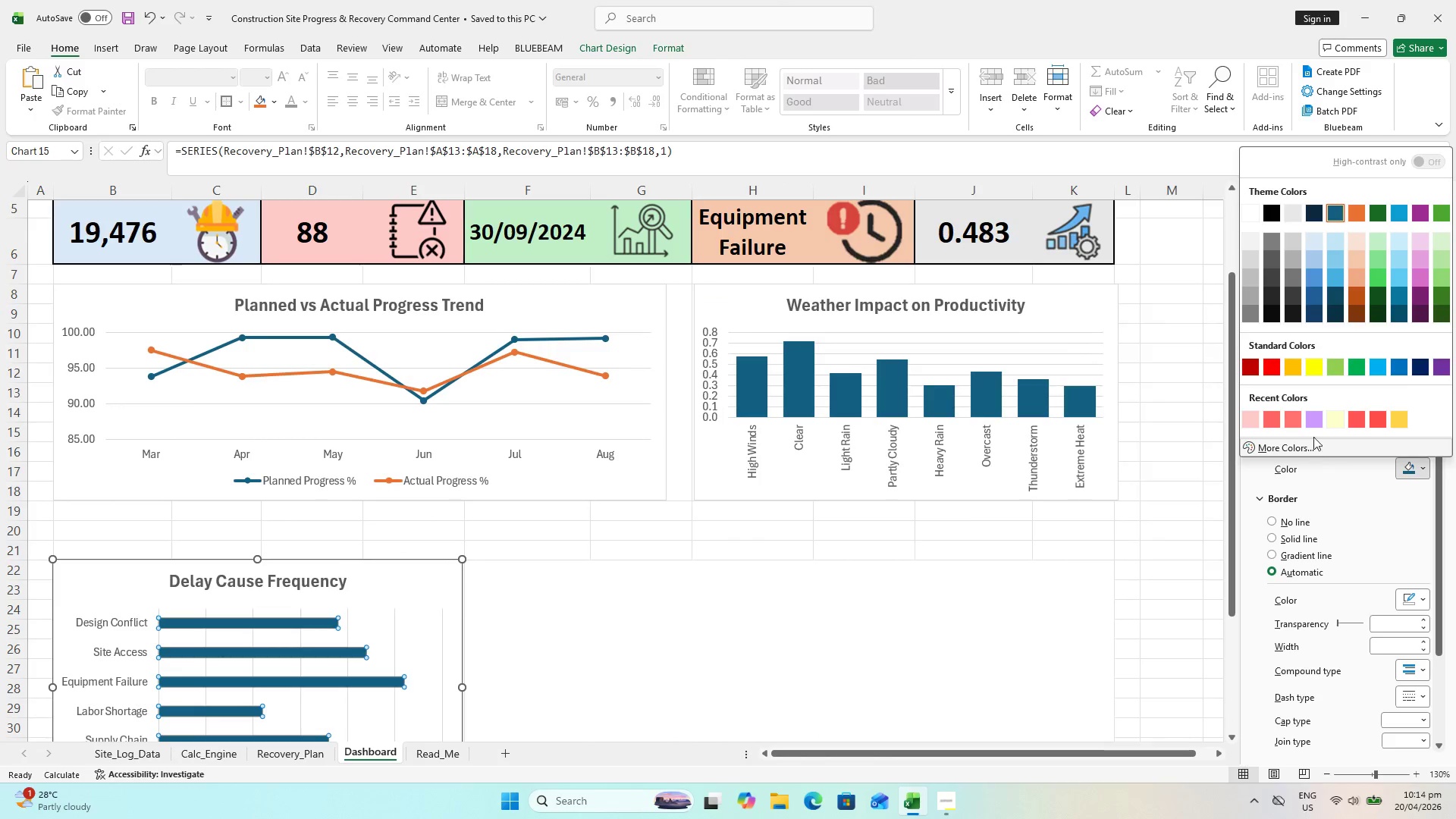 
scroll: coordinate [1316, 415], scroll_direction: down, amount: 1.0
 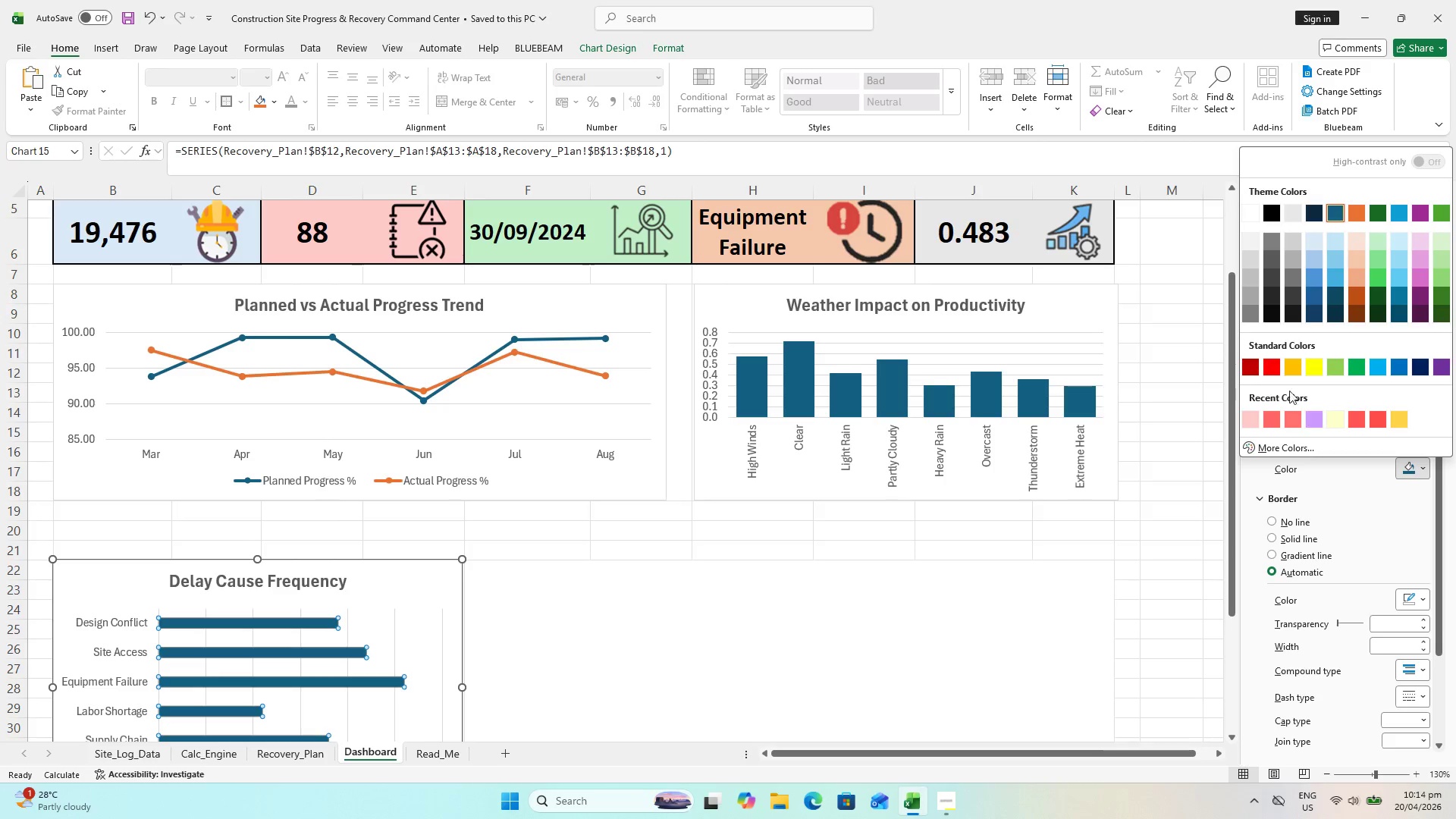 
left_click([1292, 365])
 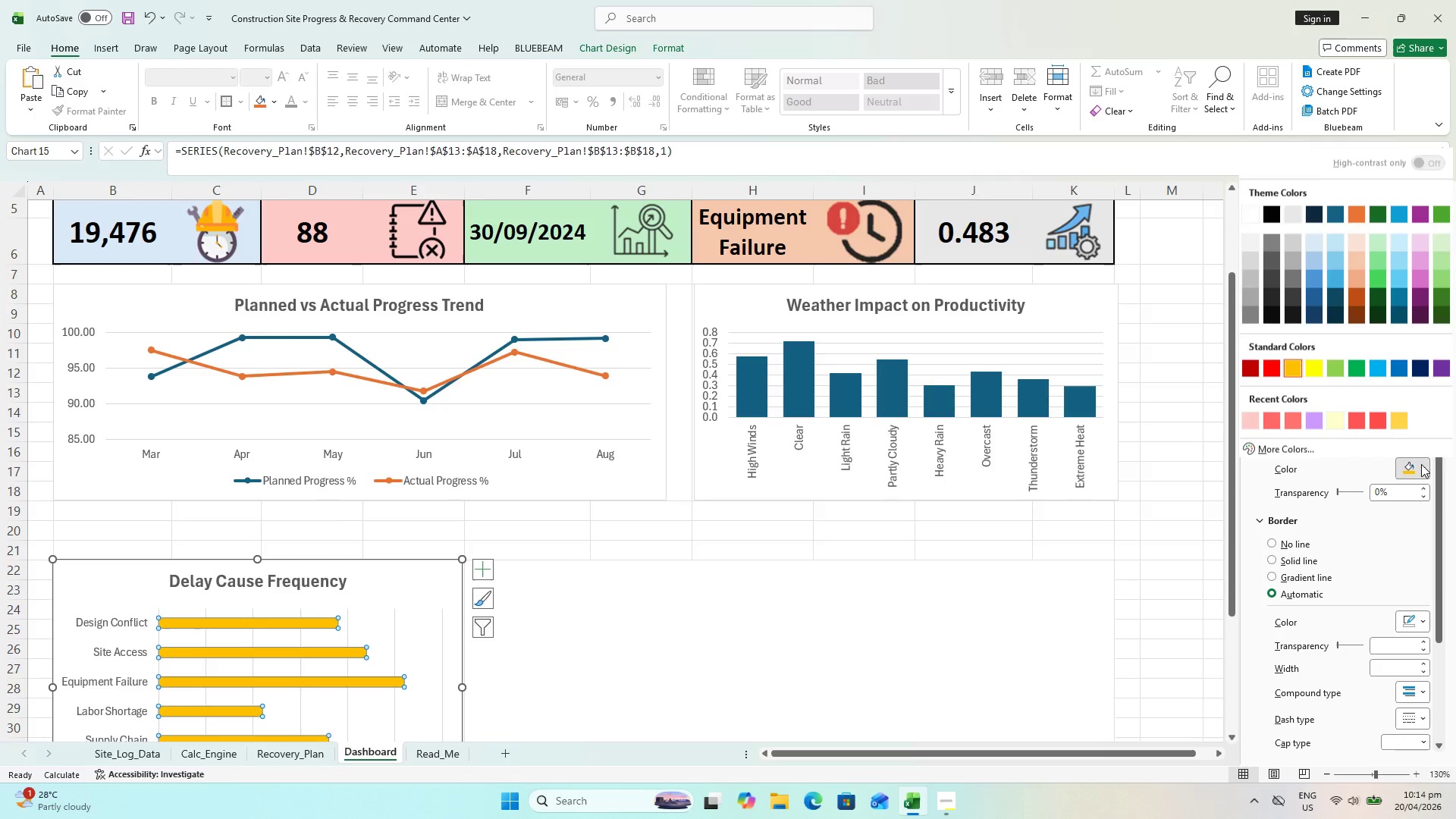 
left_click([1352, 240])
 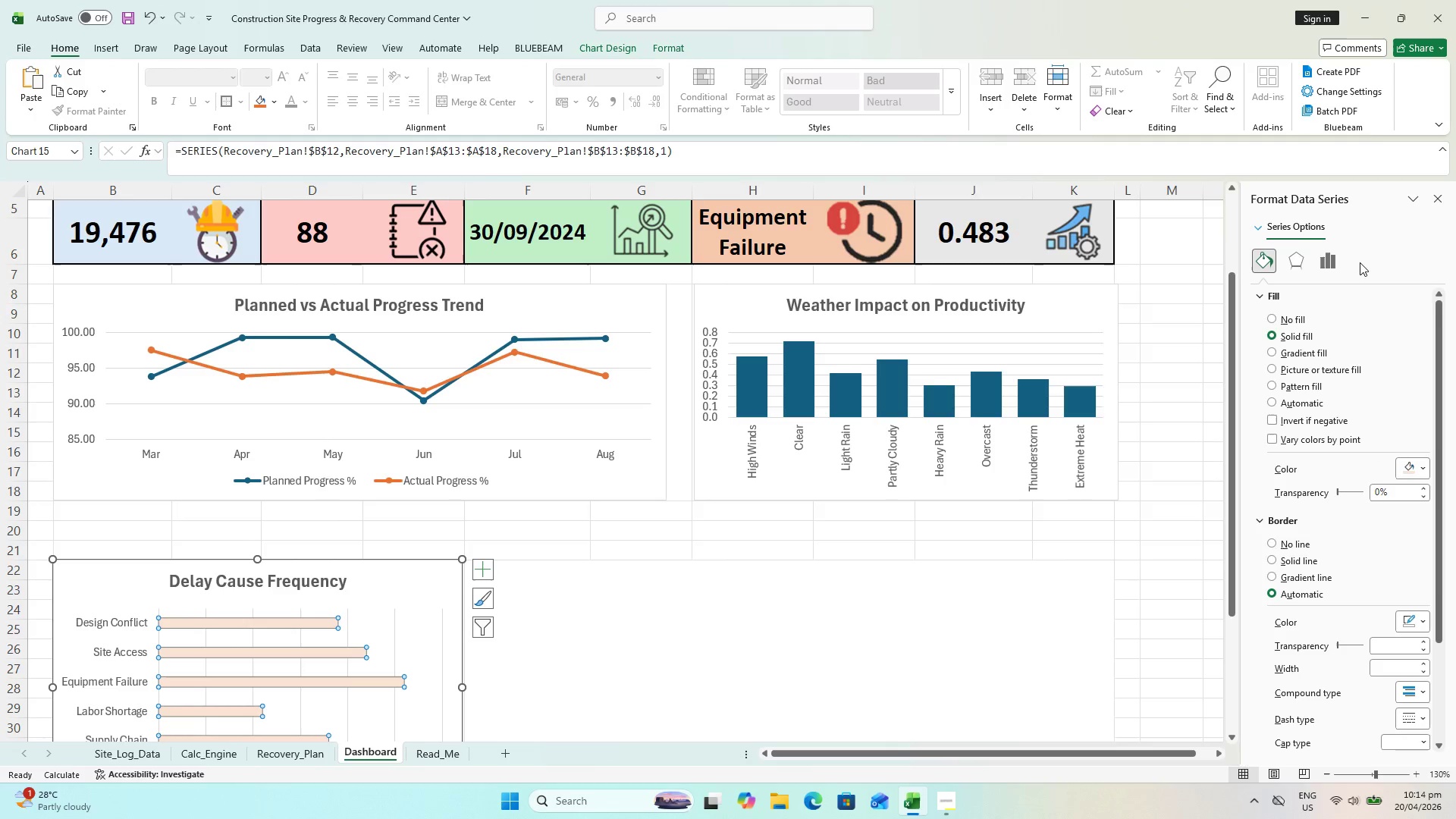 
left_click([1360, 262])
 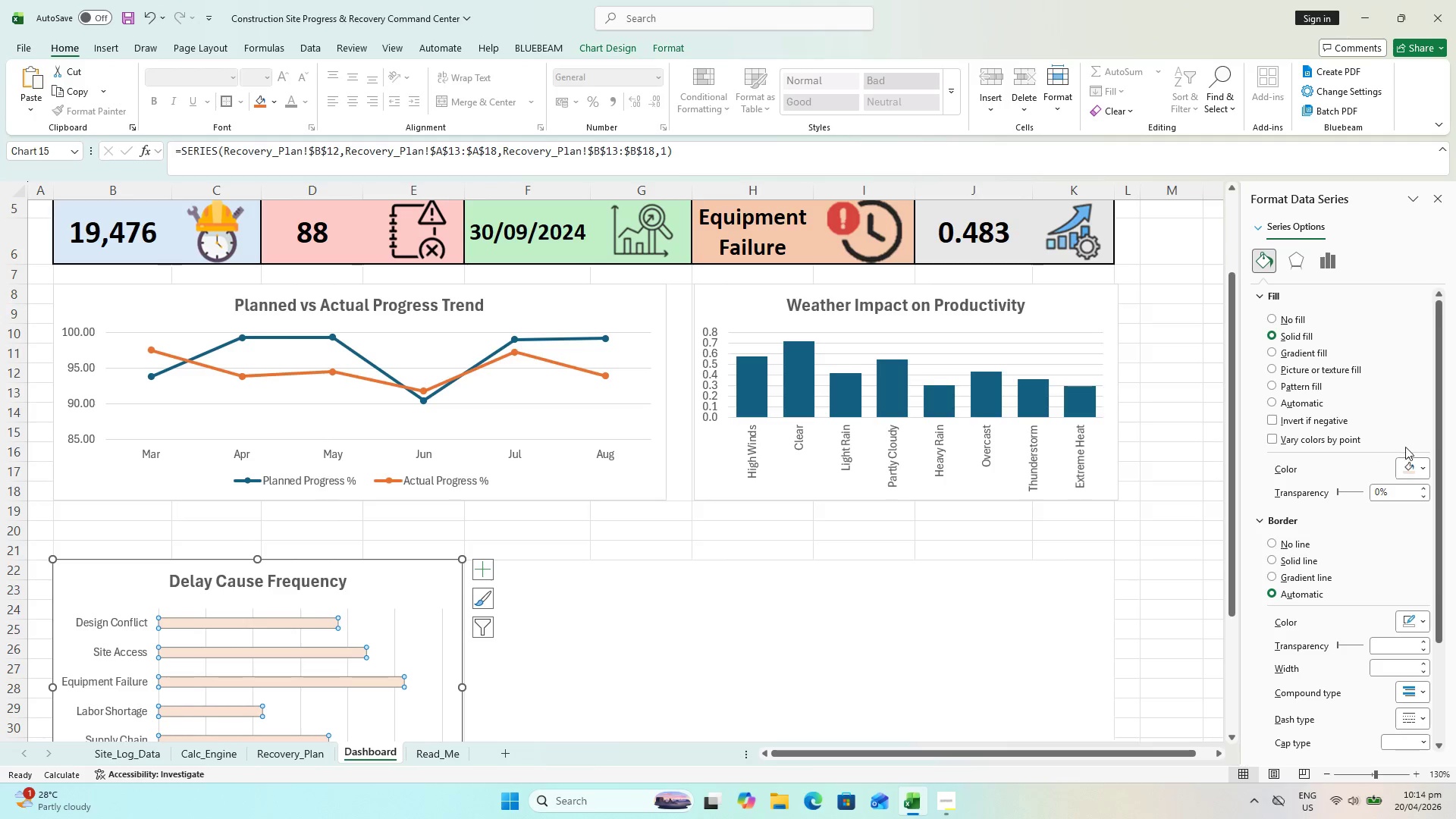 
left_click([1427, 469])
 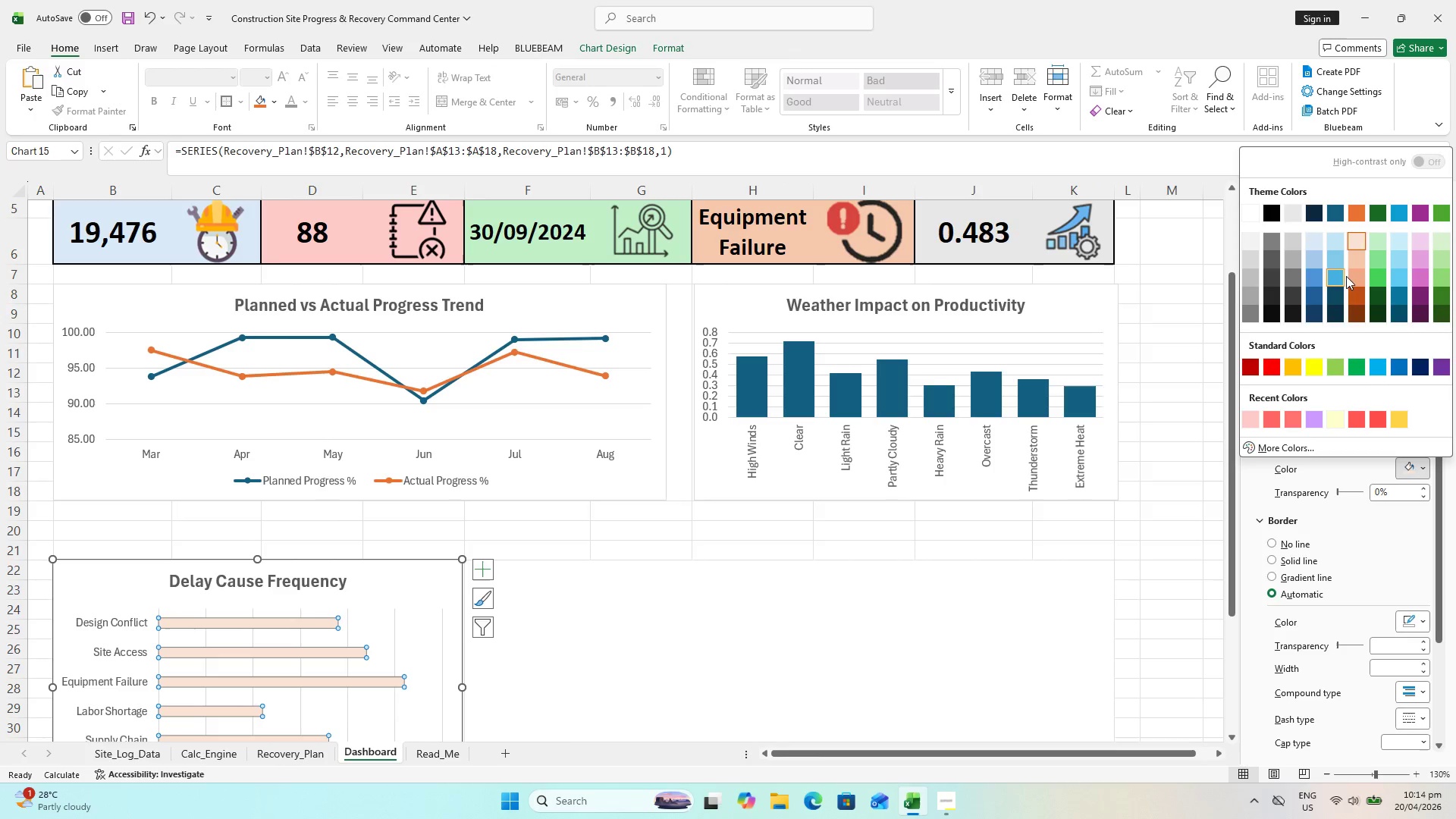 
left_click([1357, 279])
 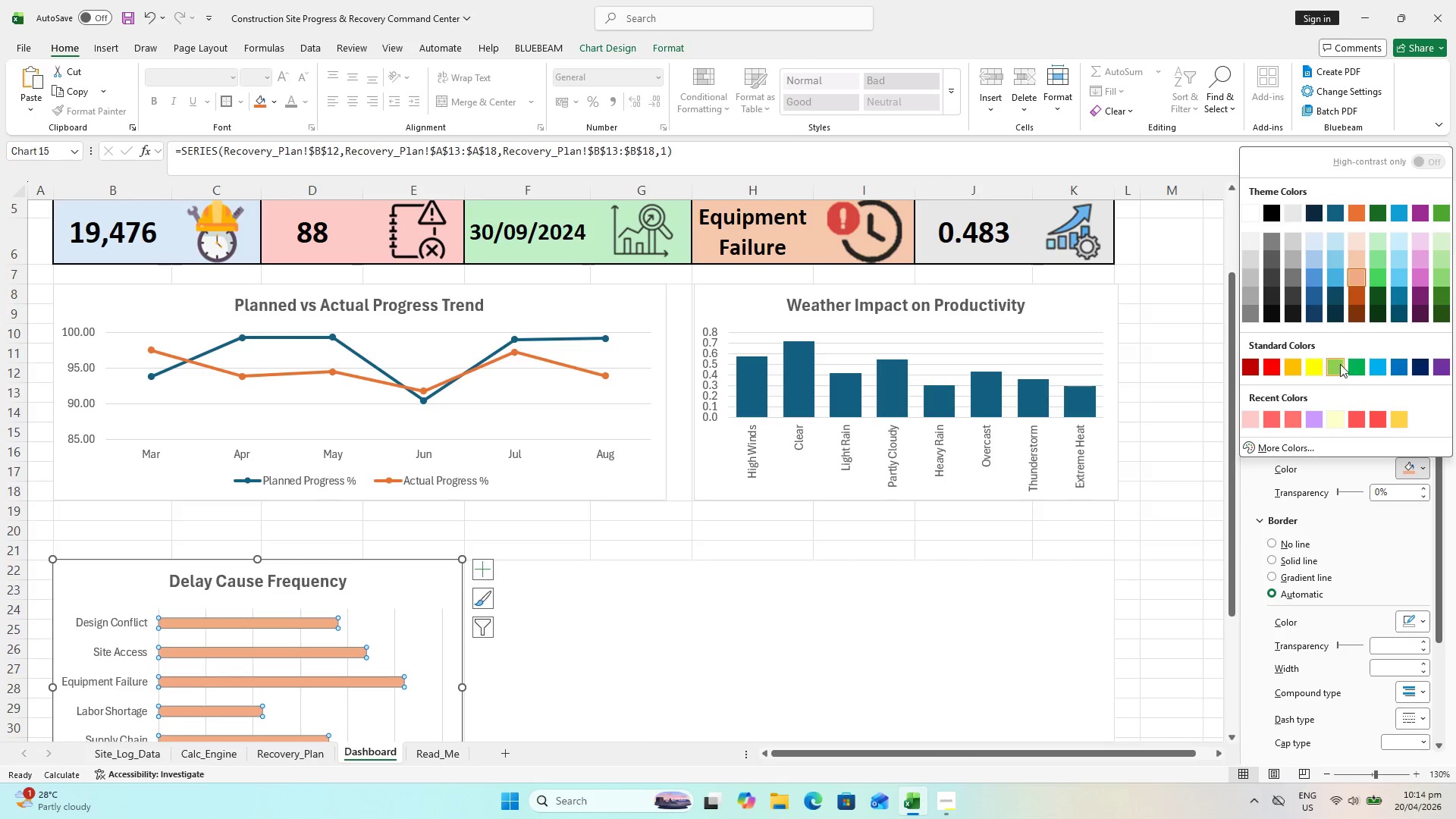 
left_click([1357, 304])
 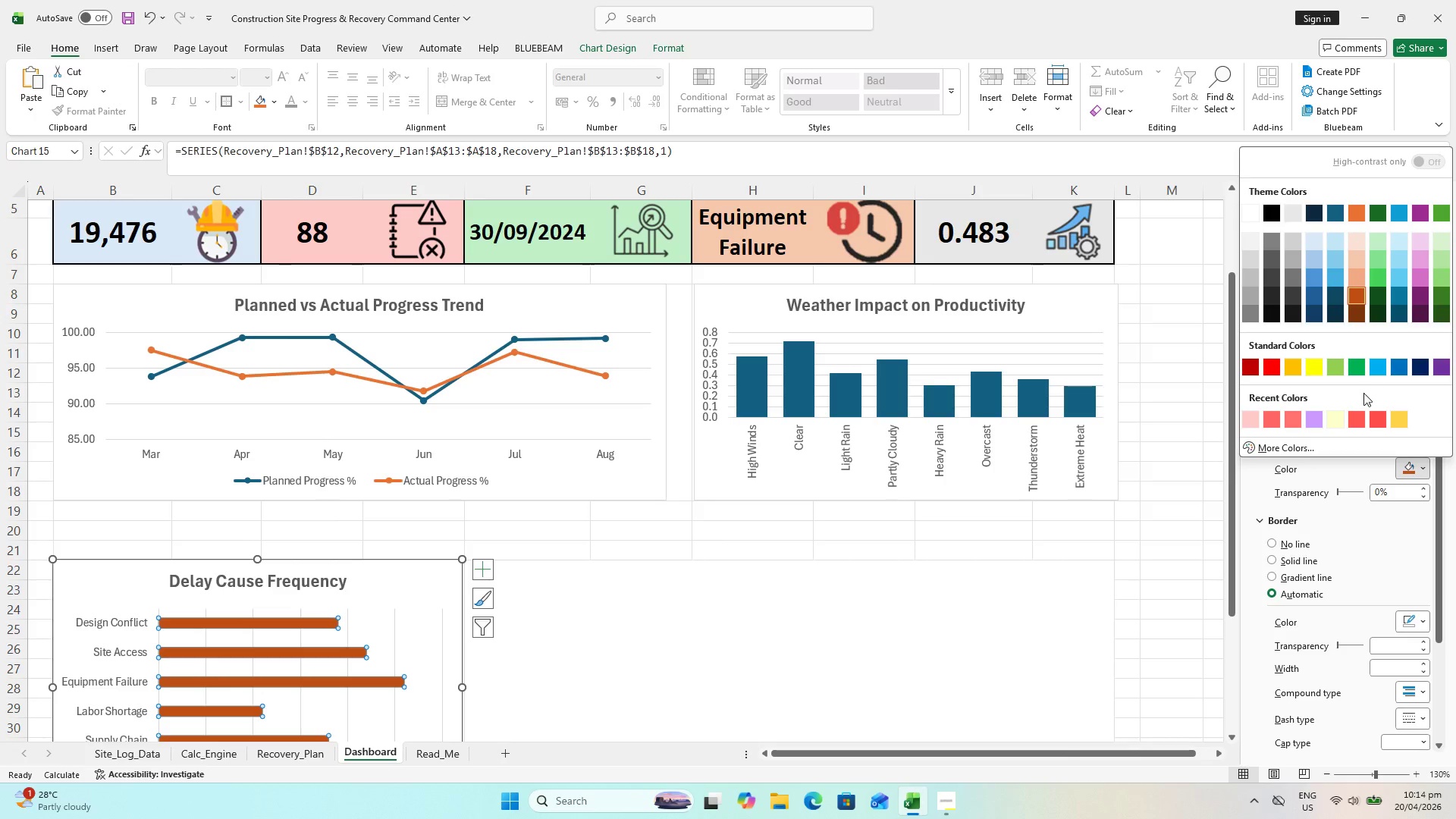 
wait(5.25)
 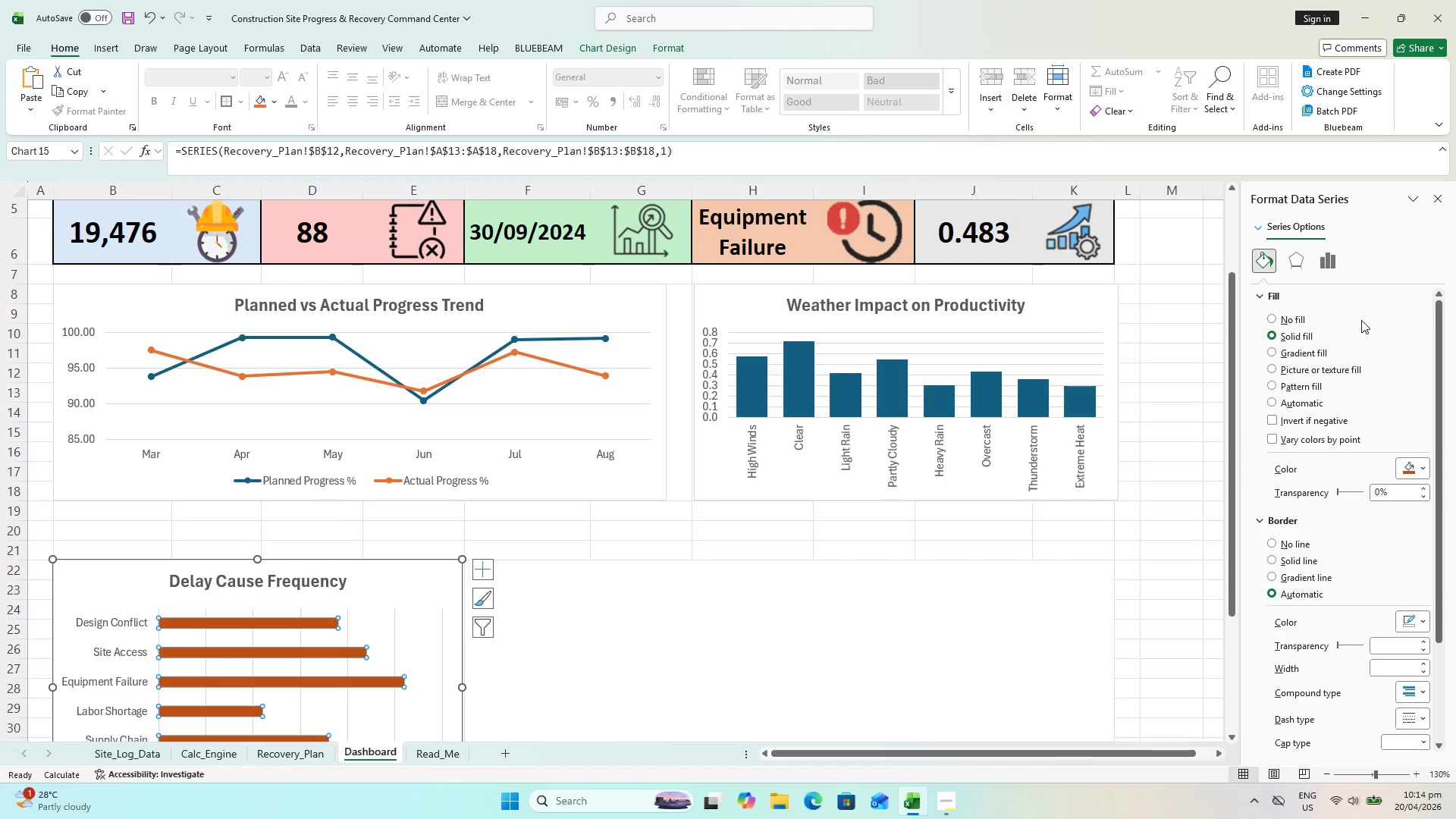 
mouse_move([1300, 357])
 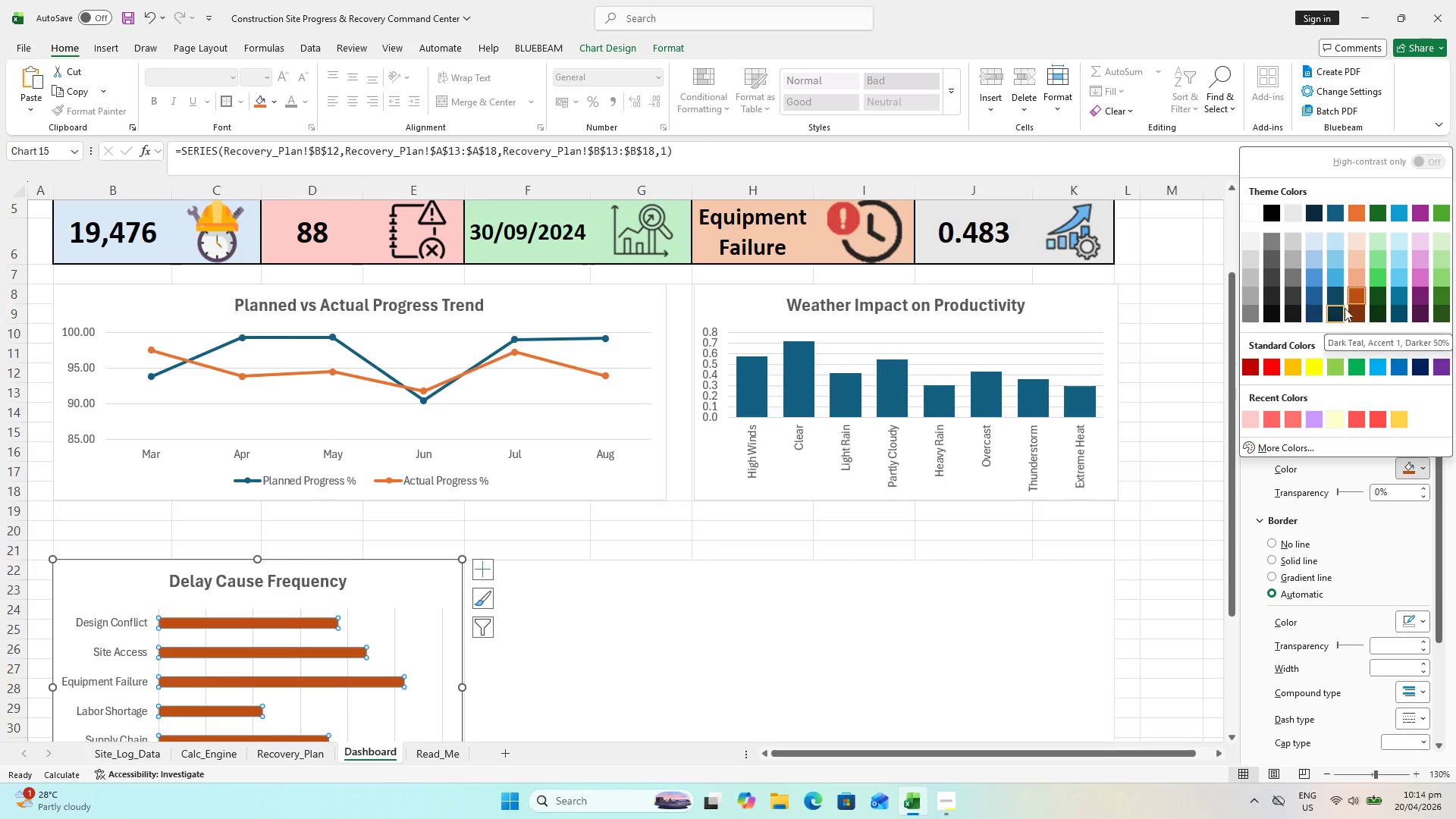 
mouse_move([1336, 310])
 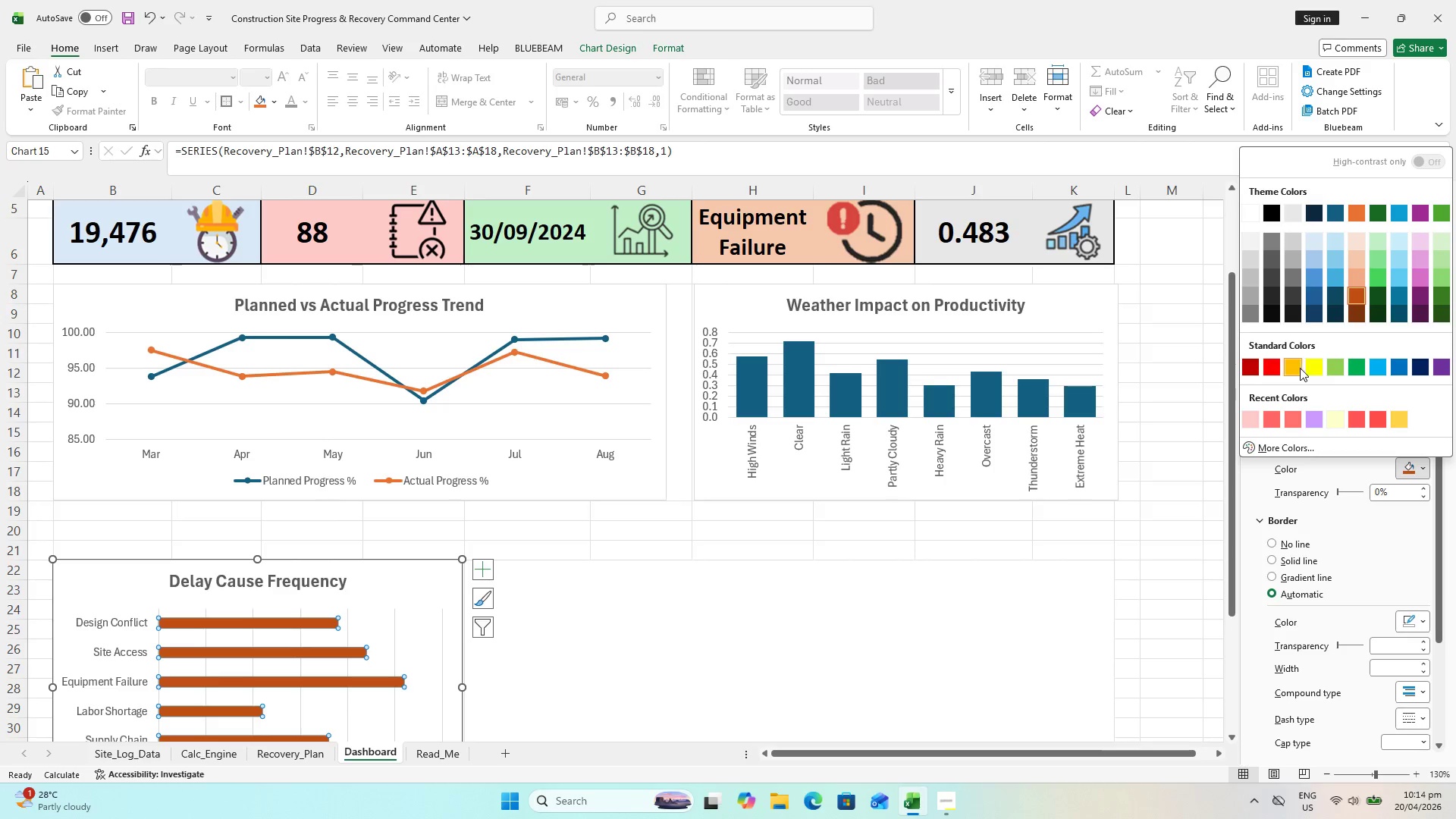 
left_click([1298, 367])
 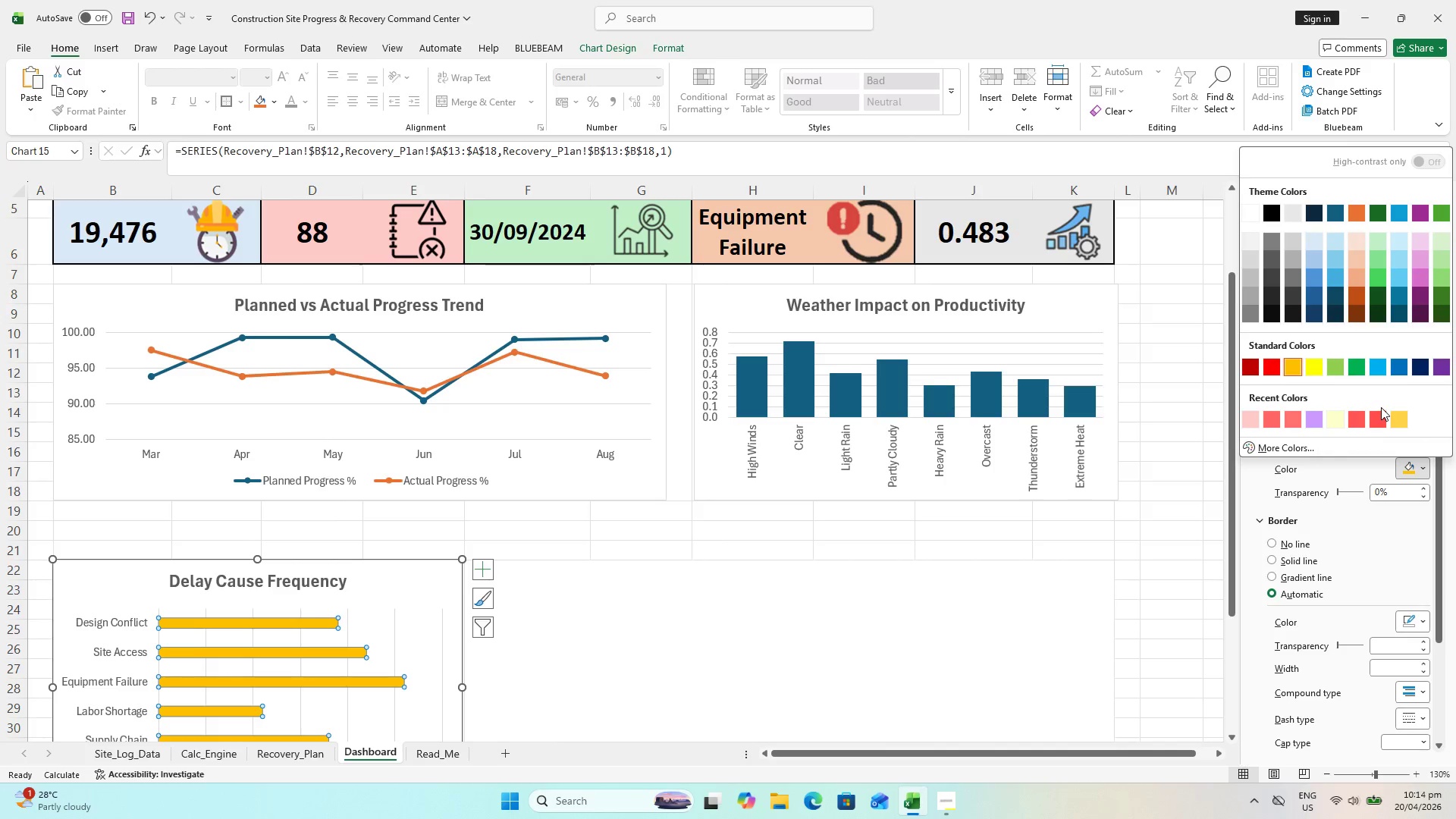 
wait(5.08)
 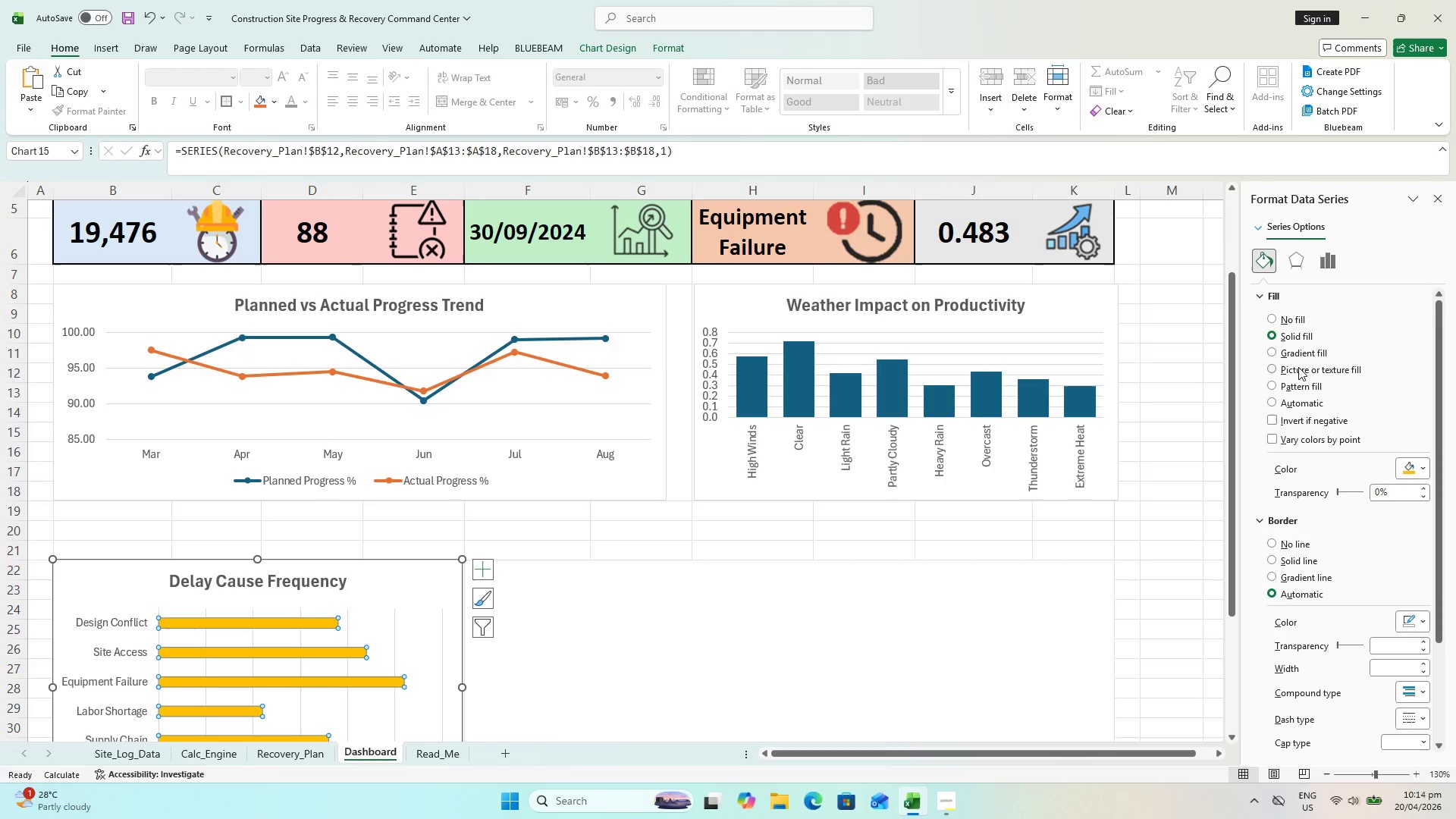 
left_click([1266, 445])
 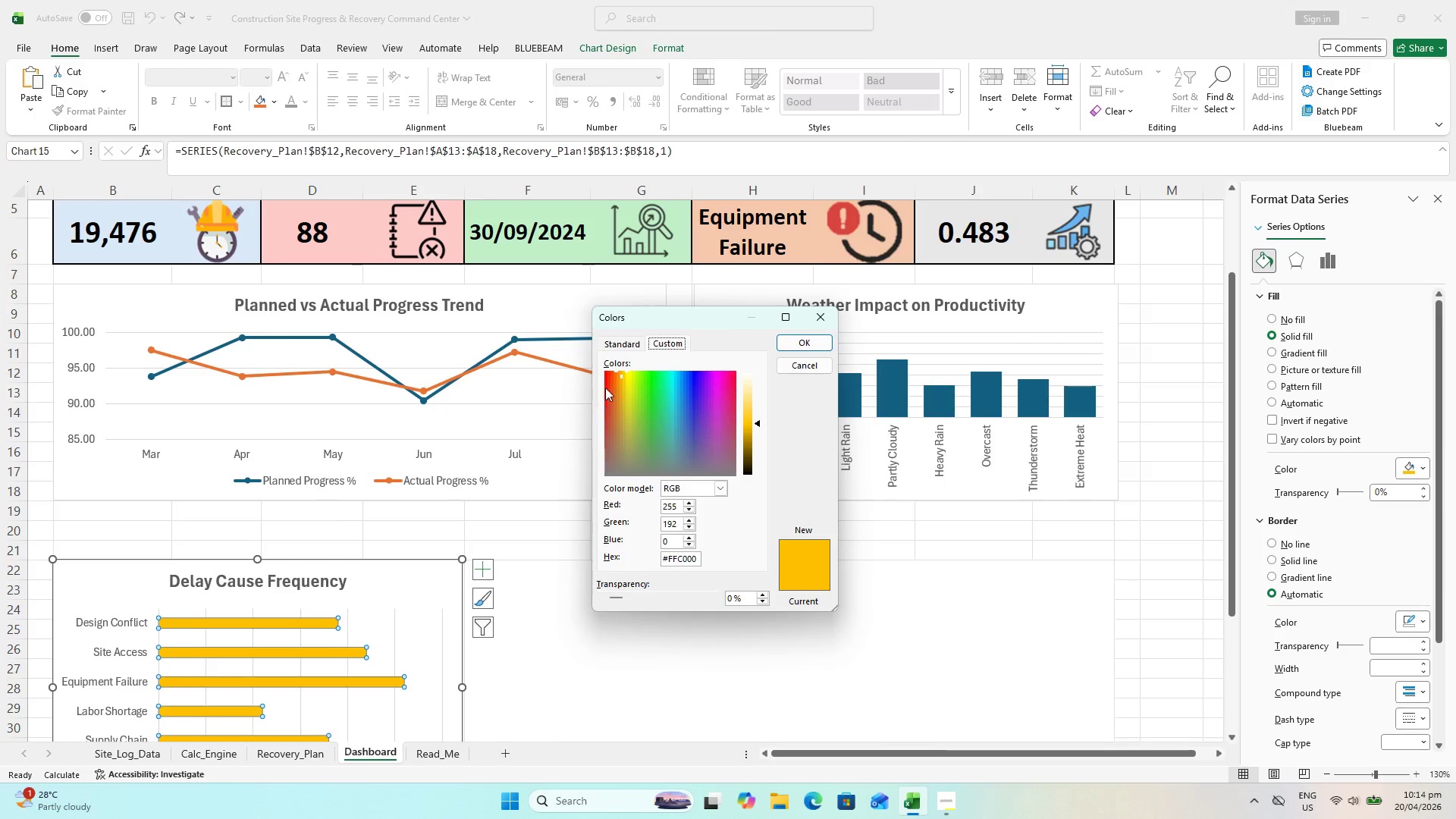 
left_click([625, 344])
 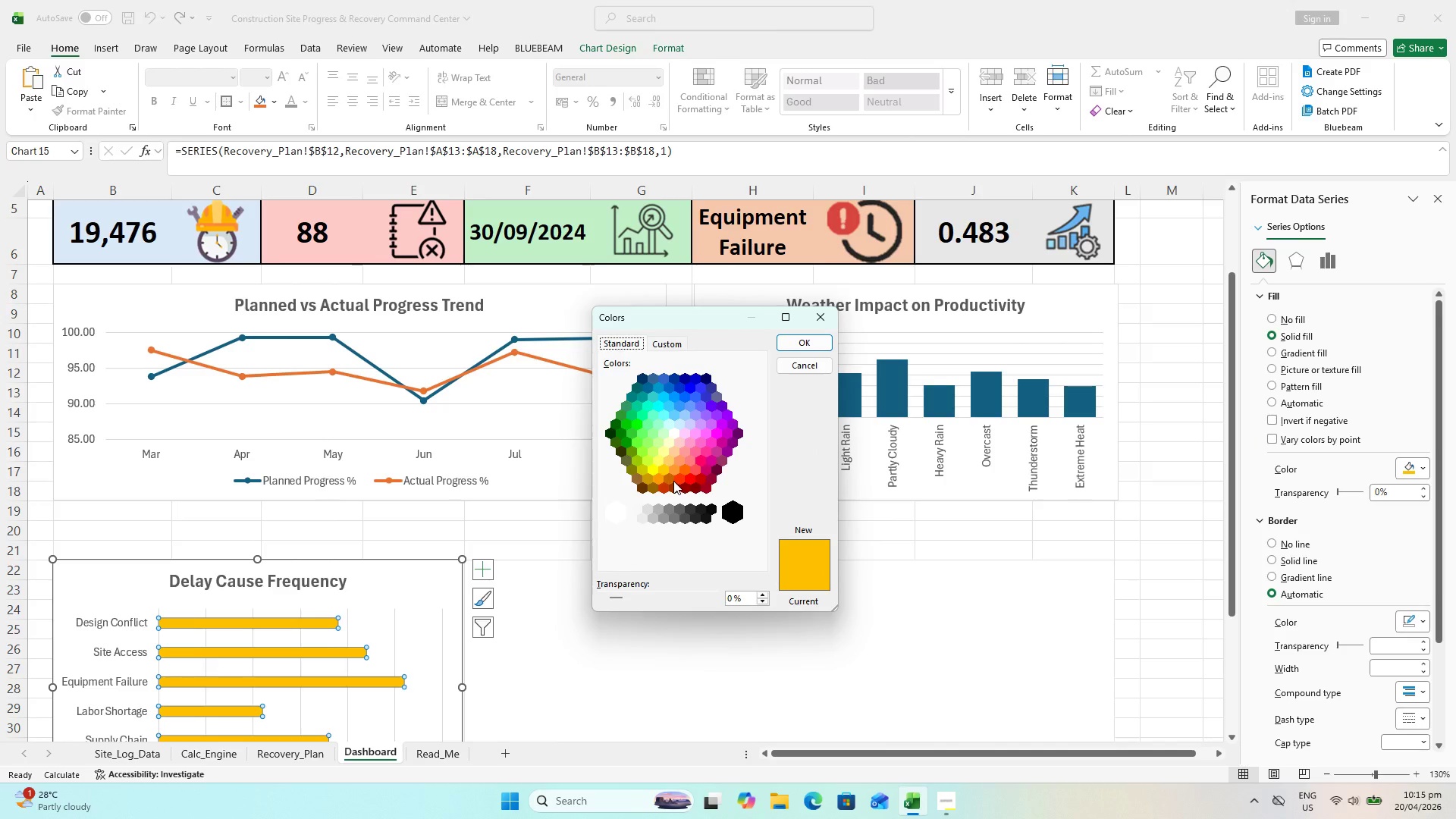 
left_click([665, 475])
 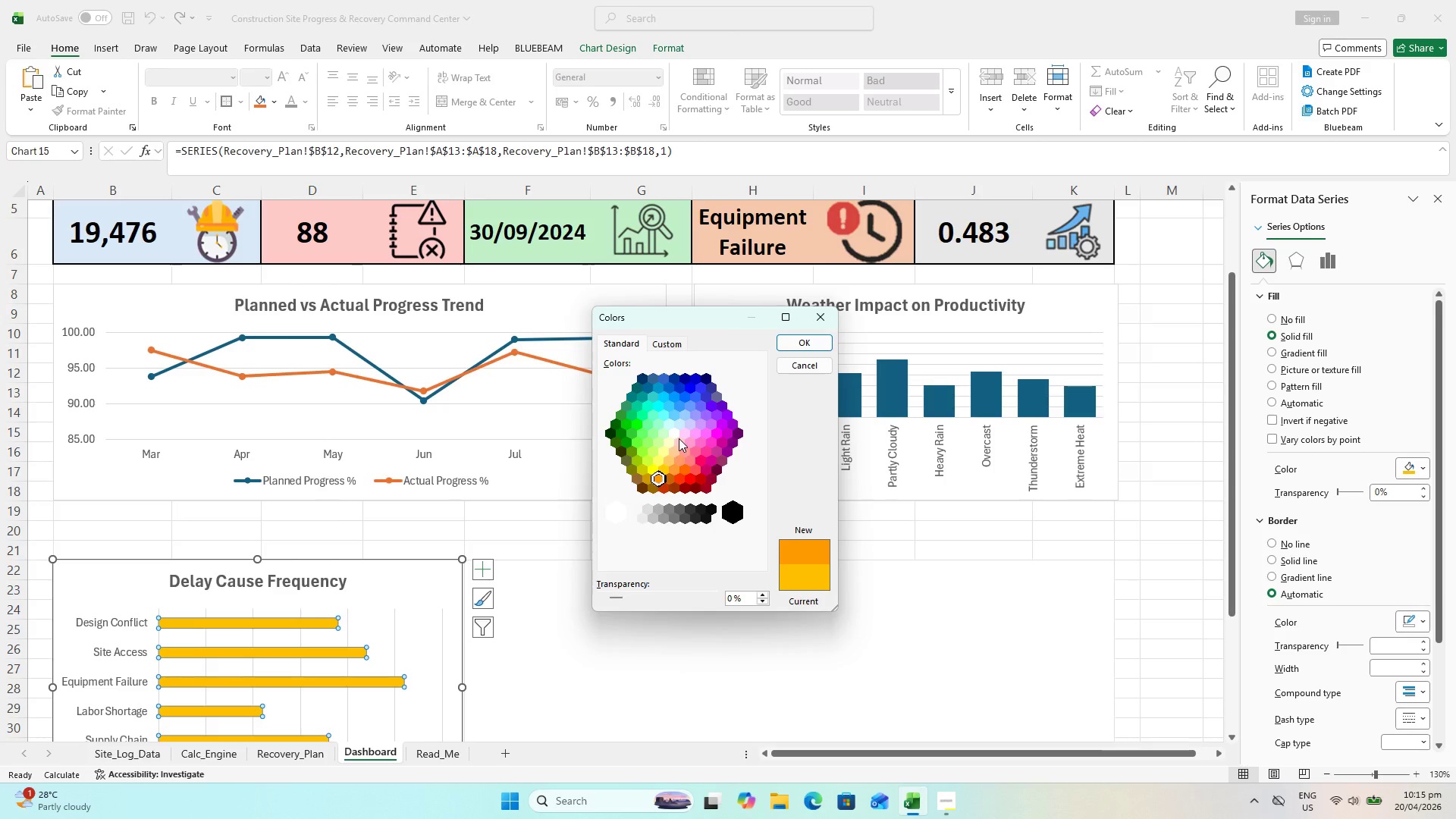 
left_click([679, 471])
 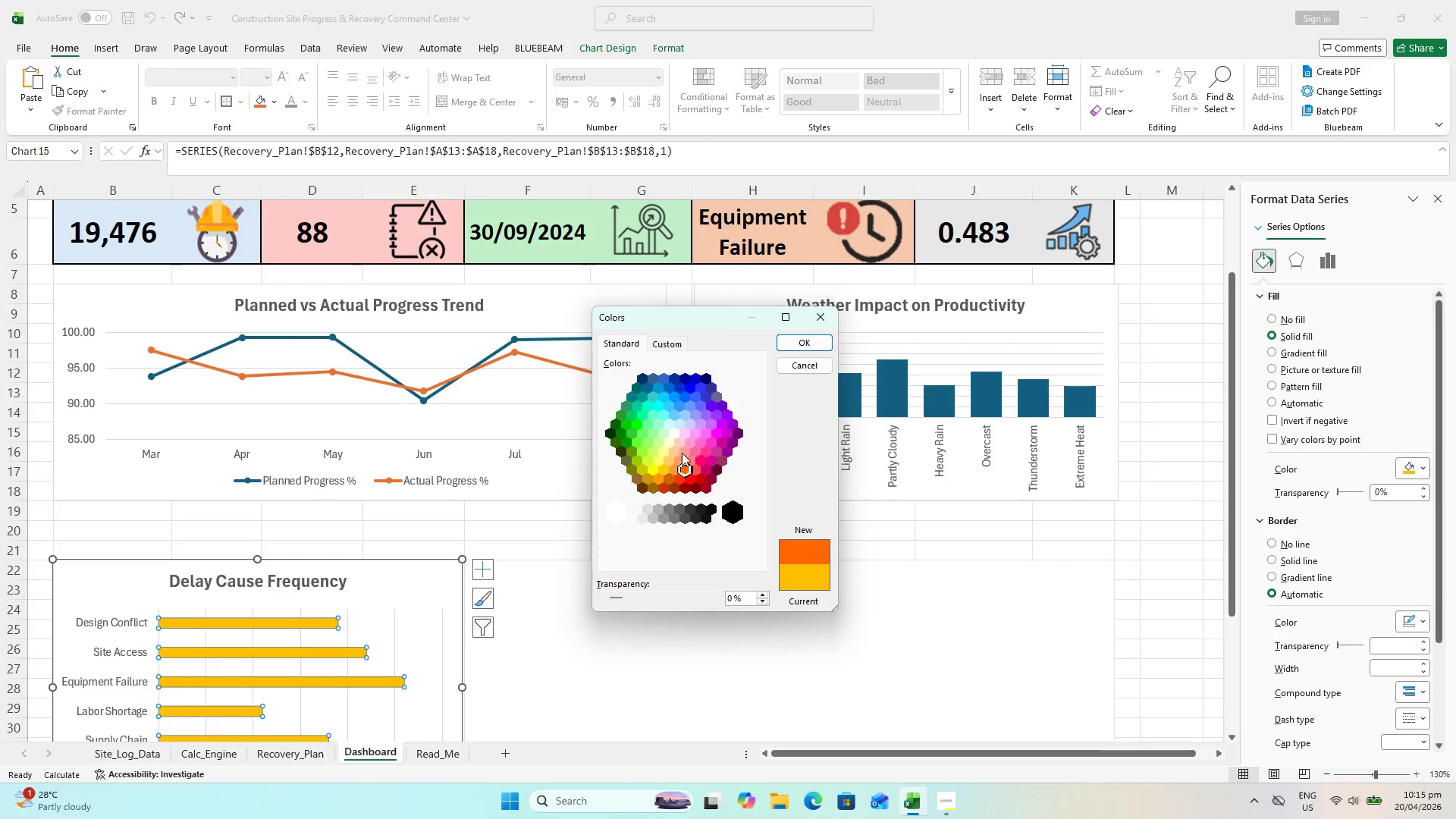 
wait(5.42)
 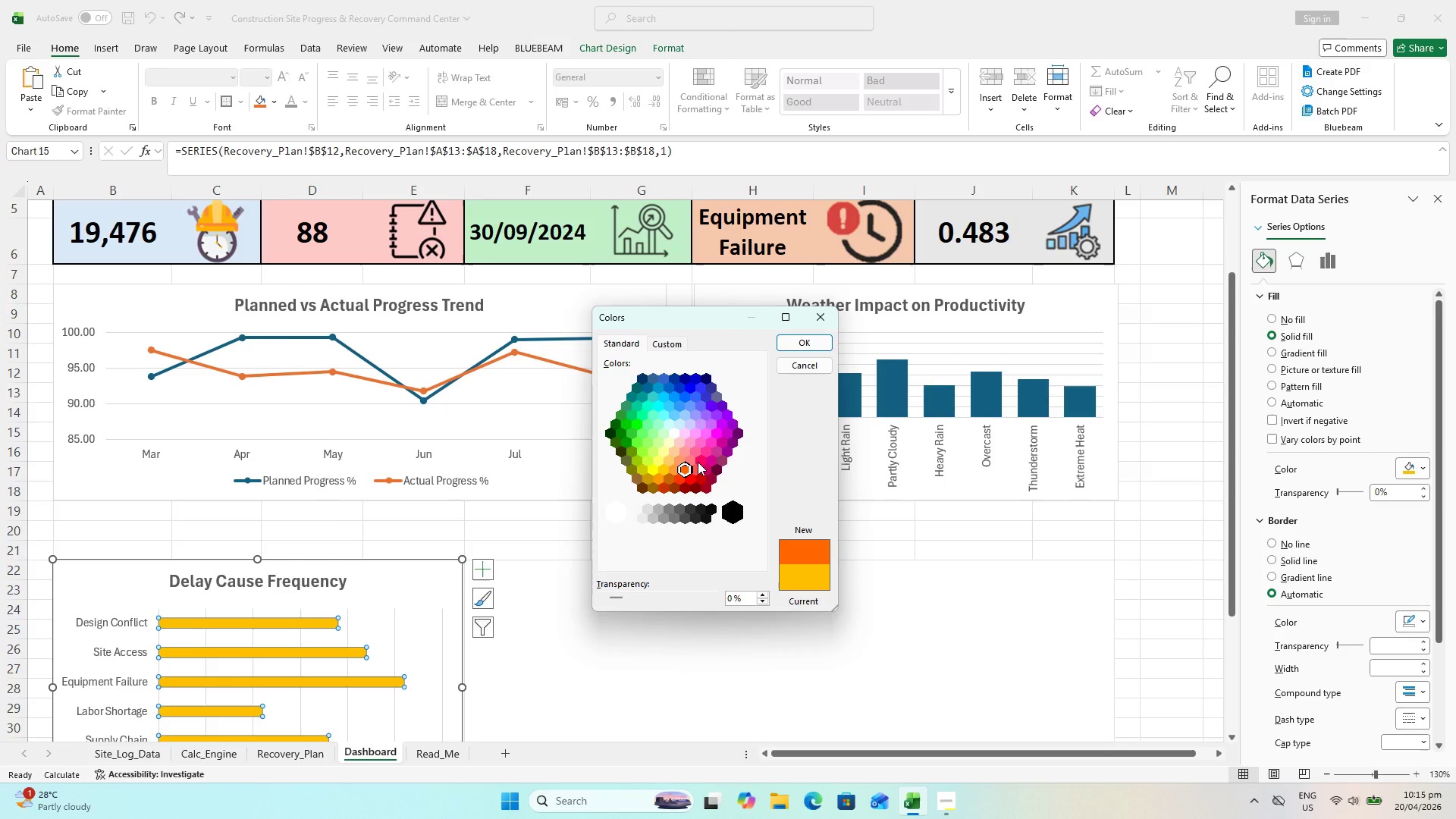 
left_click([783, 346])
 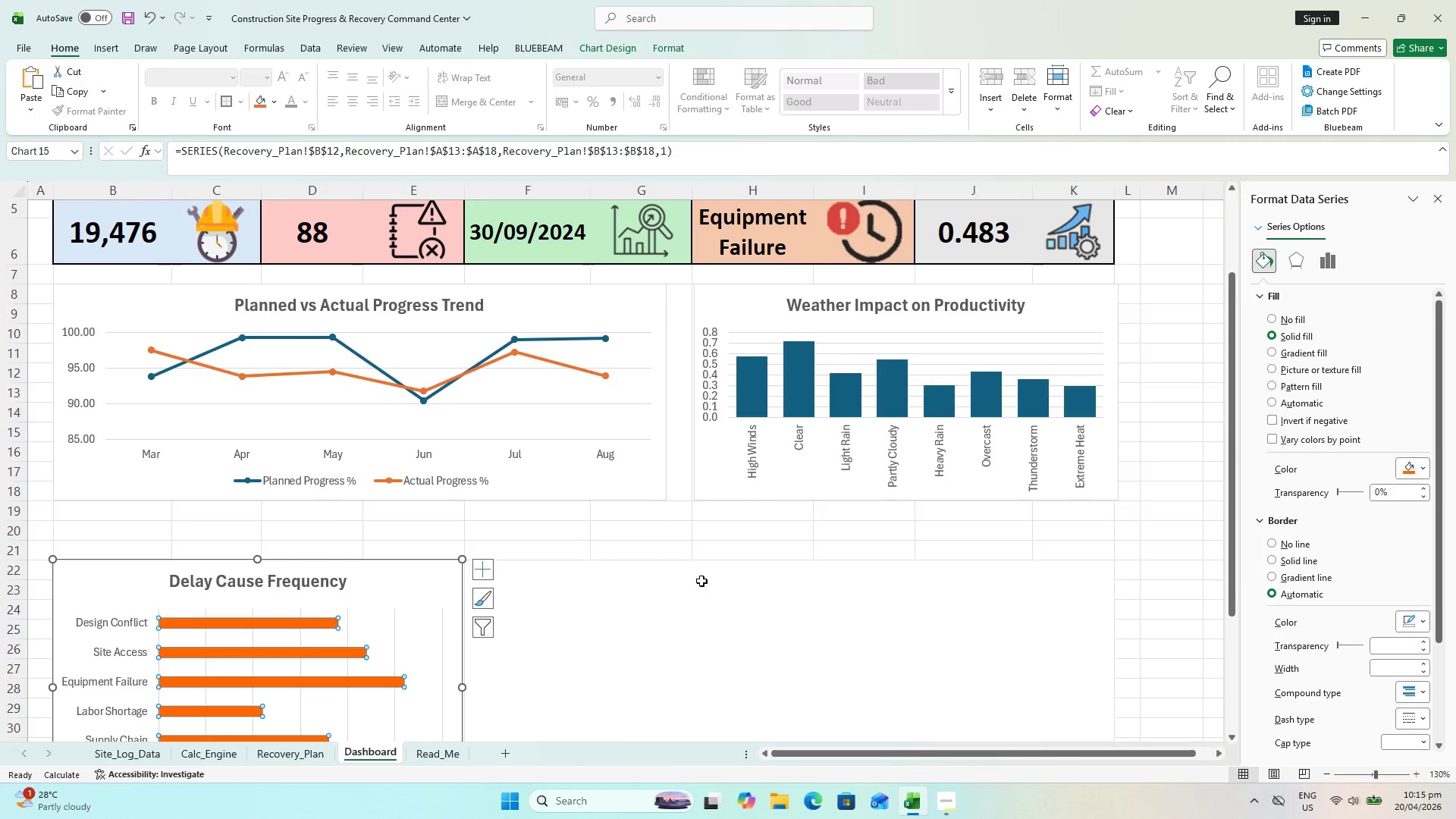 
left_click([641, 524])
 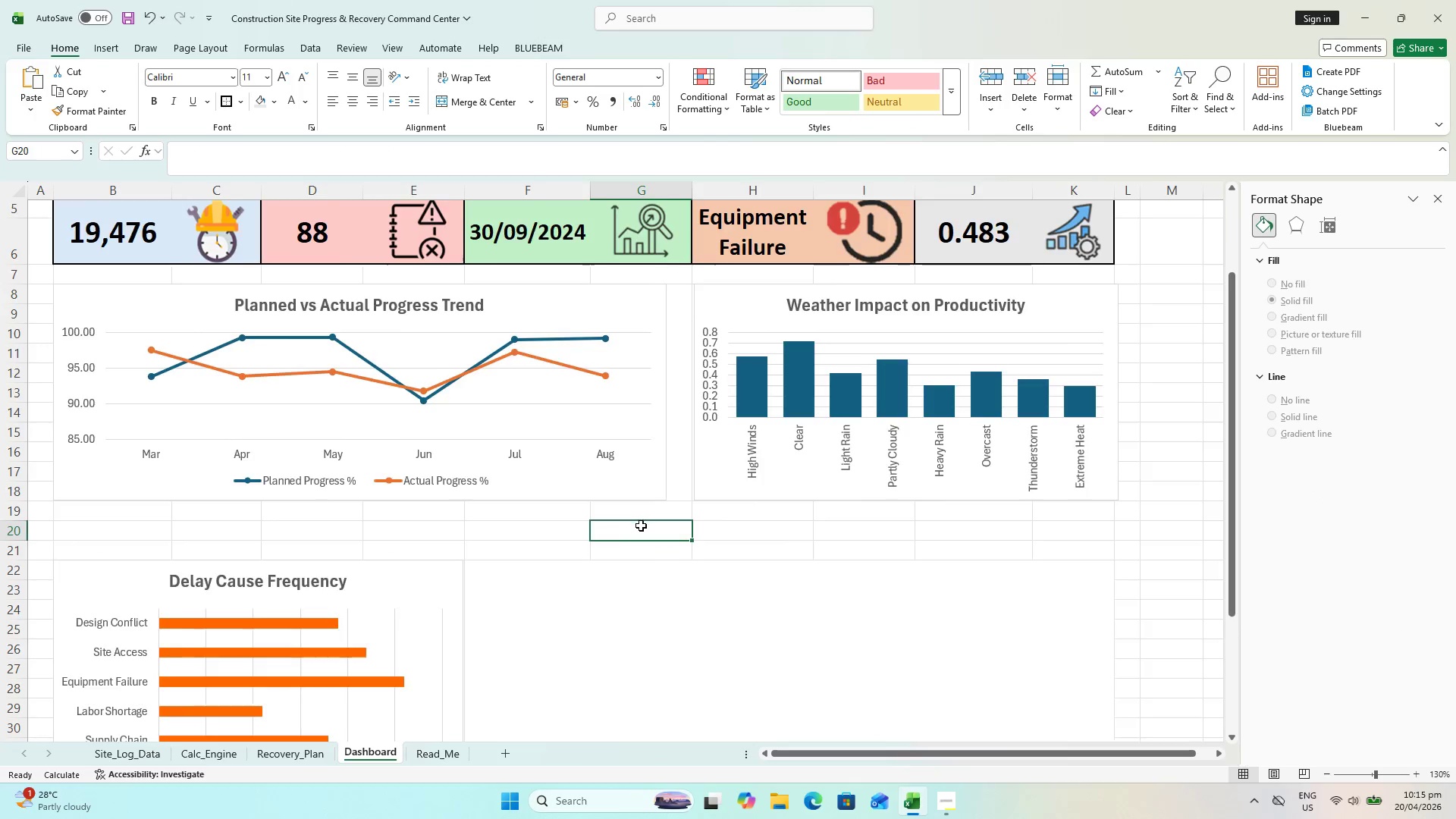 
scroll: coordinate [641, 528], scroll_direction: down, amount: 2.0
 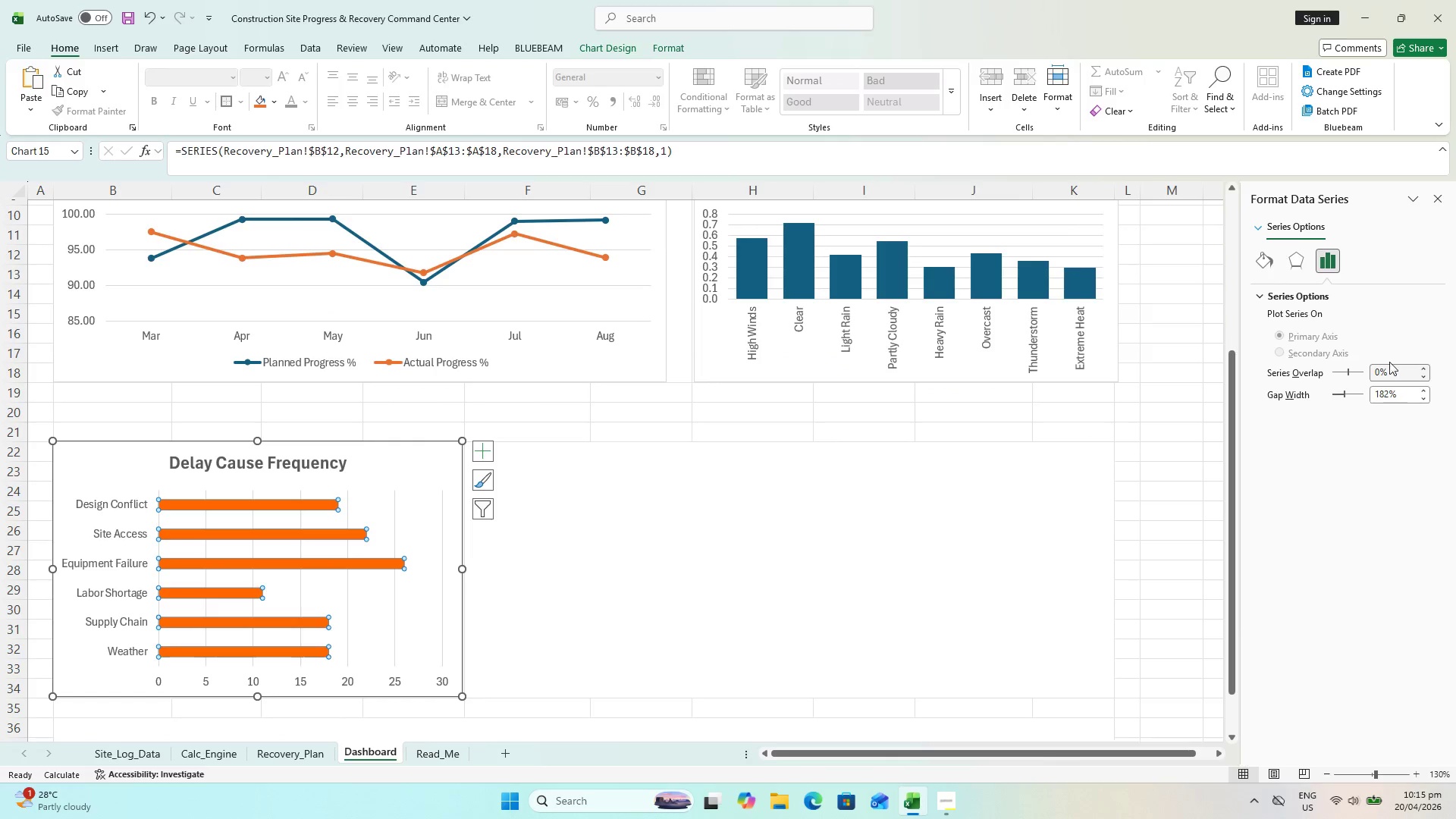 
left_click([1308, 298])
 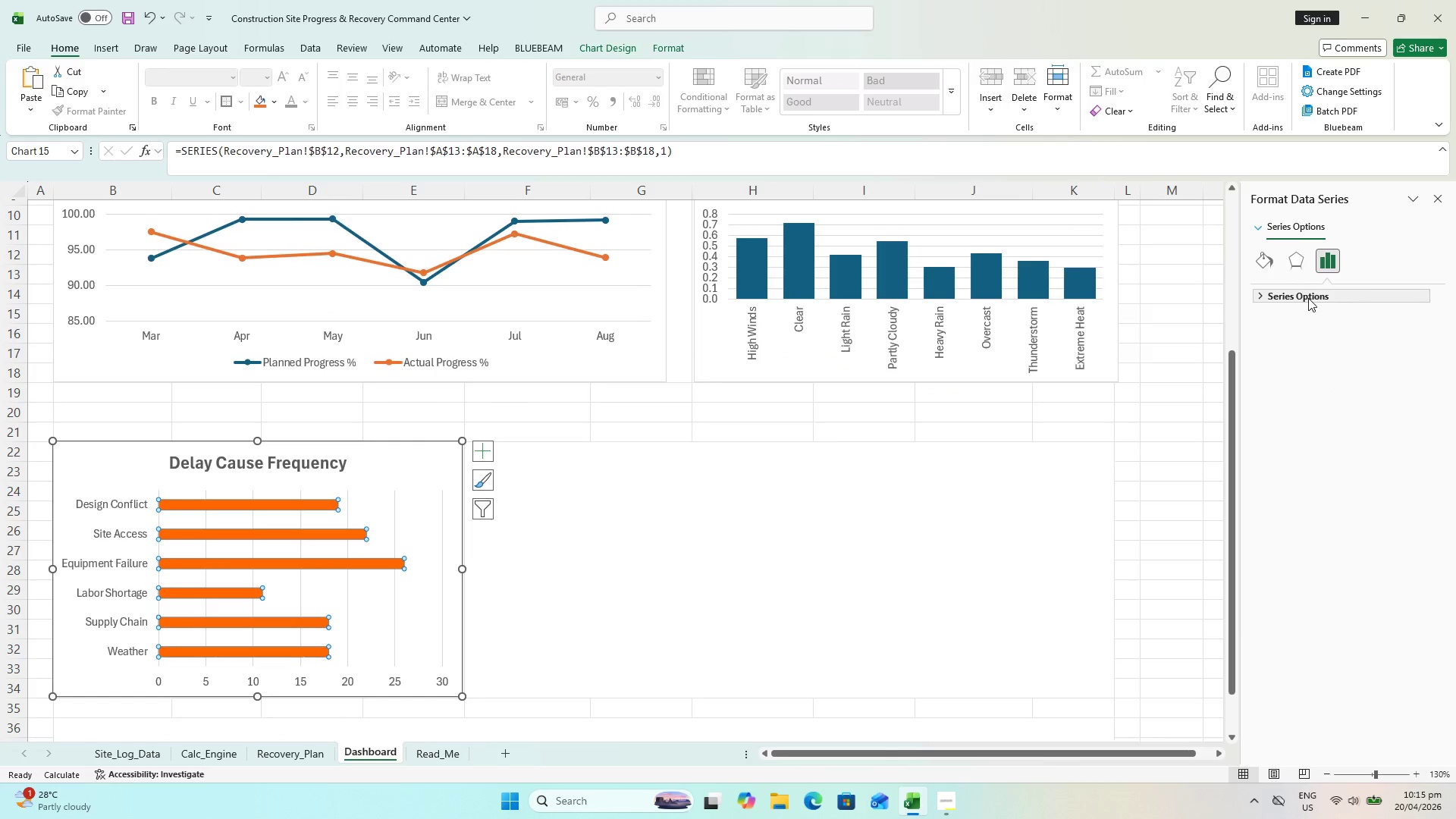 
left_click([1308, 298])
 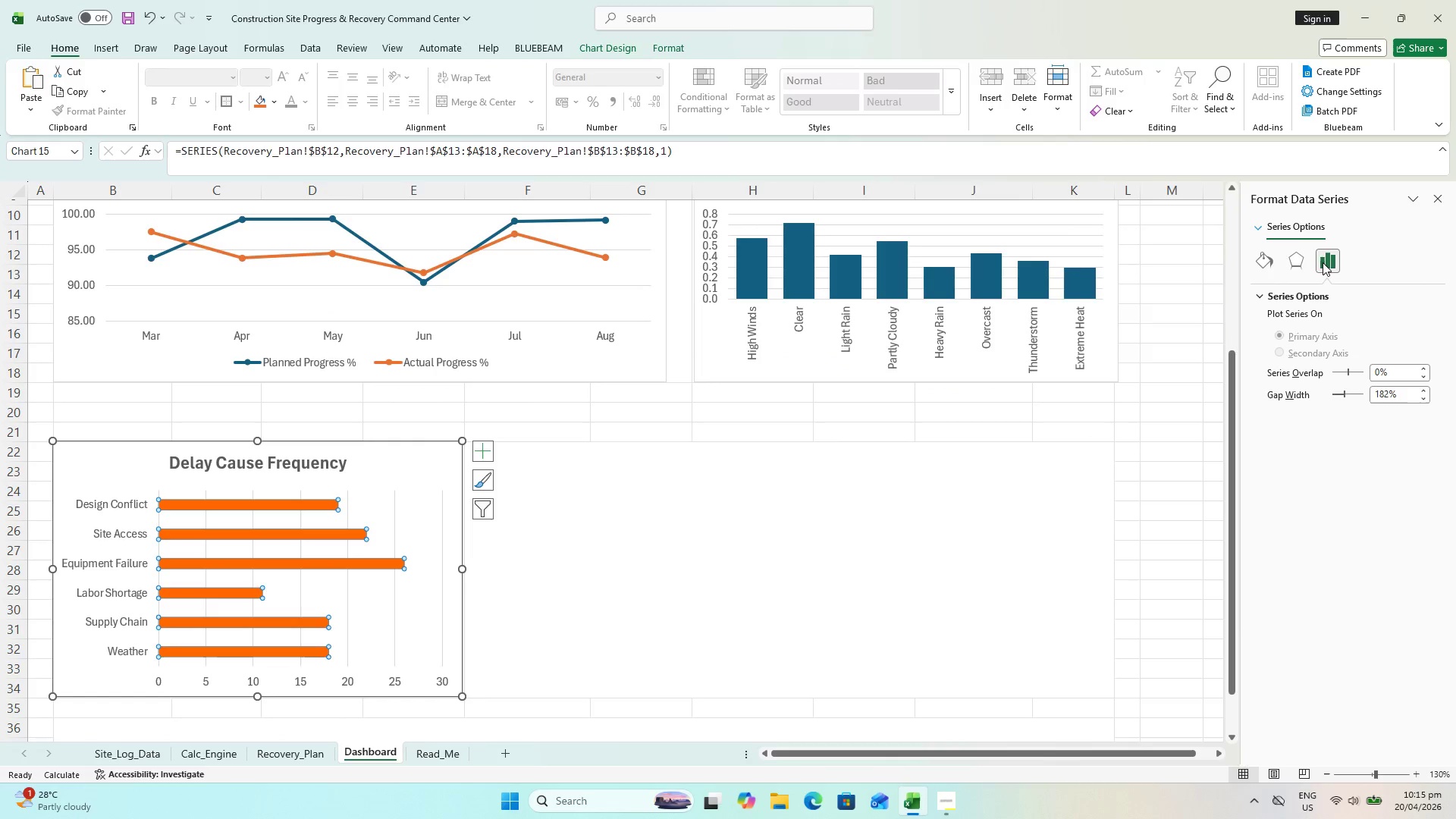 
left_click([1323, 262])
 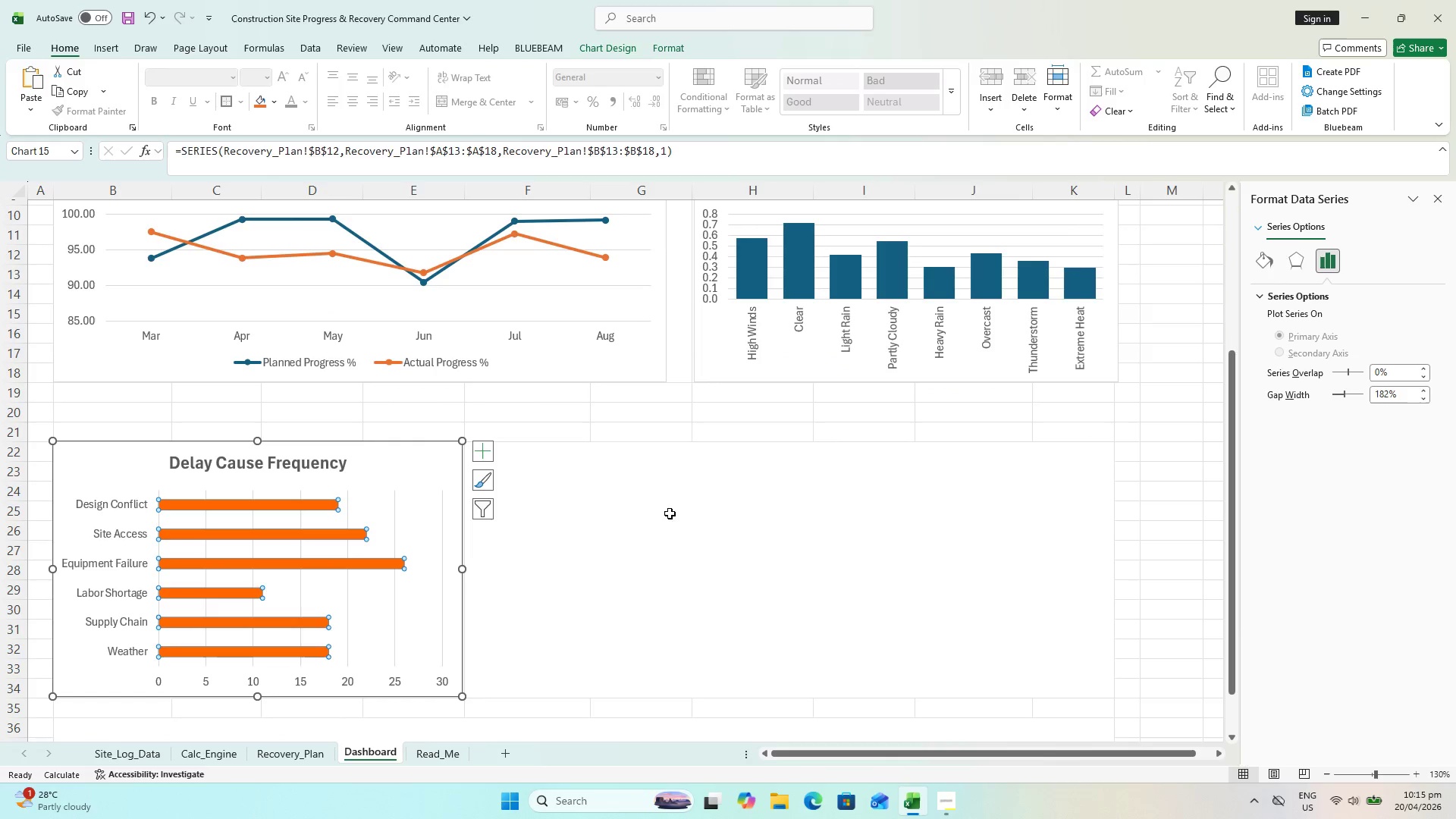 
mouse_move([327, 485])
 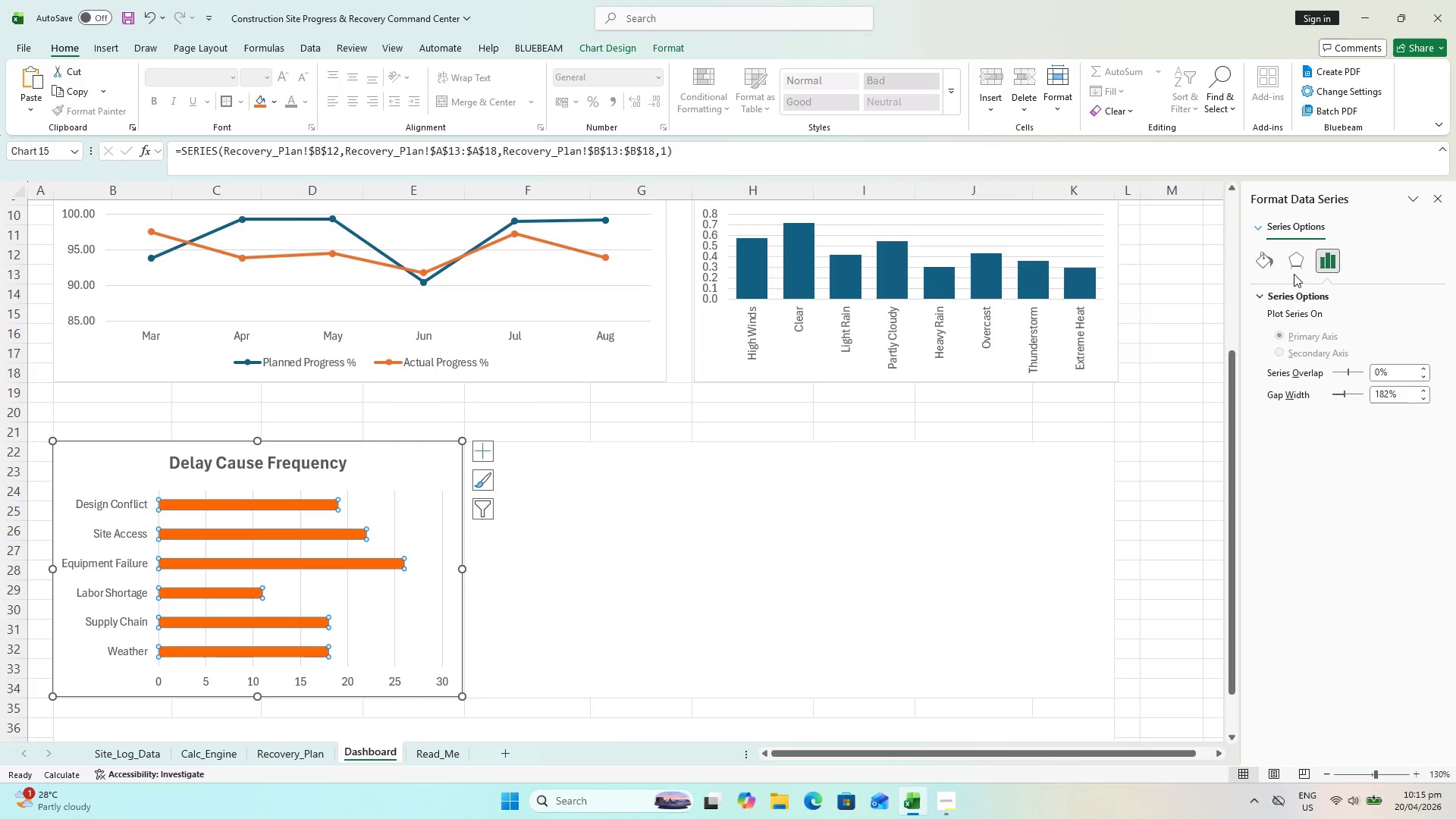 
left_click([1264, 264])
 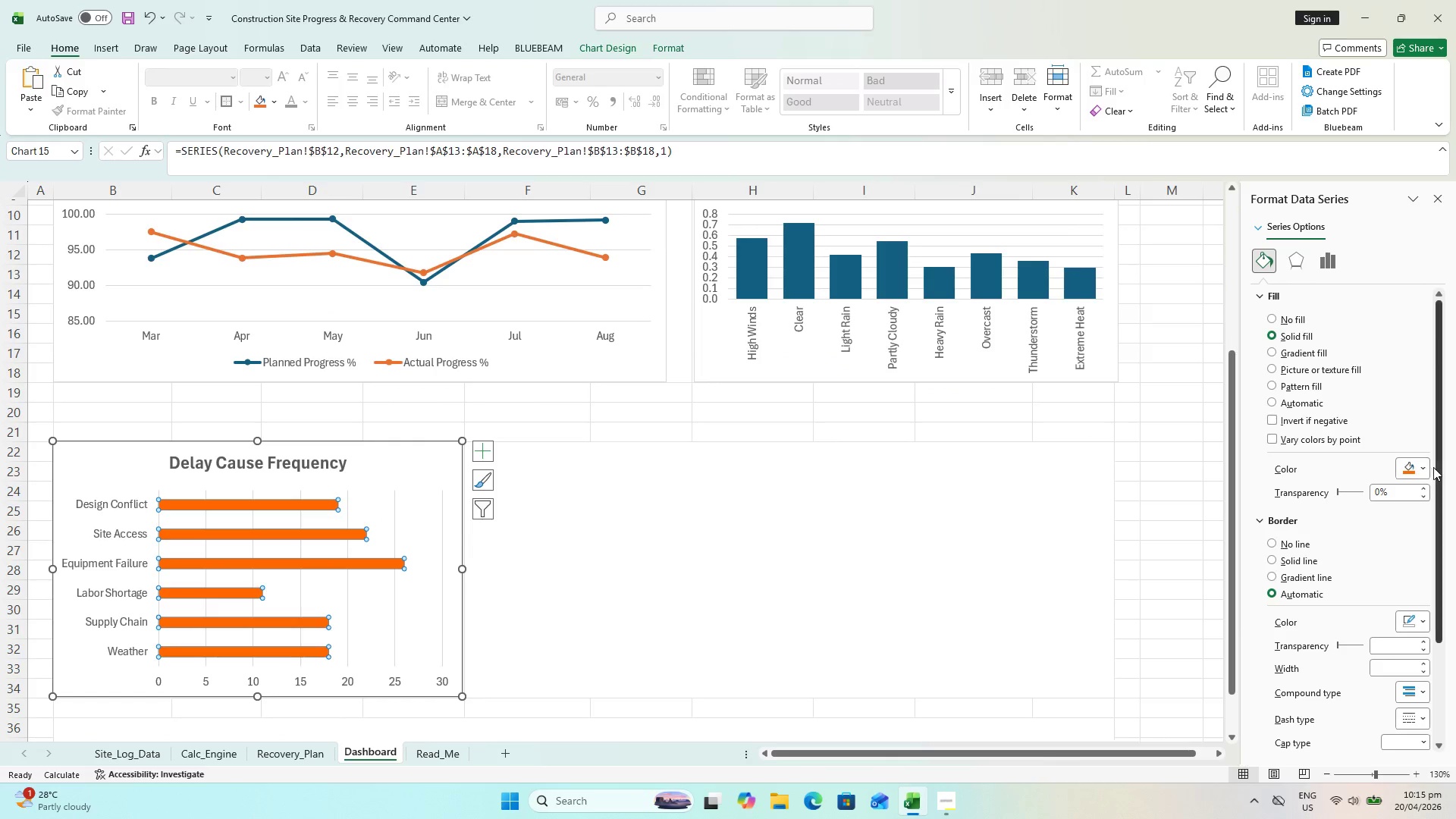 
left_click([1428, 466])
 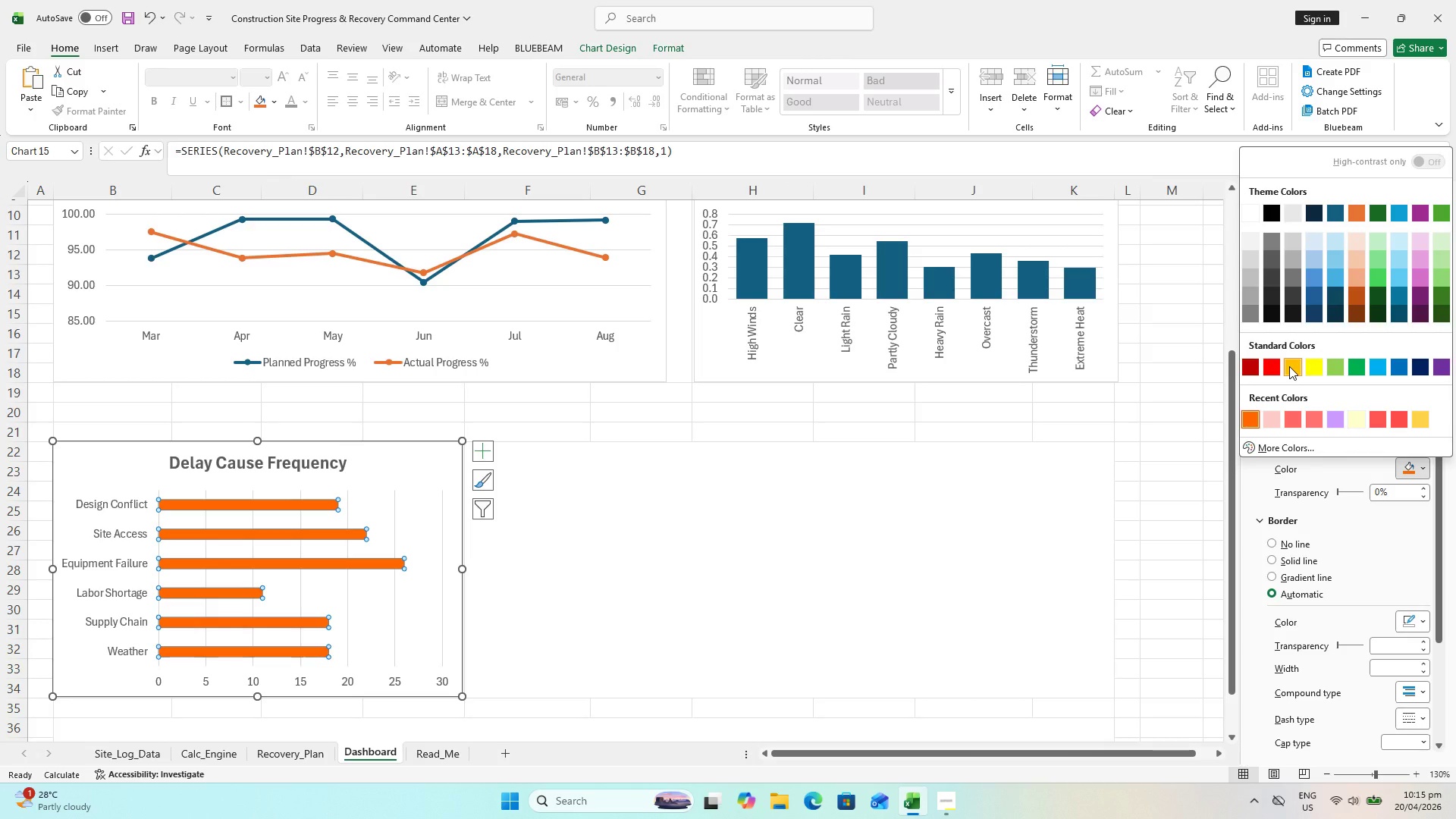 
left_click([1288, 367])
 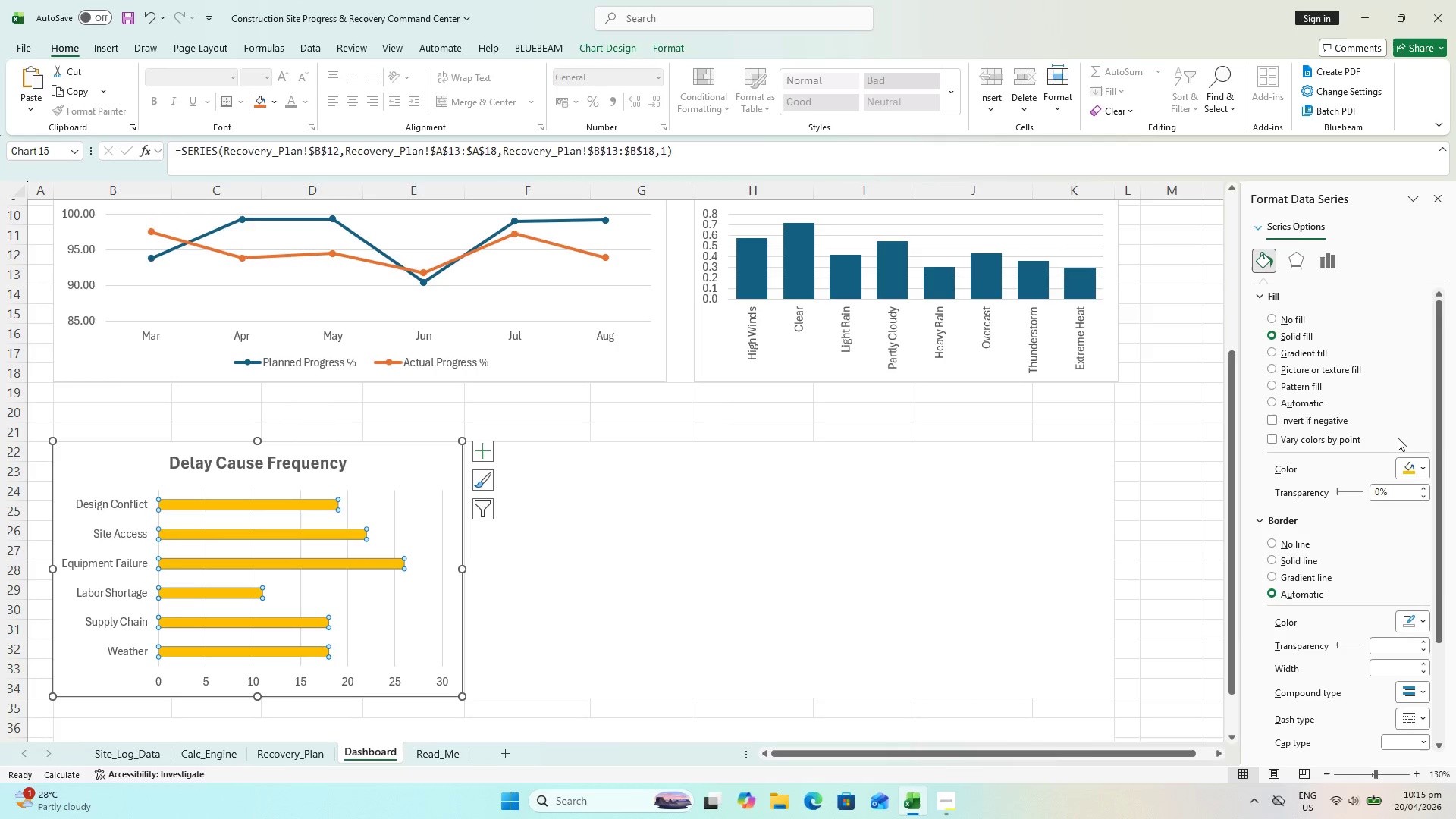 
left_click([1423, 469])
 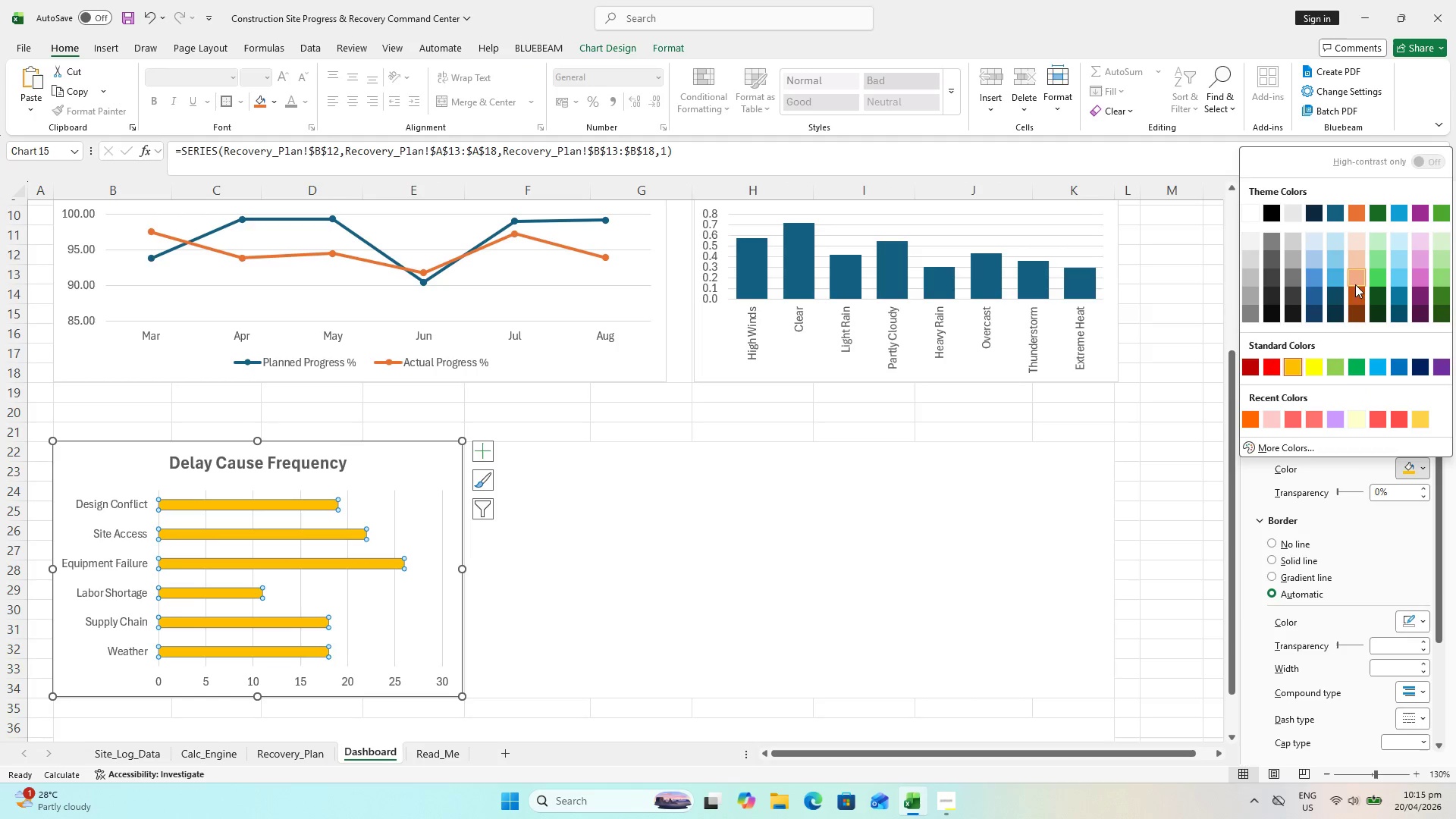 
left_click([1396, 278])
 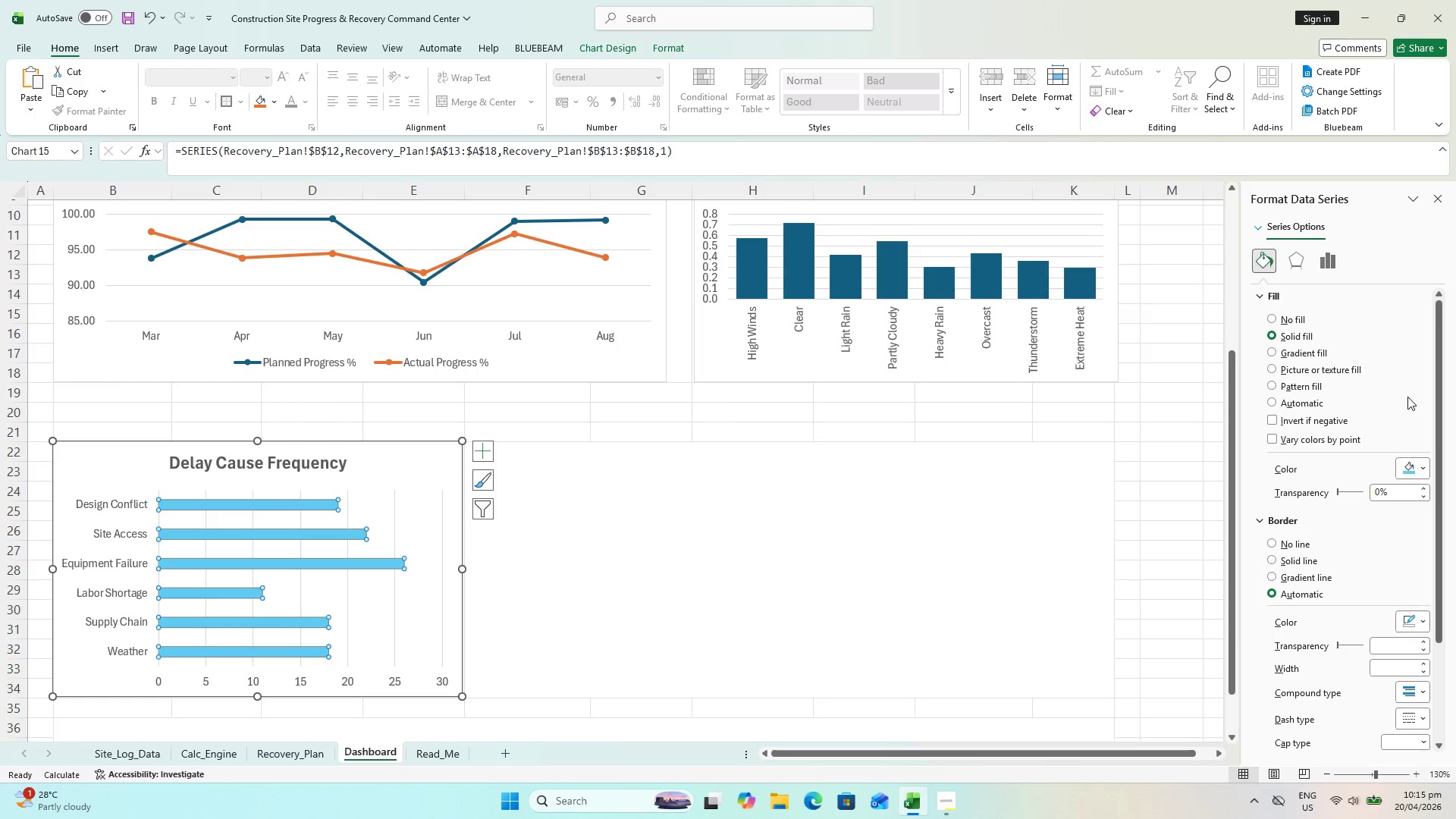 
left_click([1425, 465])
 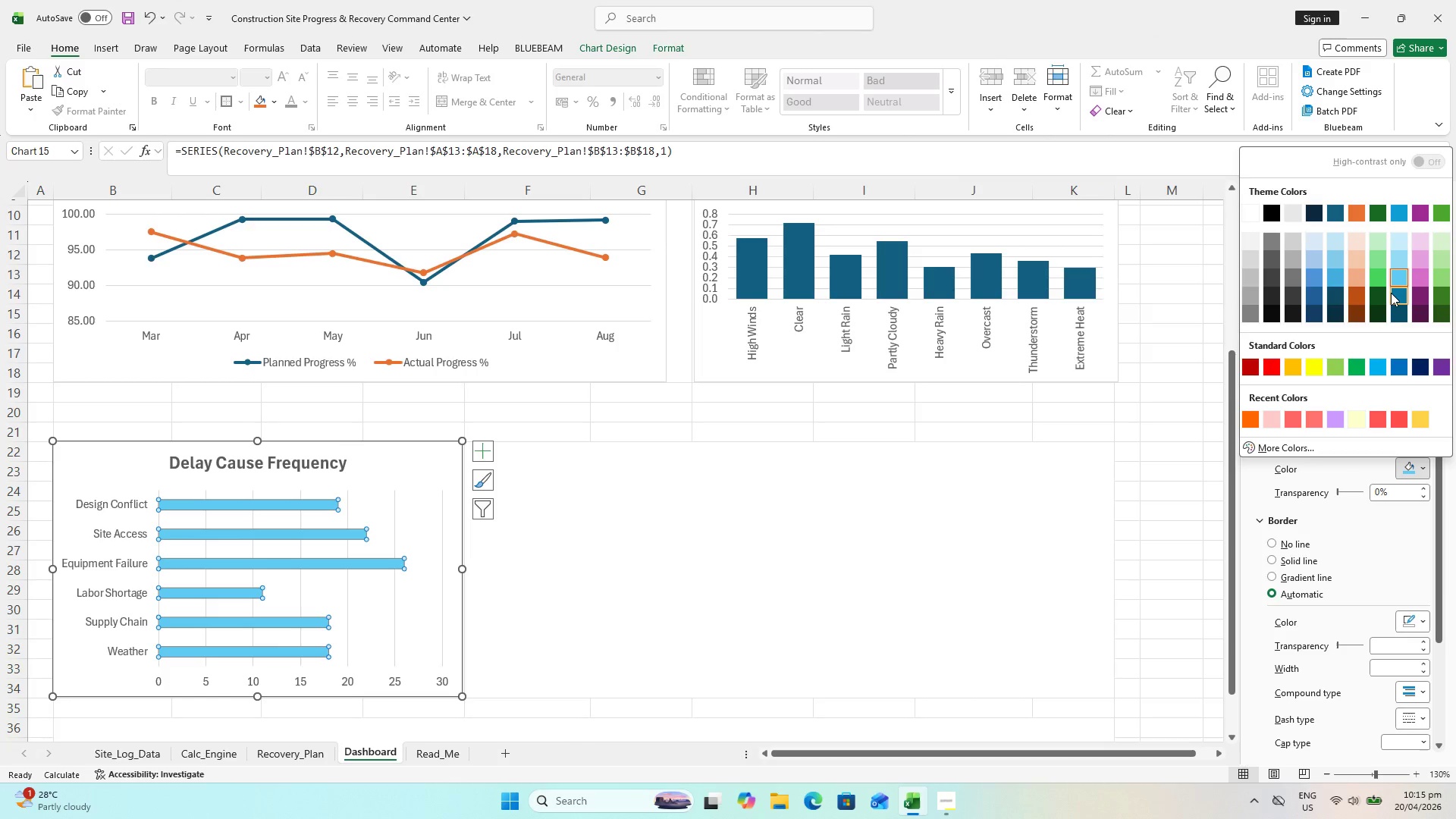 
left_click([1391, 293])
 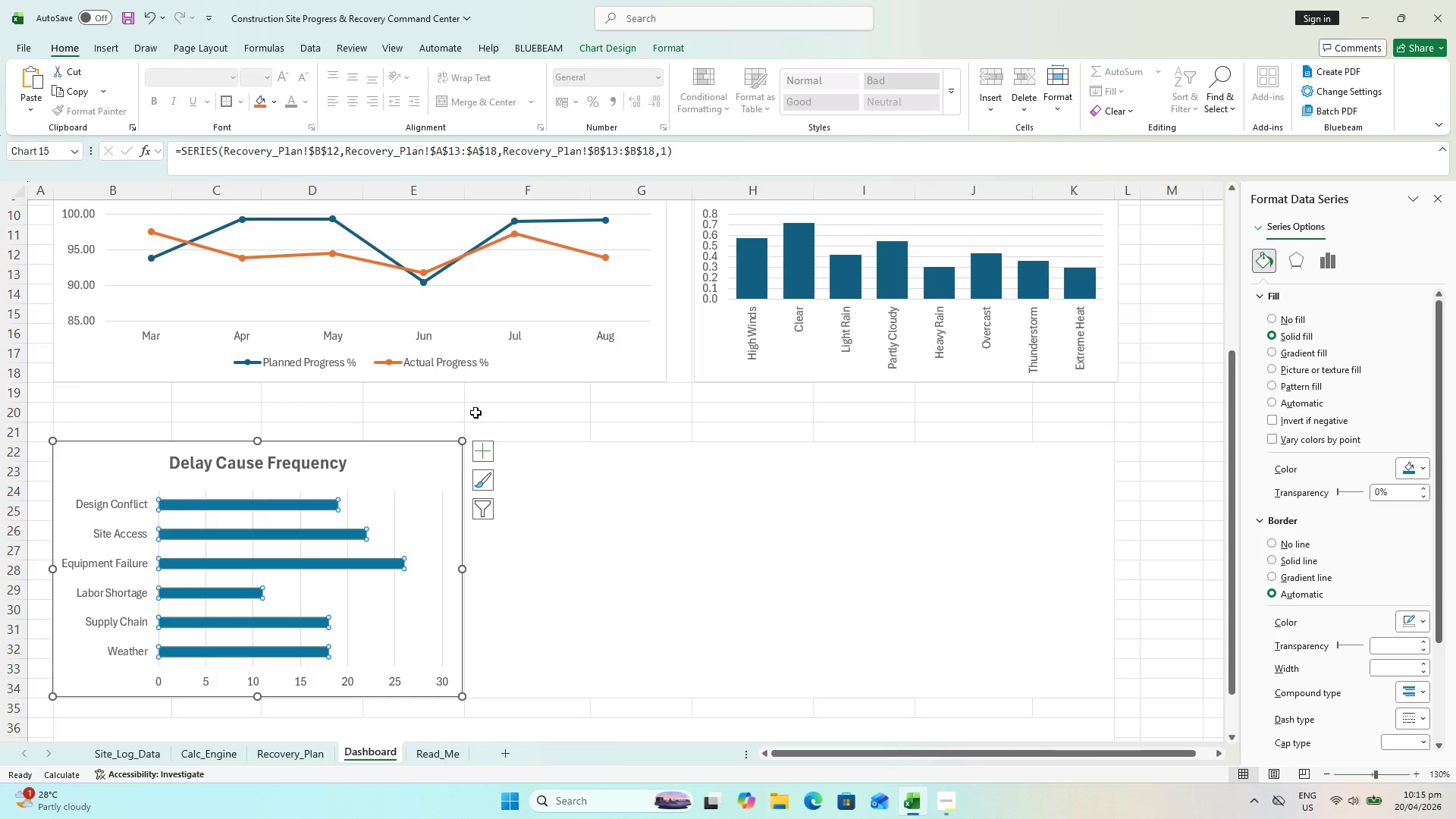 
left_click([558, 403])
 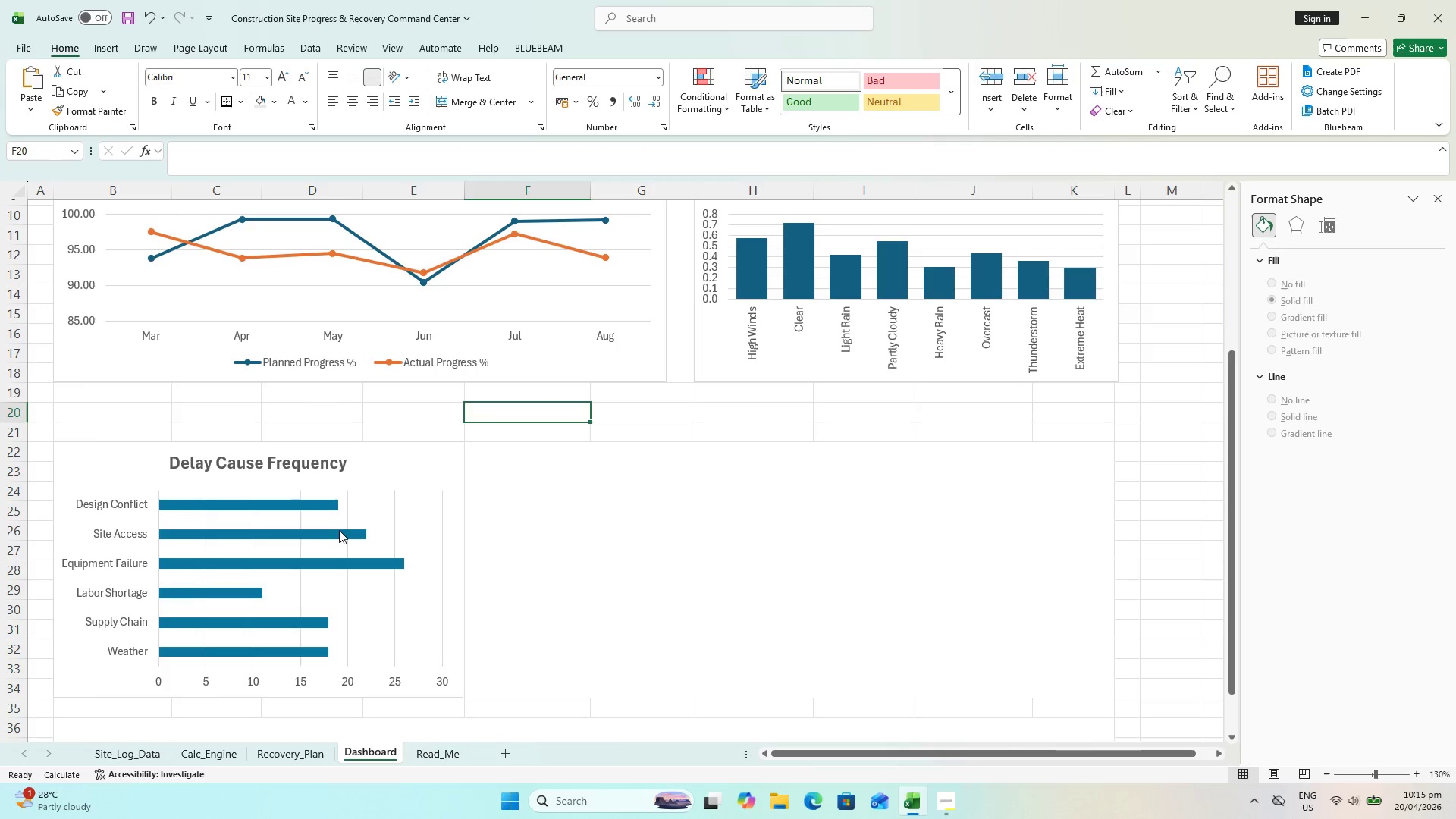 
left_click([334, 529])
 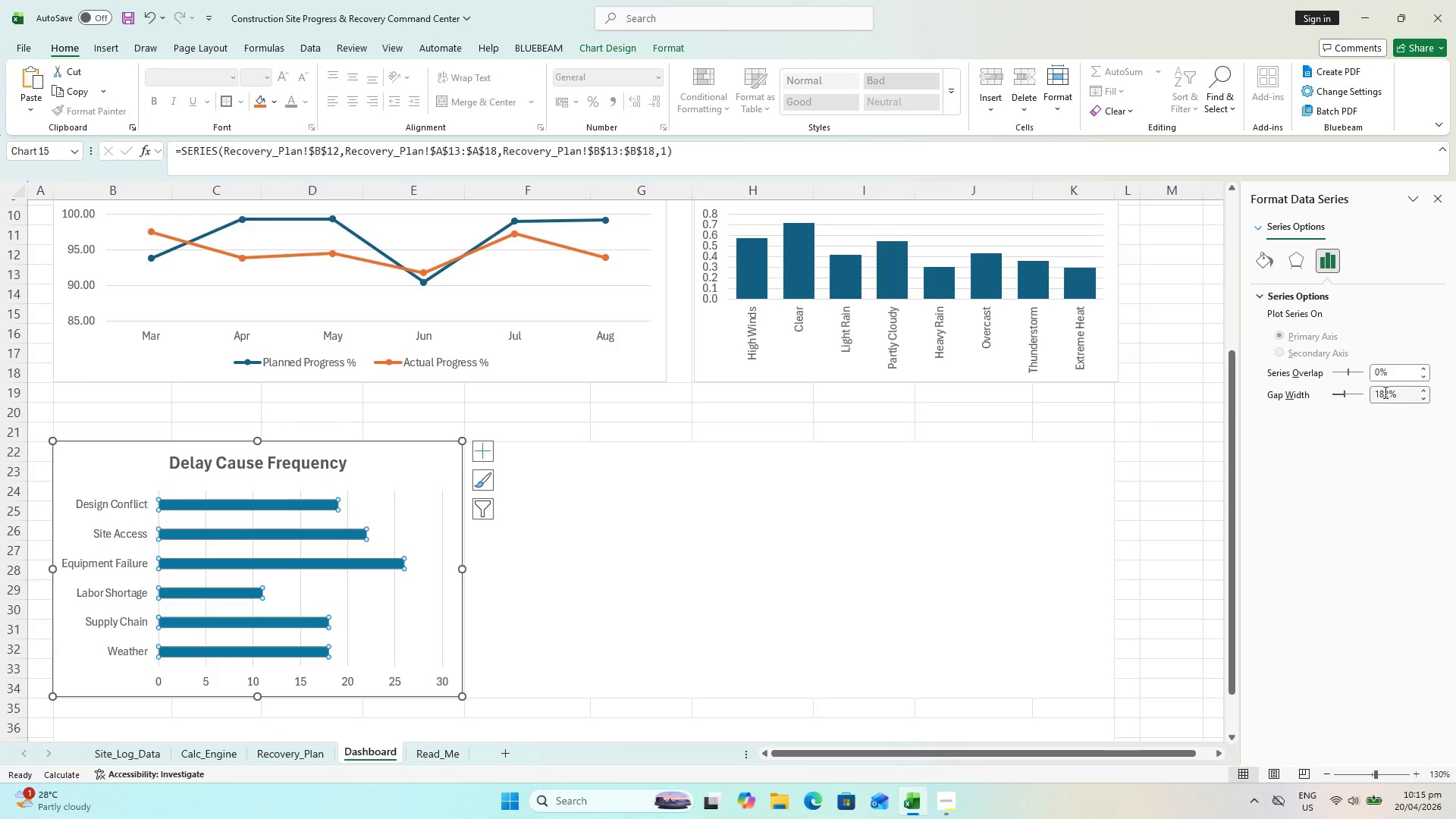 
left_click_drag(start_coordinate=[1391, 394], to_coordinate=[1339, 389])
 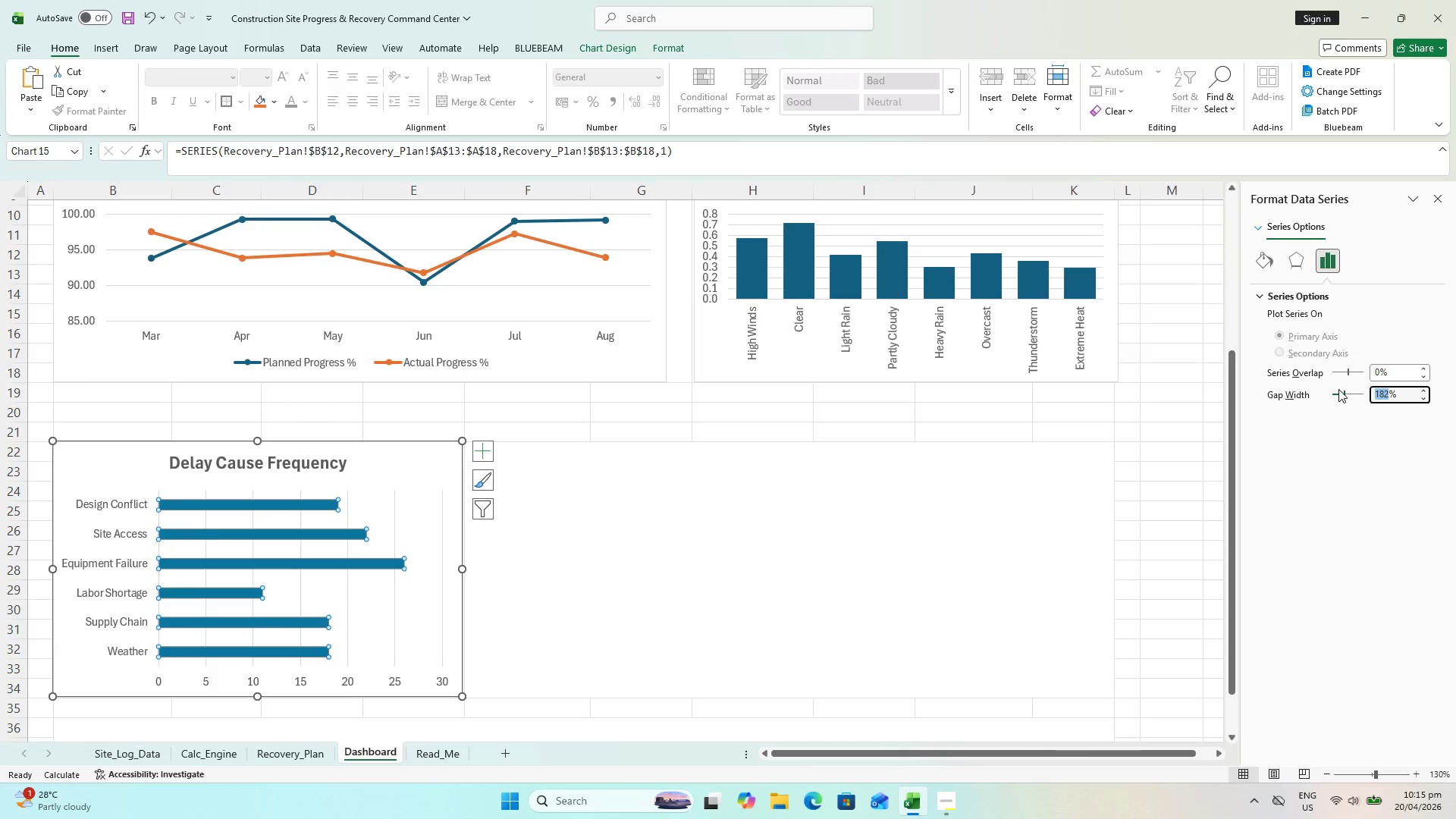 
type(50)
 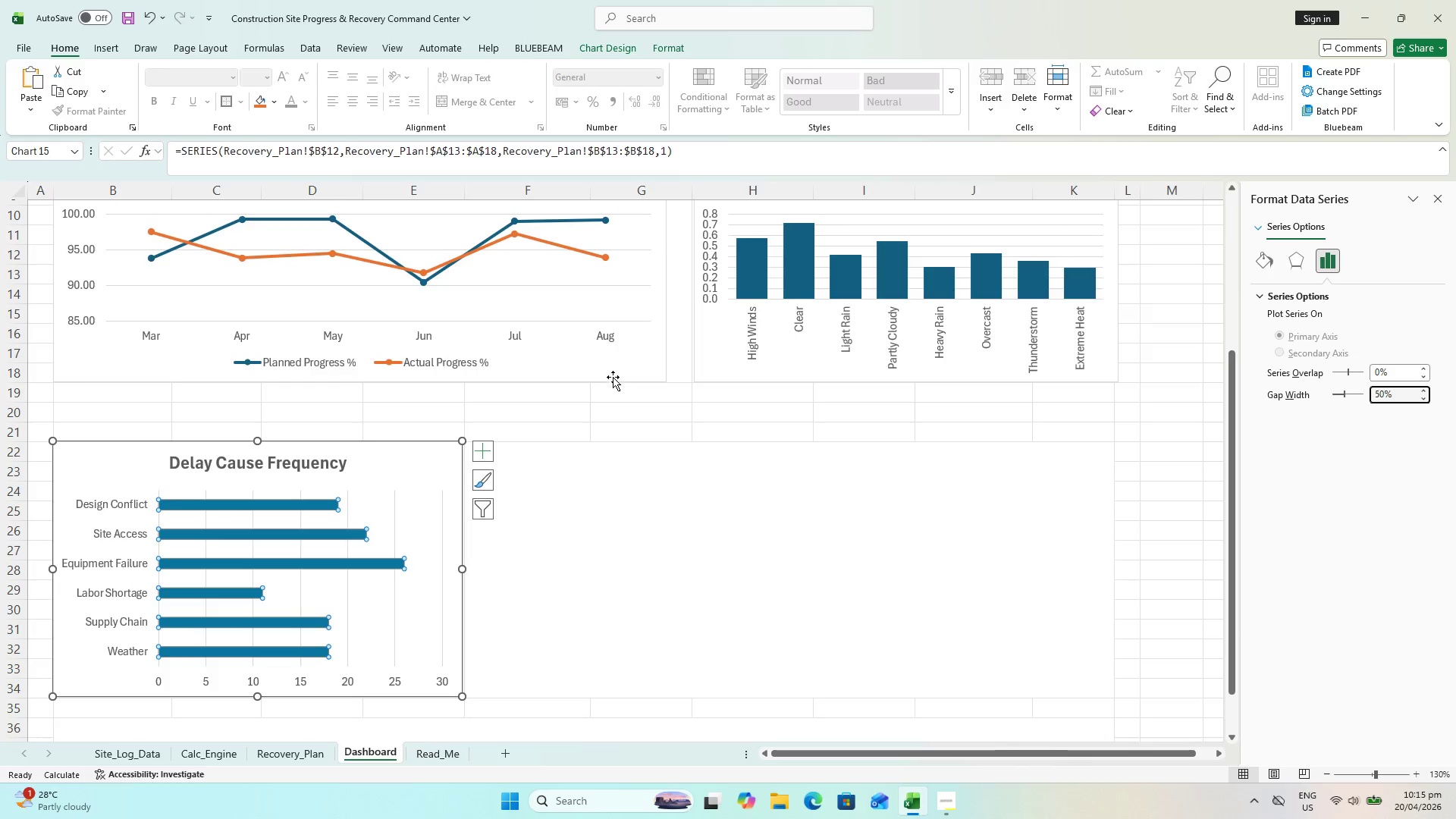 
left_click([611, 386])
 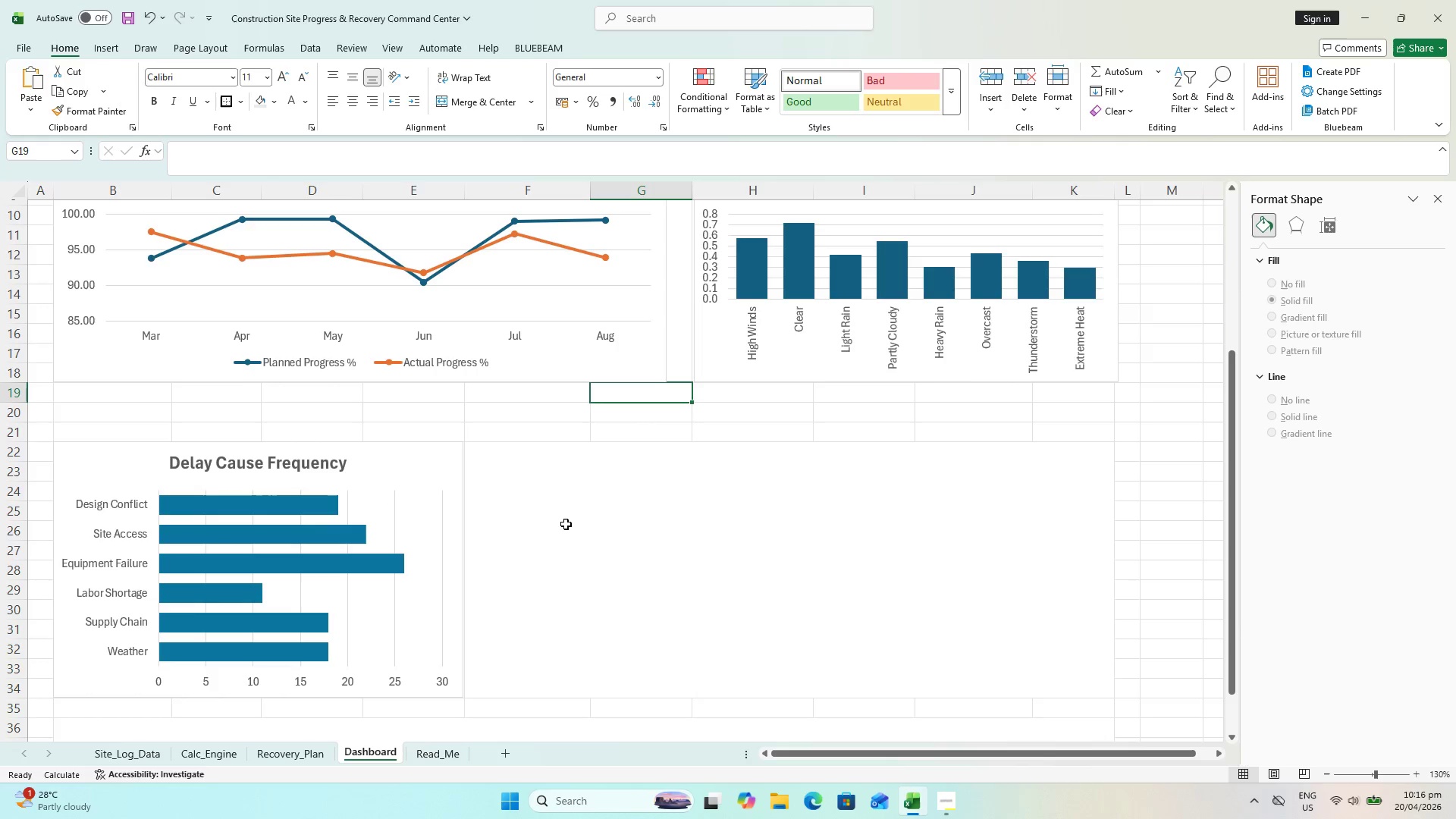 
wait(49.64)
 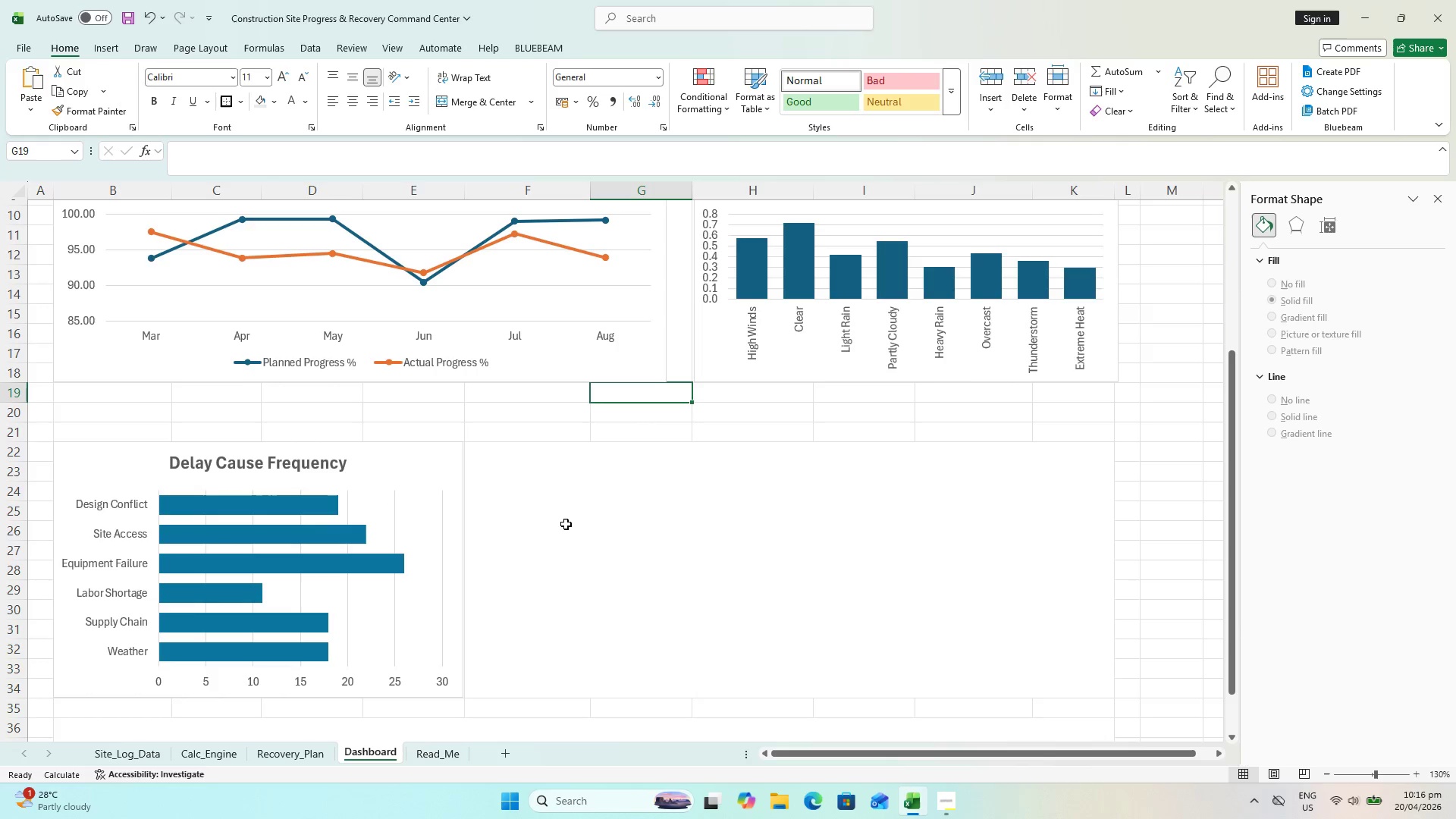 
scroll: coordinate [673, 554], scroll_direction: up, amount: 2.0
 